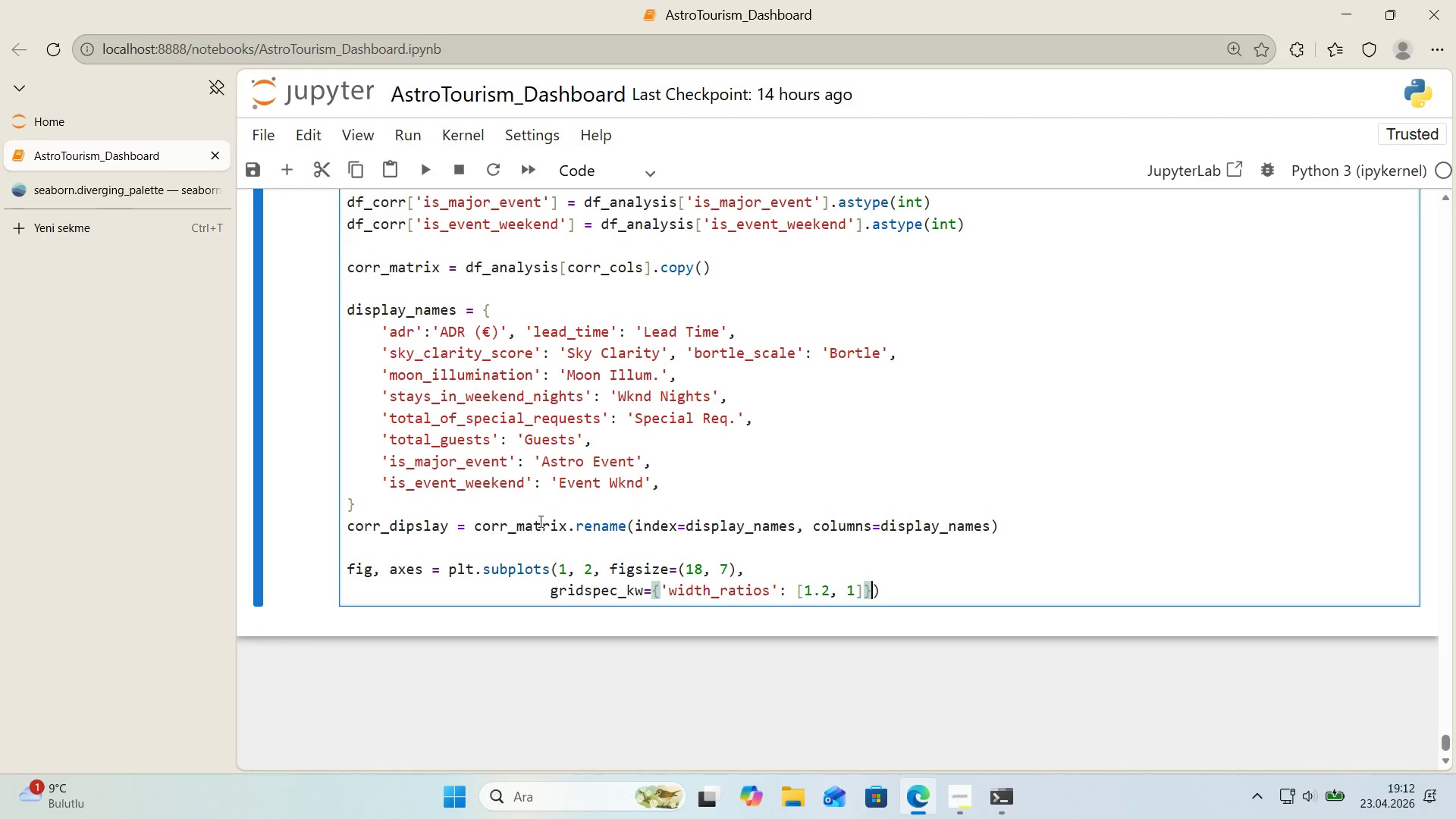 
key(ArrowRight)
 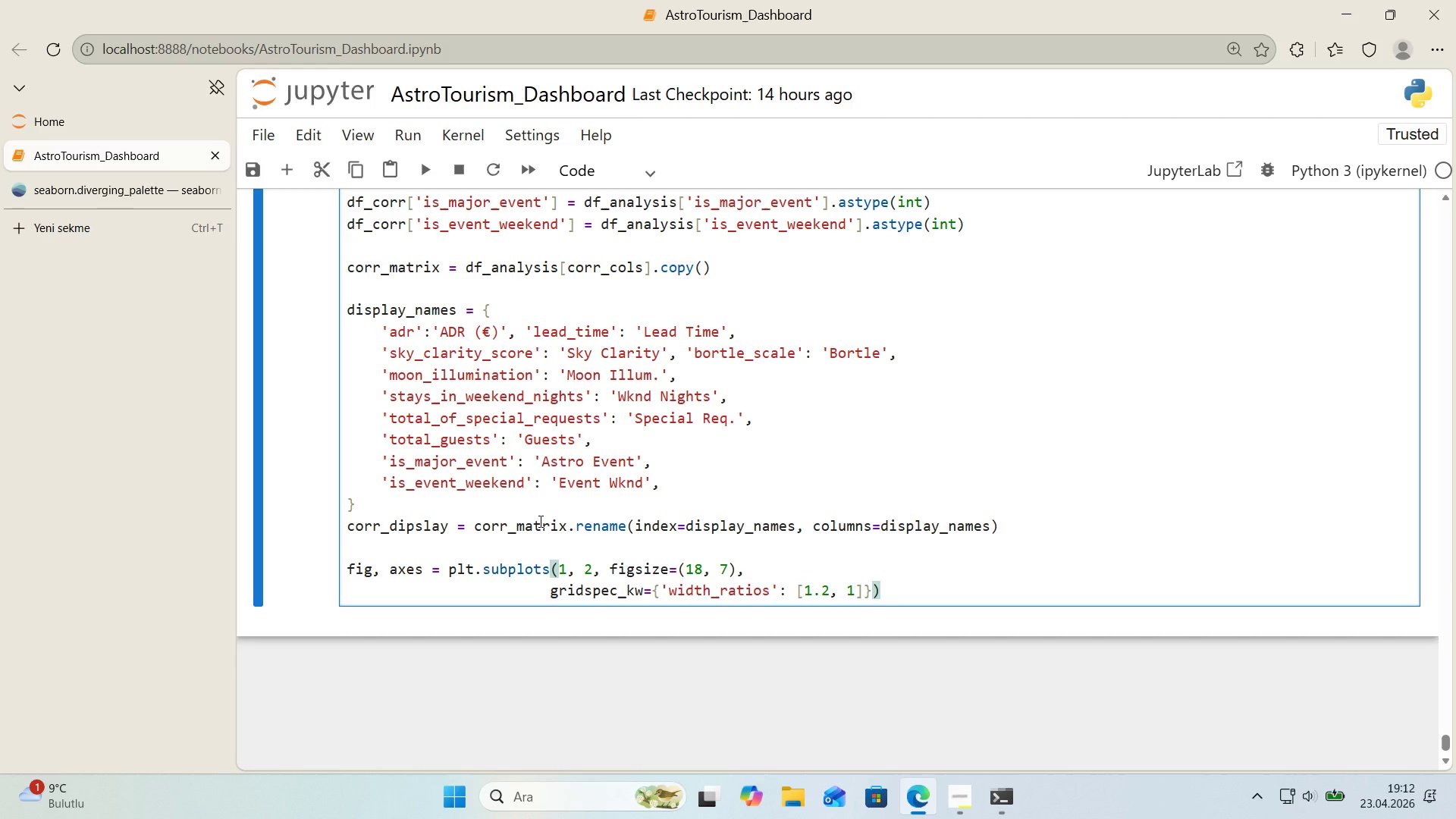 
key(Enter)
 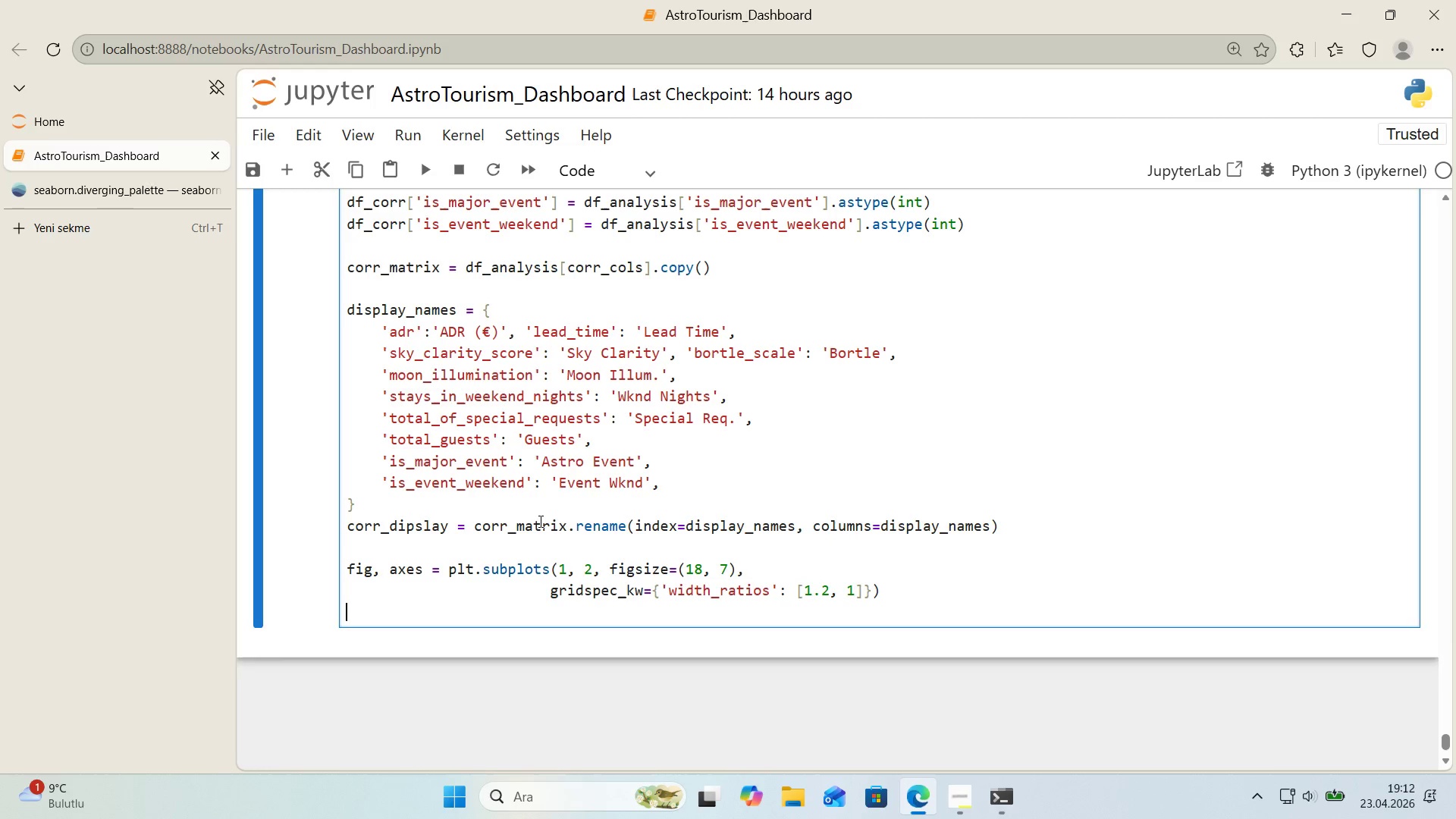 
key(Enter)
 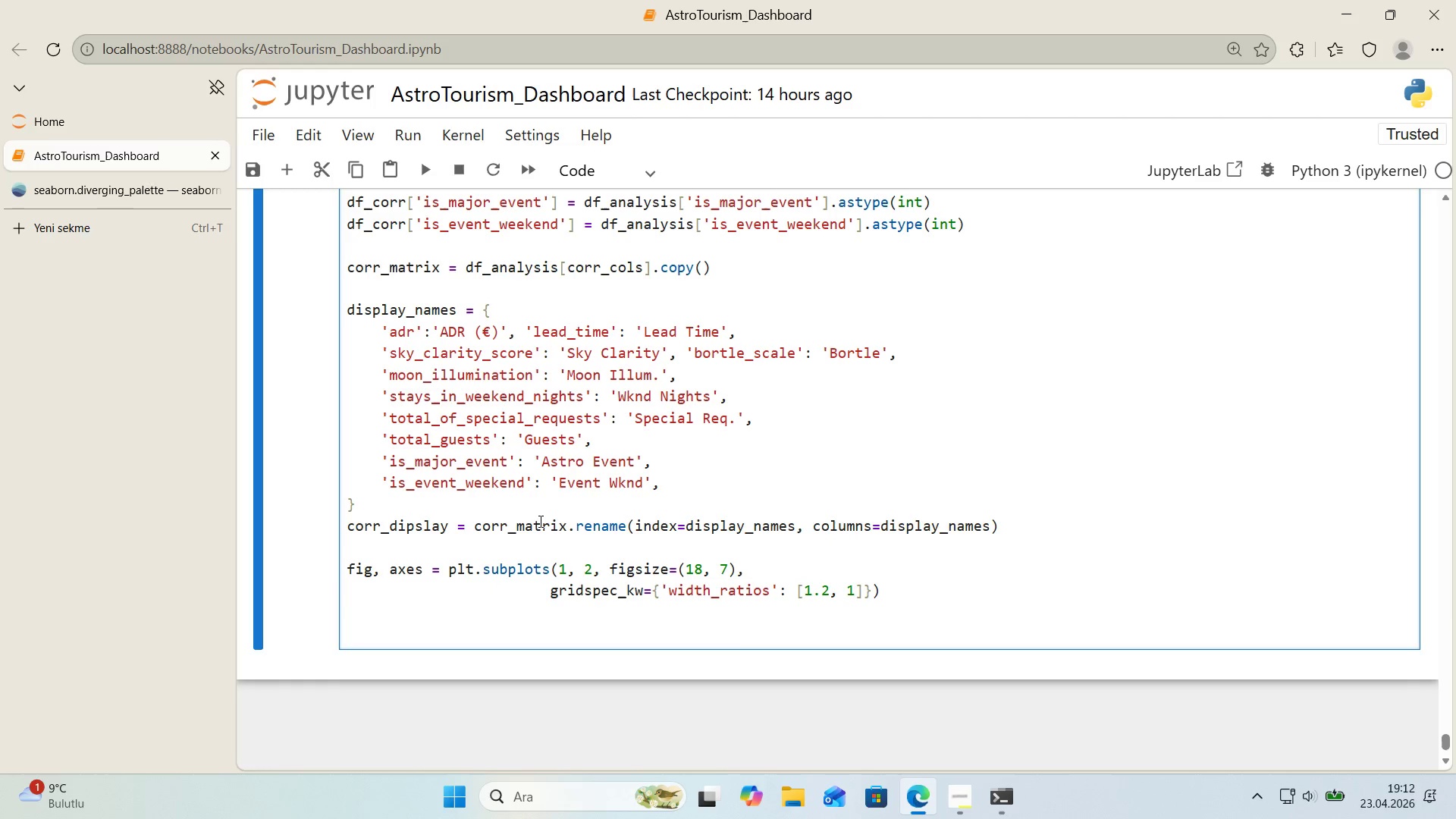 
type(mask ) )
 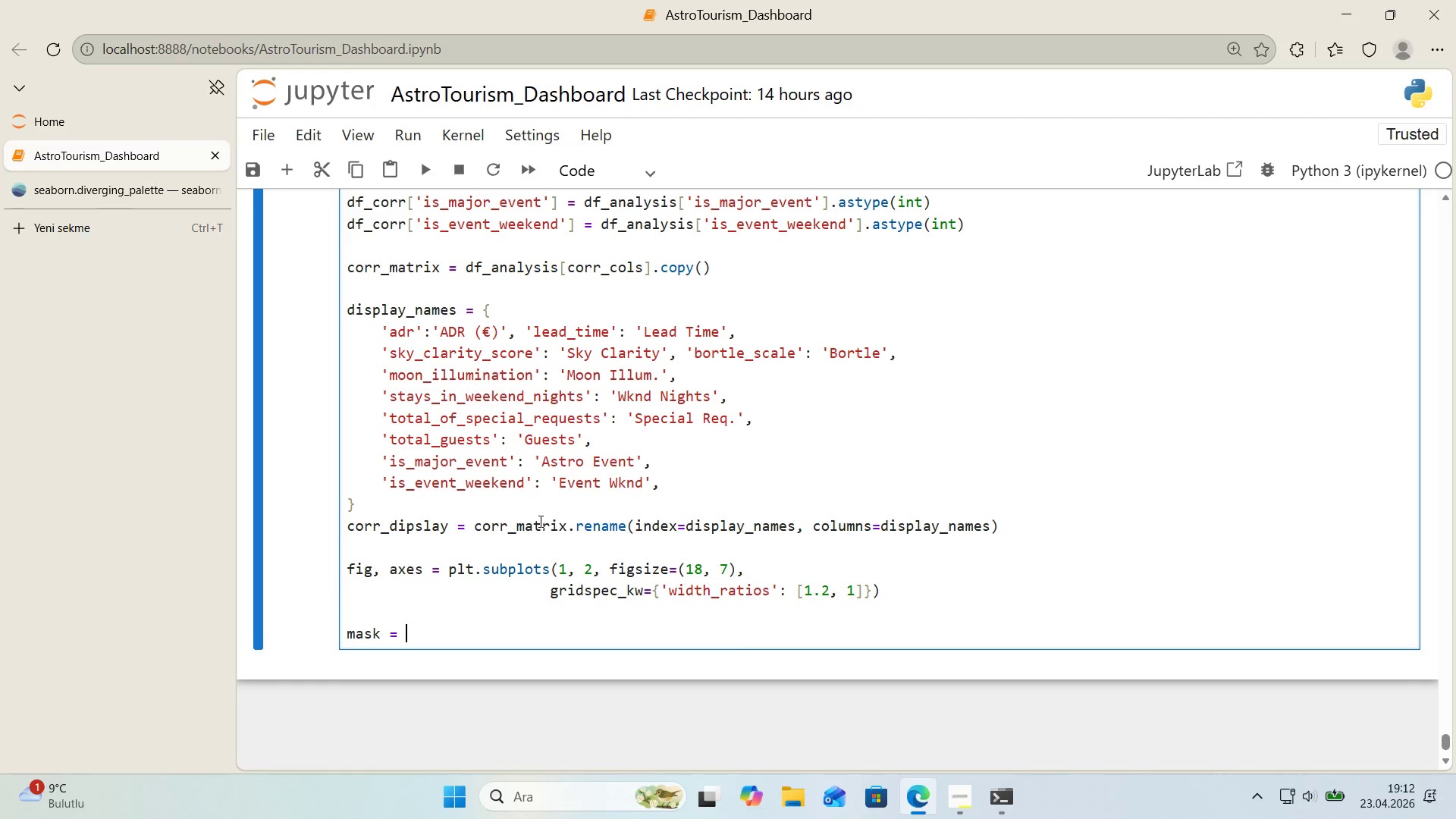 
wait(6.27)
 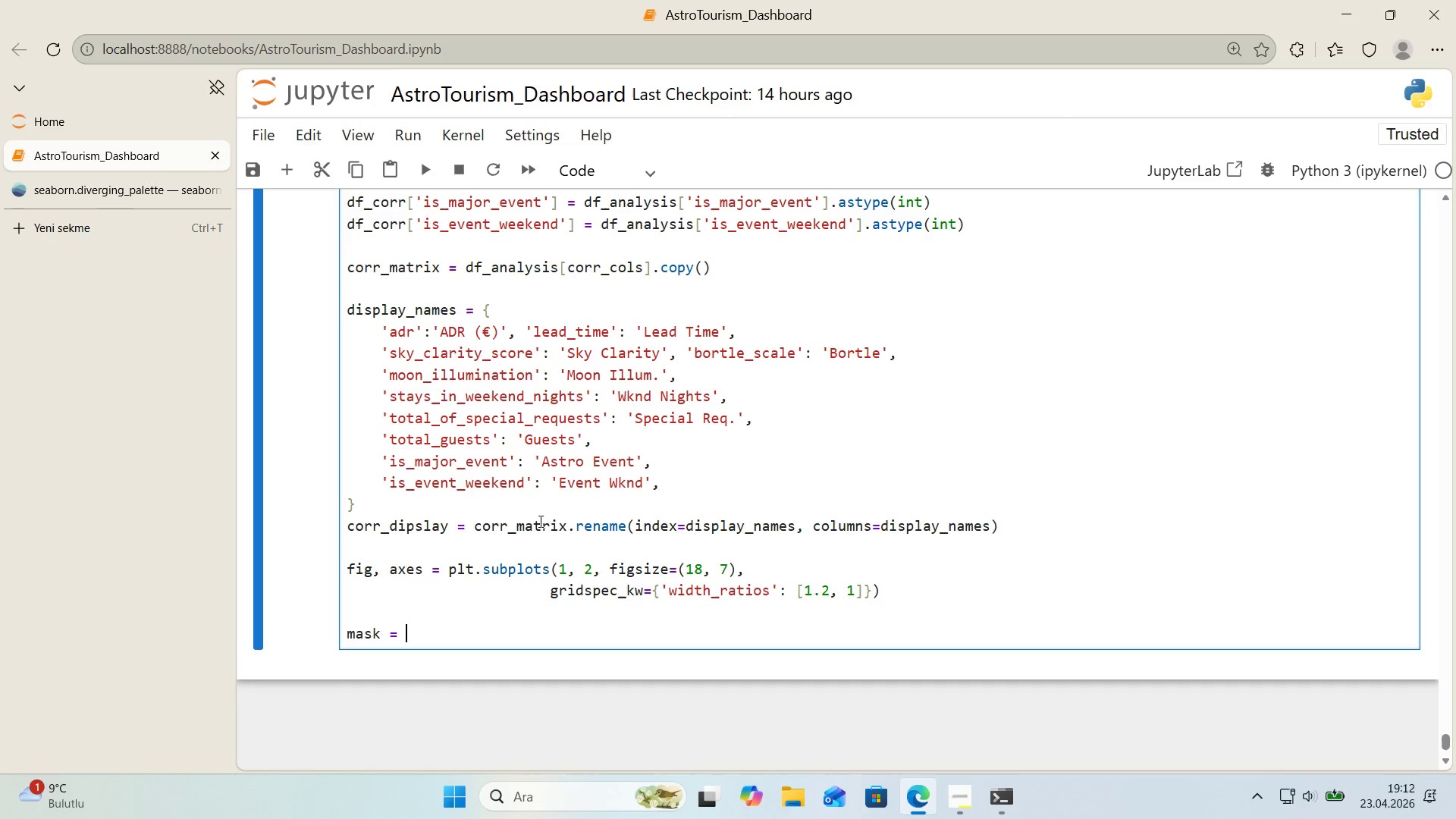 
type(np.tr'u)
 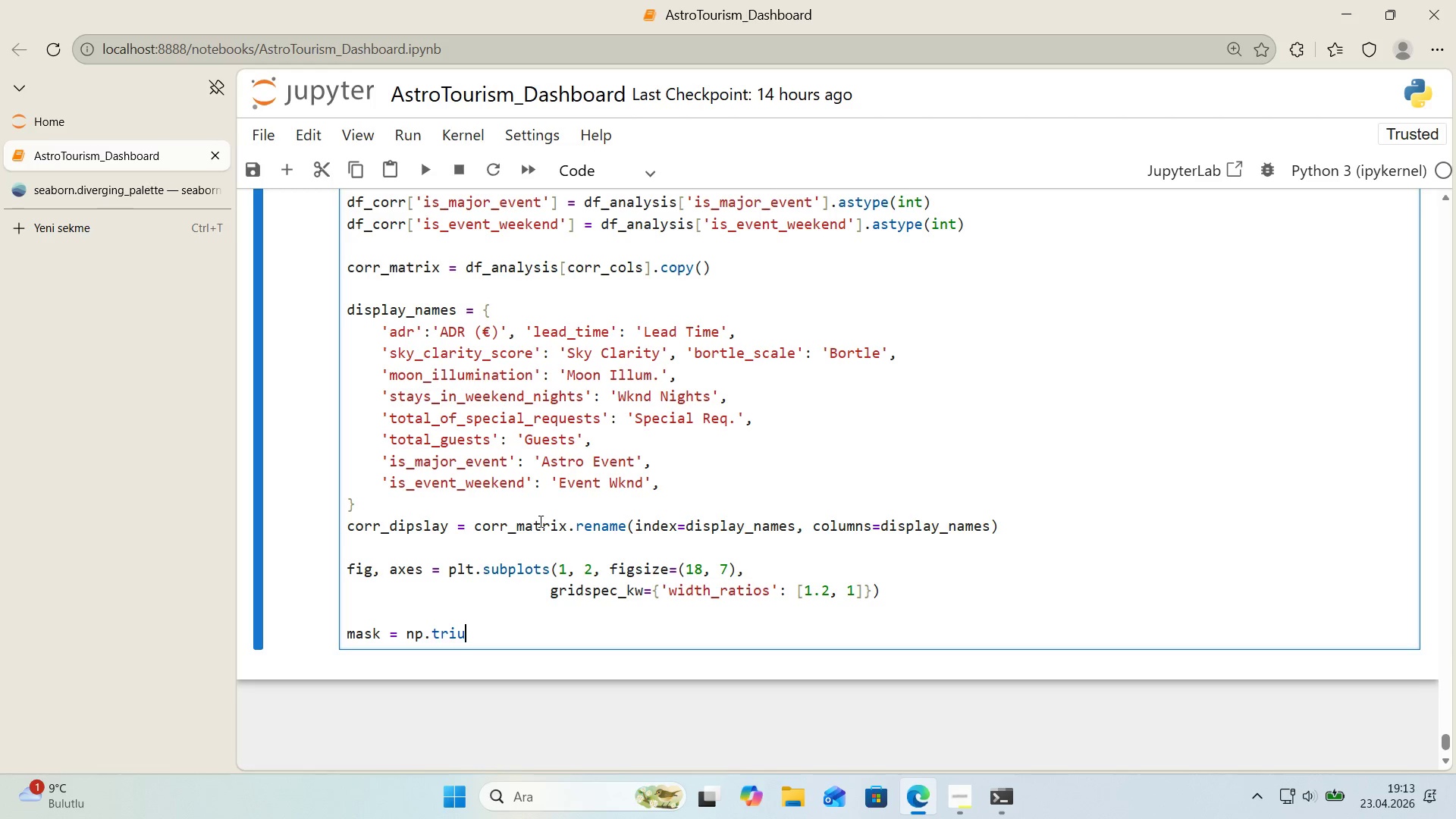 
wait(18.42)
 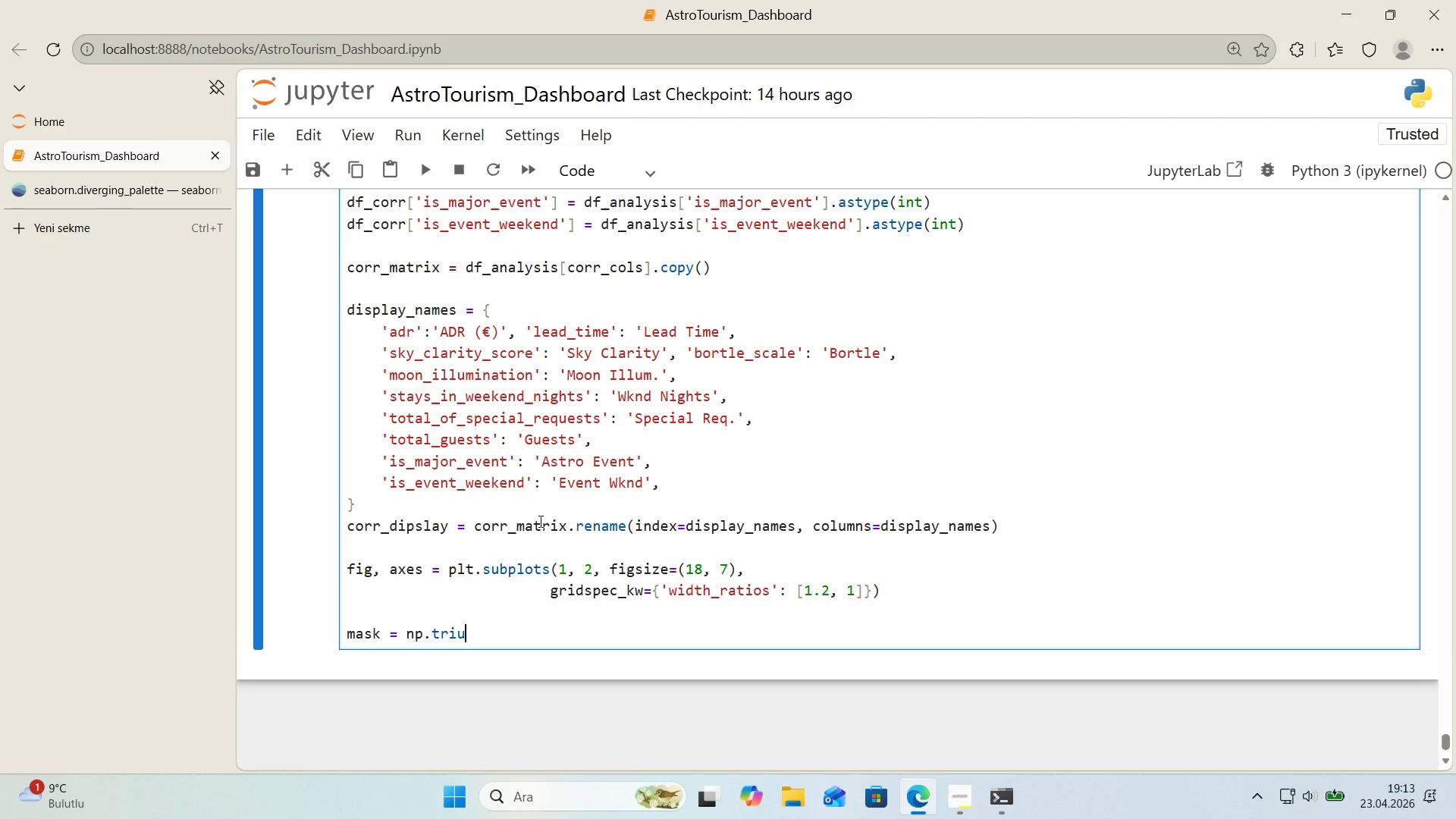 
type(*()
 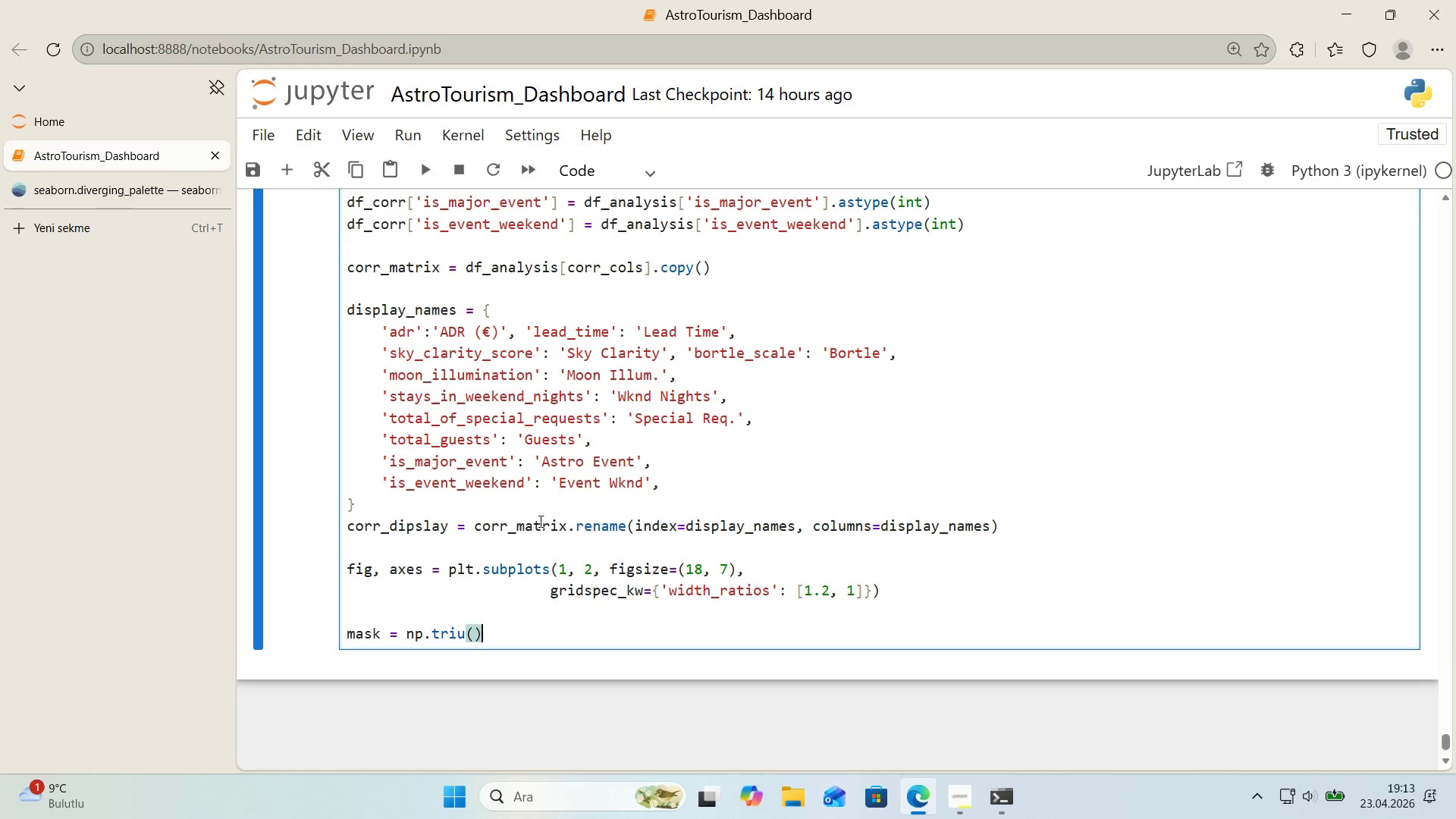 
key(ArrowLeft)
 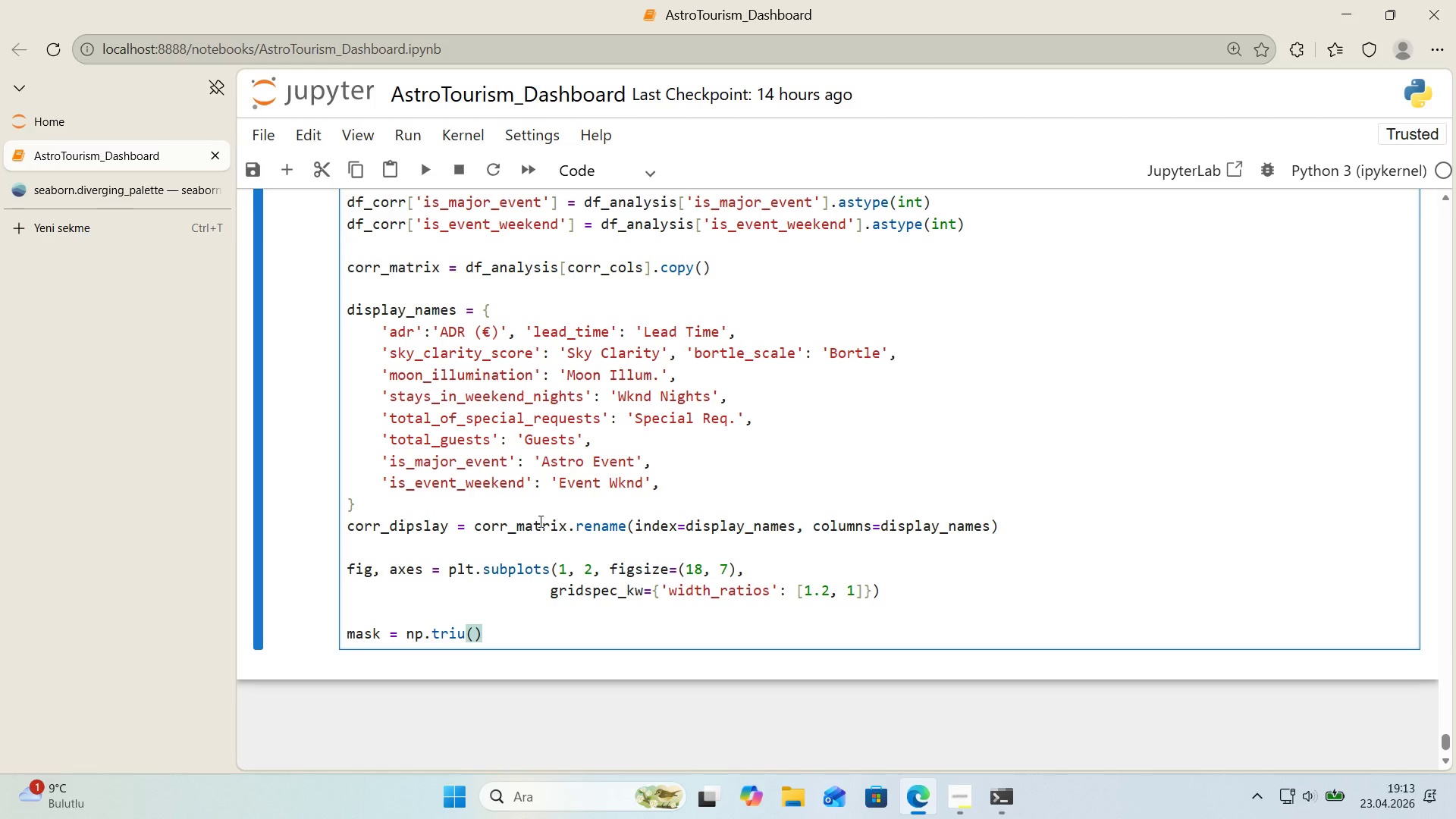 
type(np.ones_l'ke)
 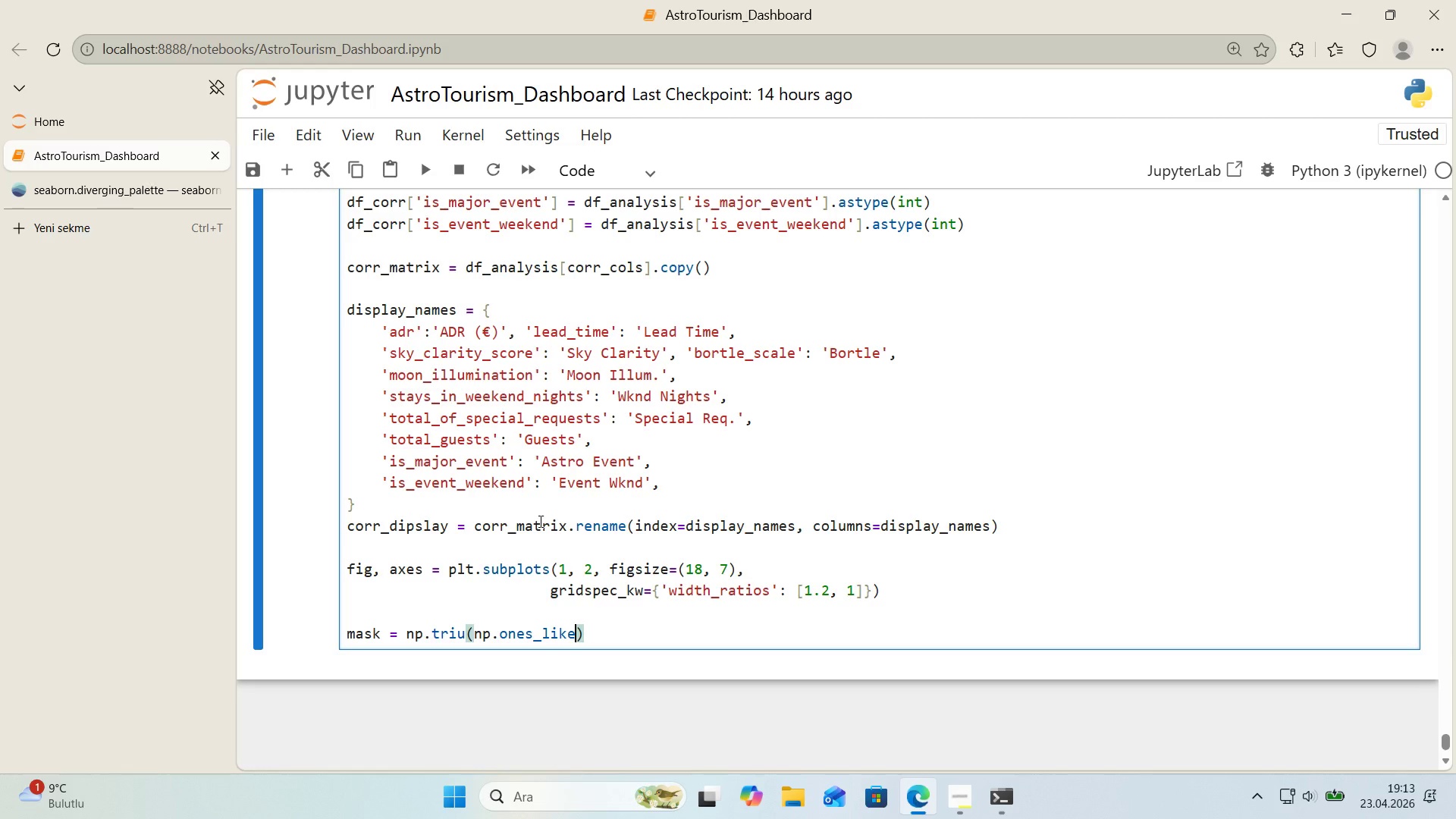 
wait(10.23)
 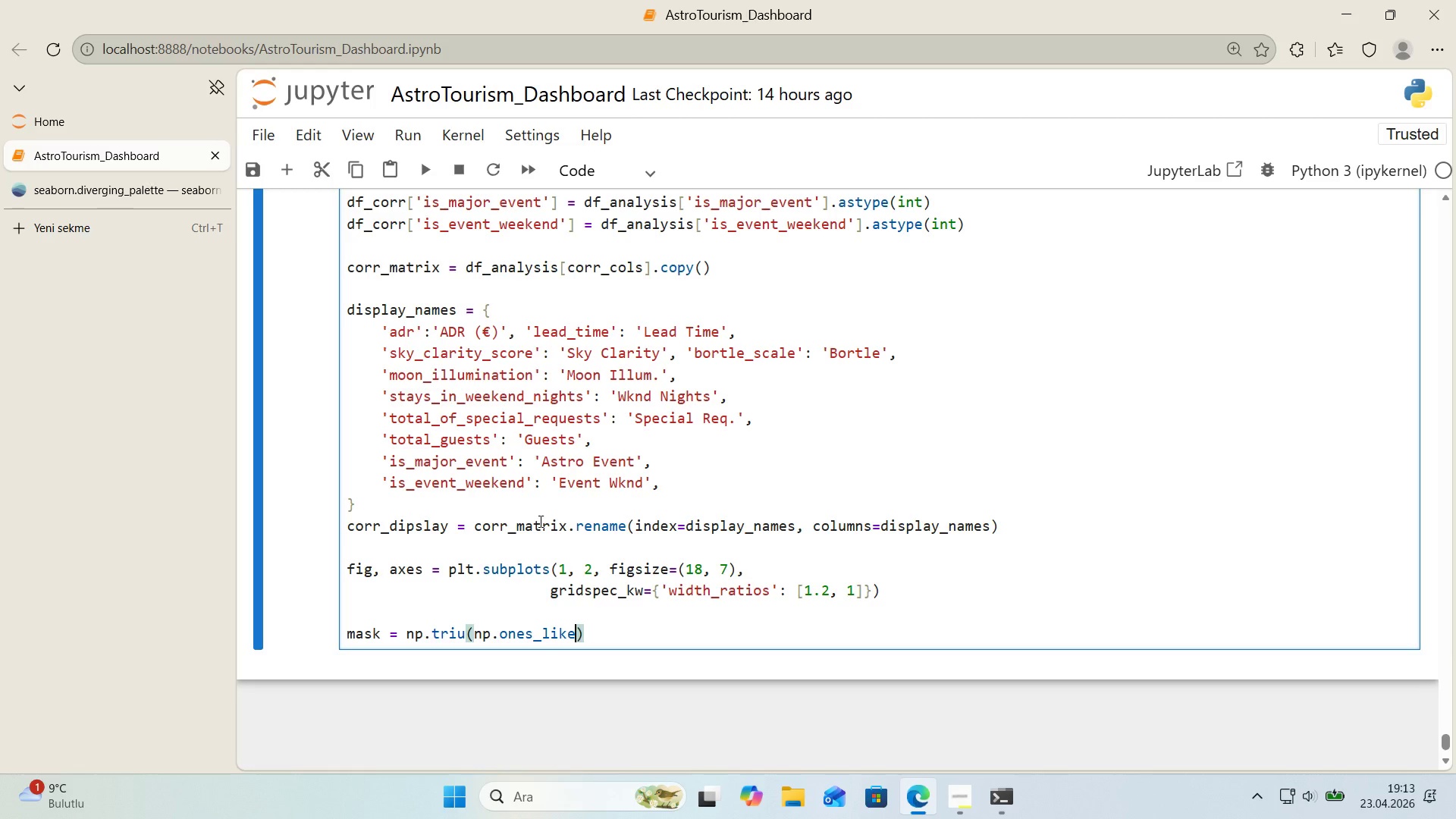 
type(*()
 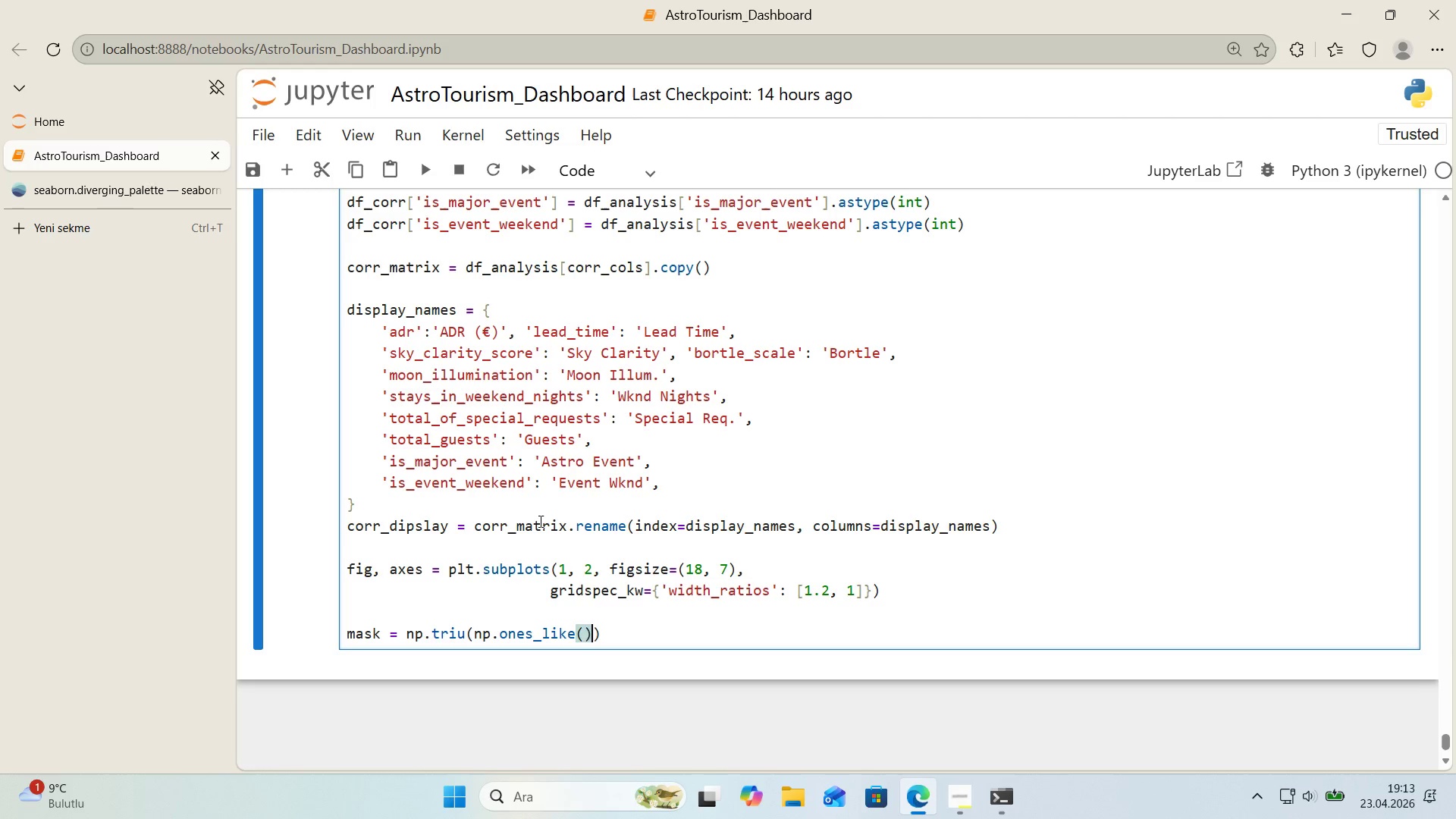 
key(ArrowLeft)
 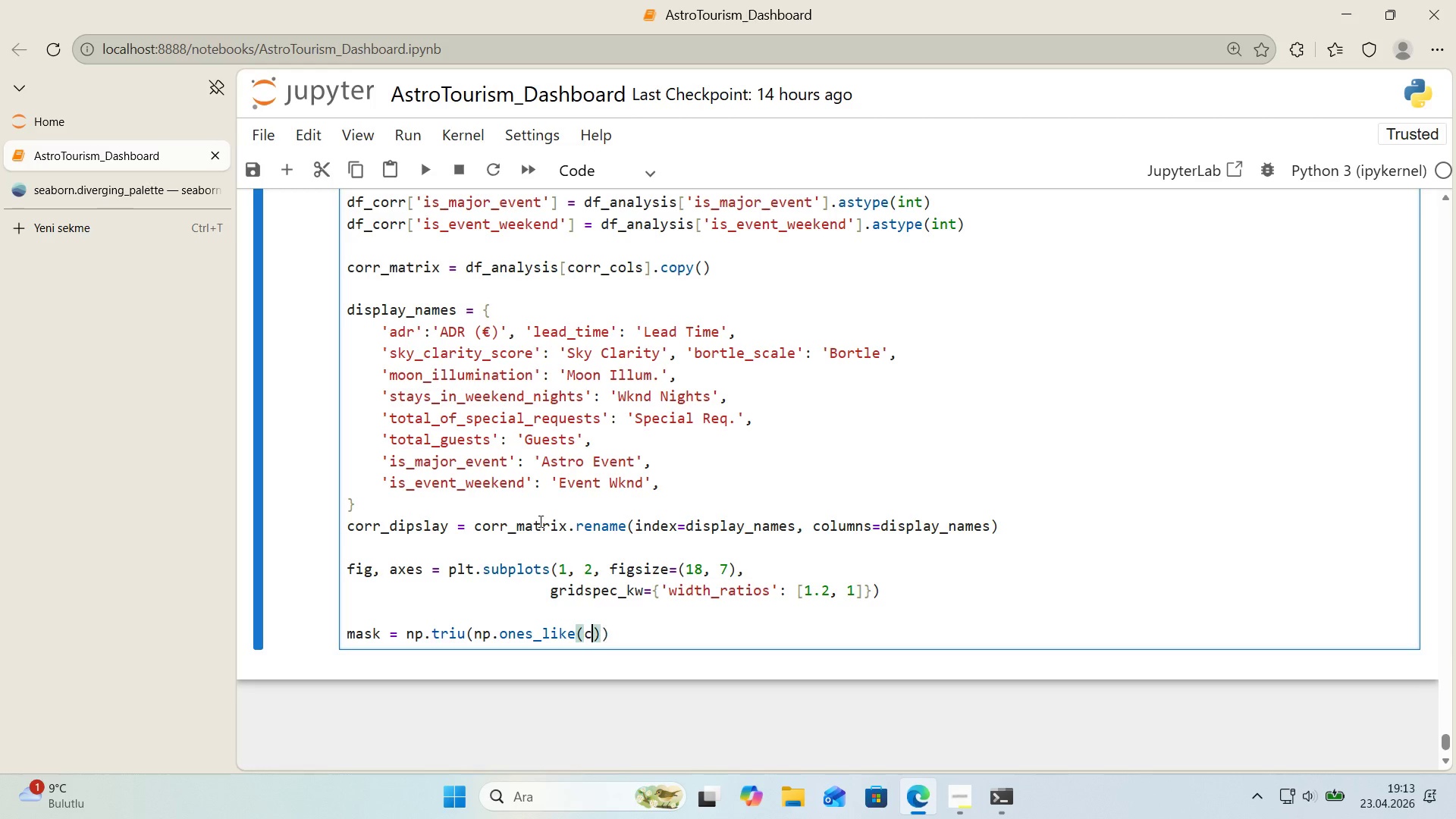 
type(corr_d'splay, dtype)bool)
 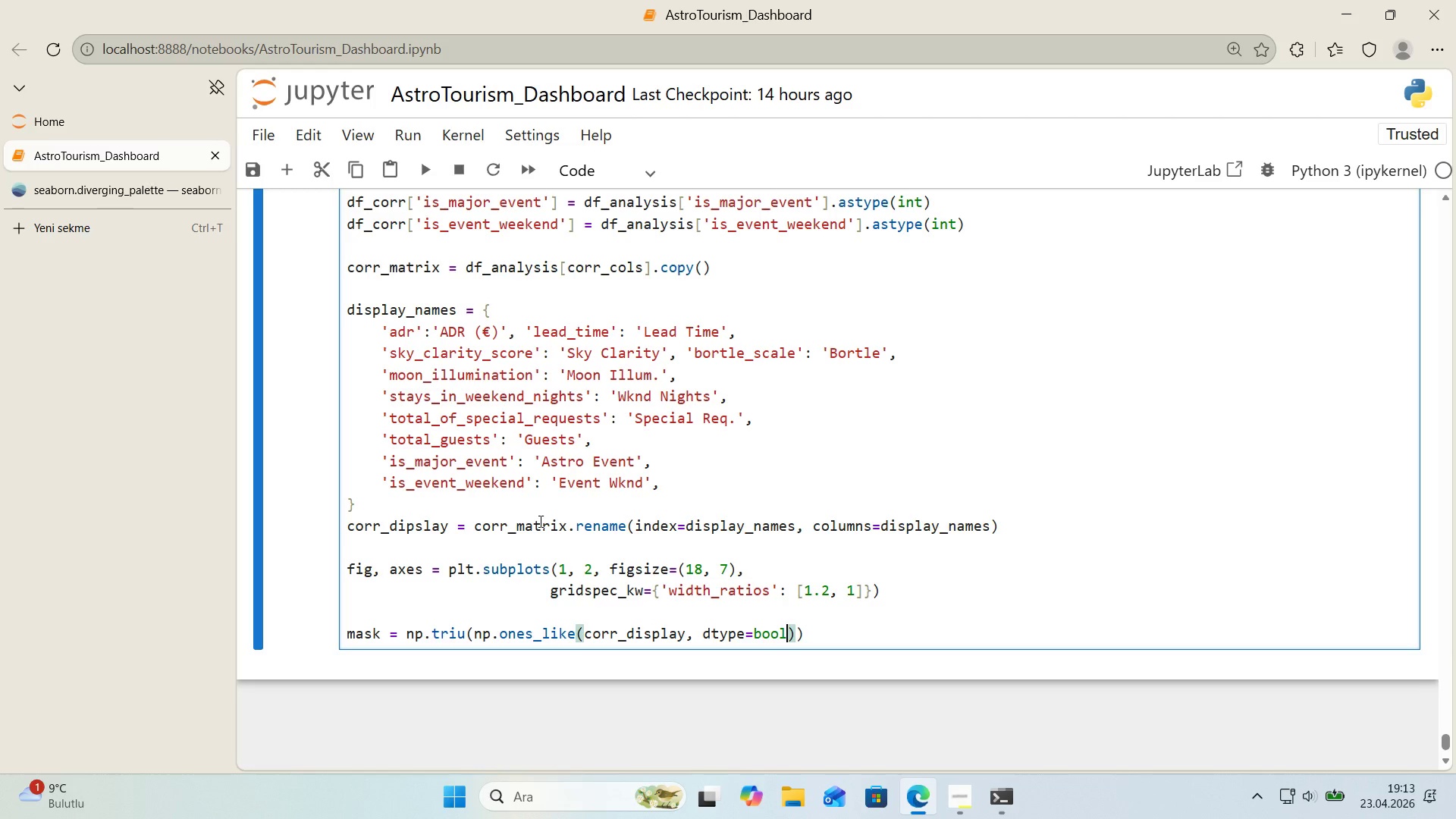 
key(ArrowRight)
 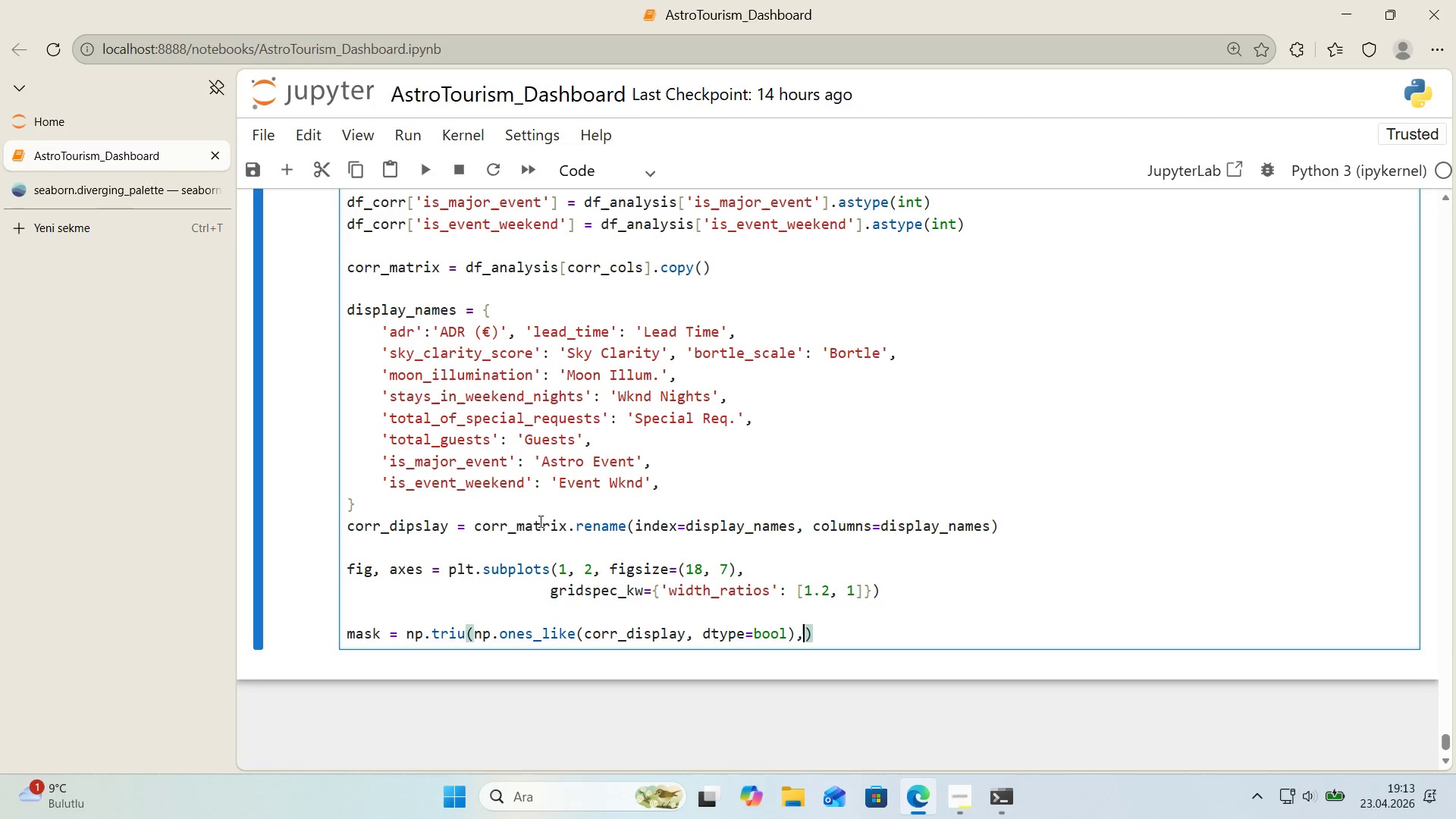 
type(, k)1)
 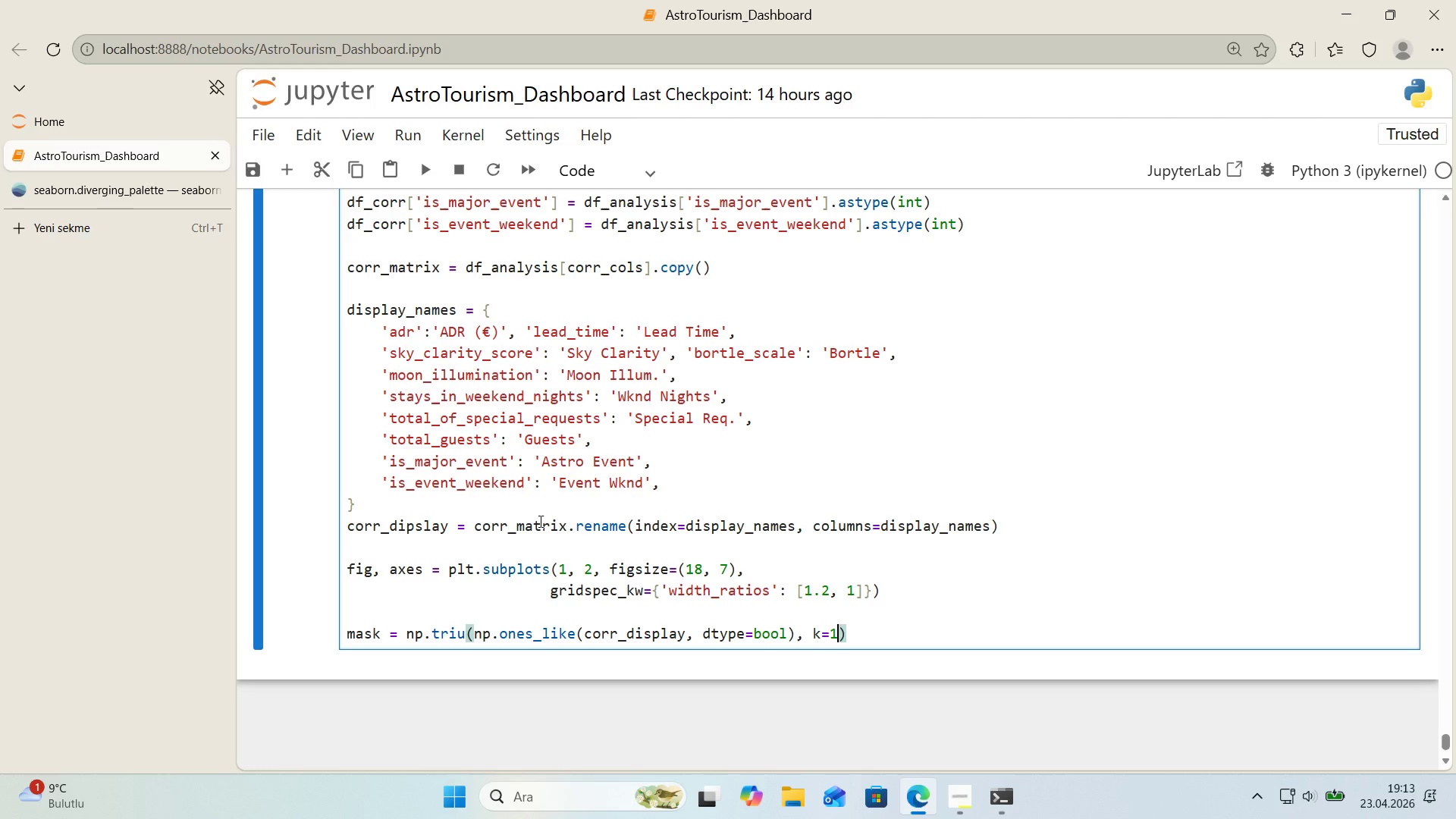 
key(ArrowRight)
 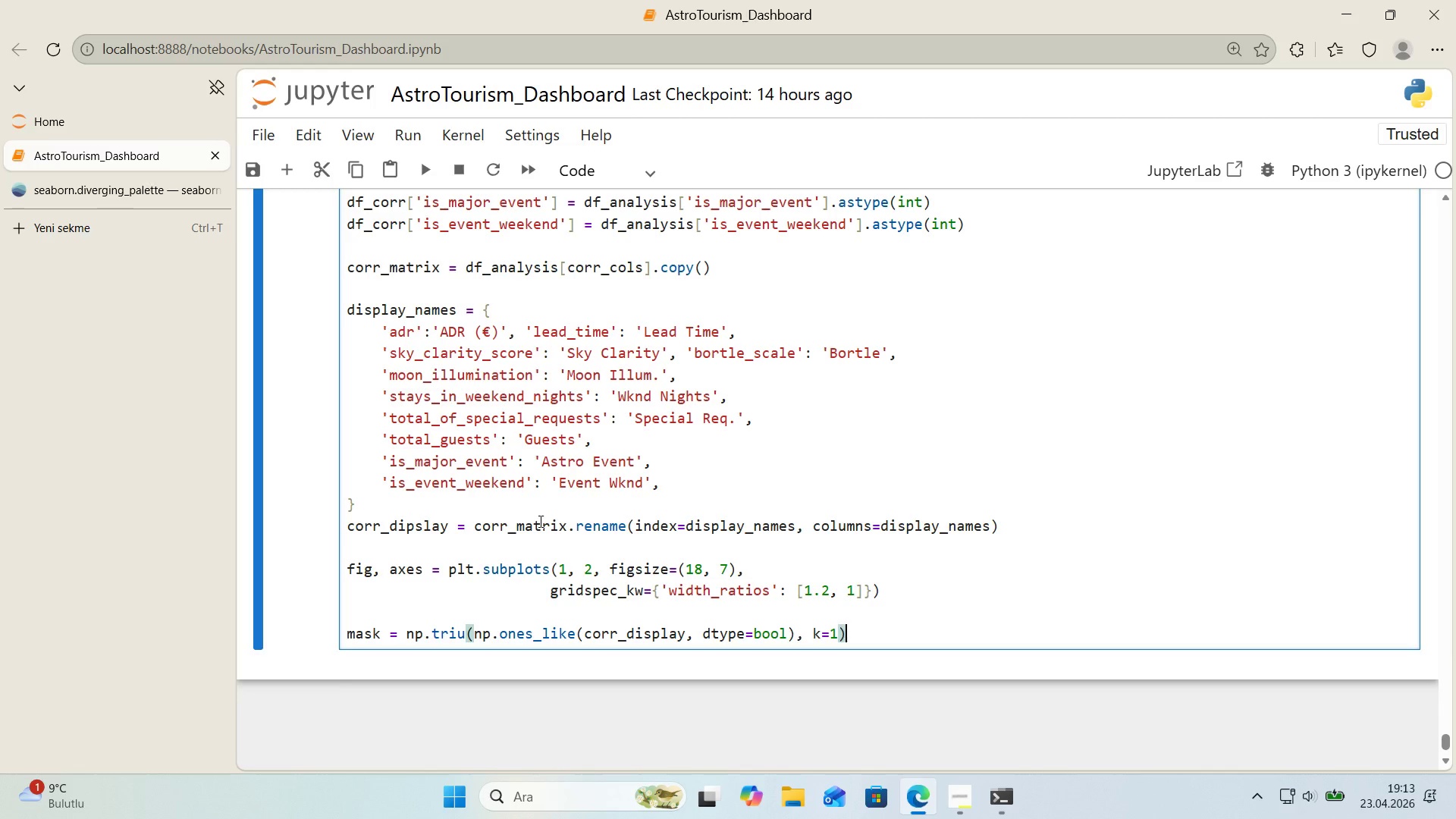 
key(Enter)
 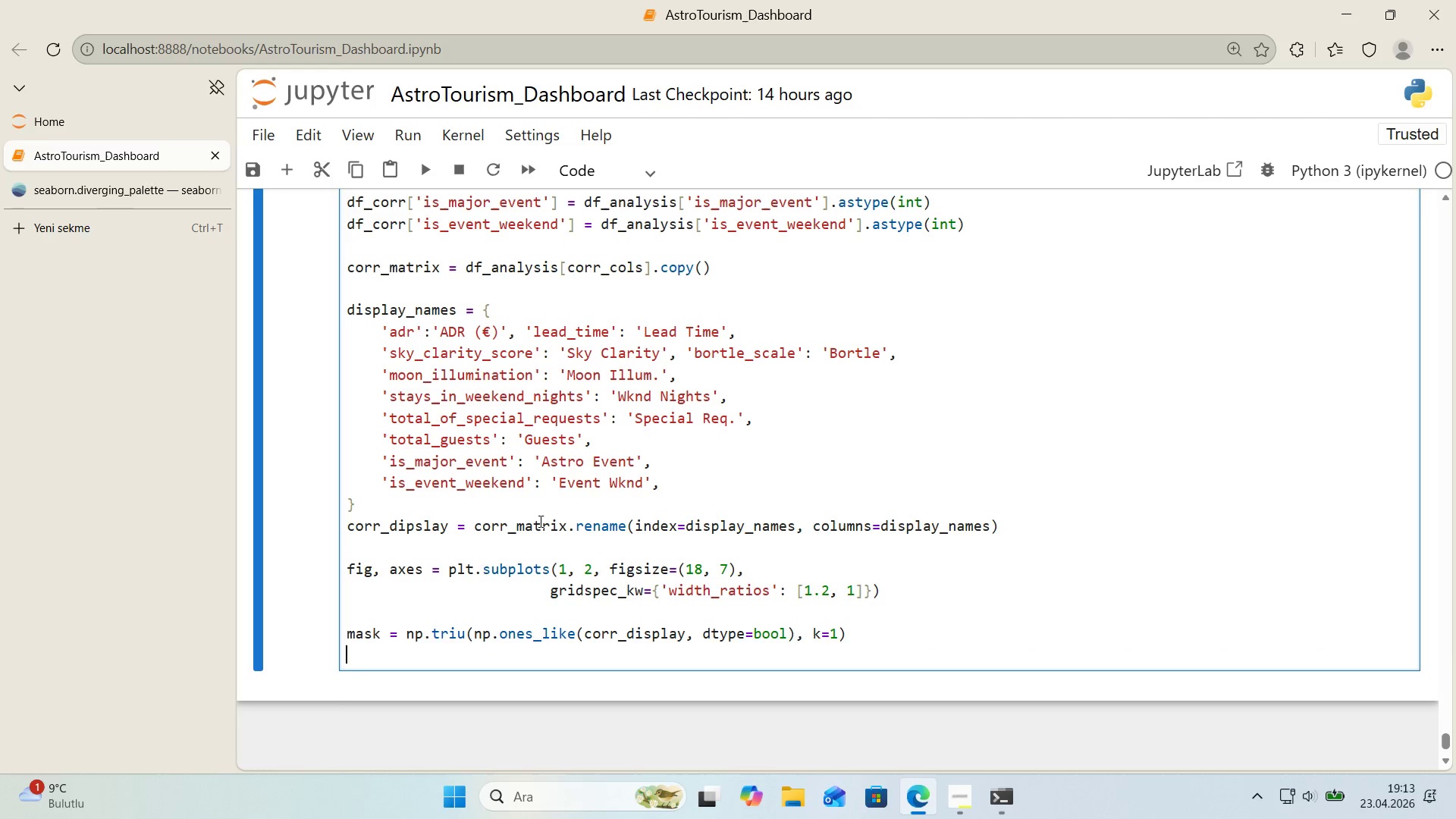 
type(sns.heatmap*()
 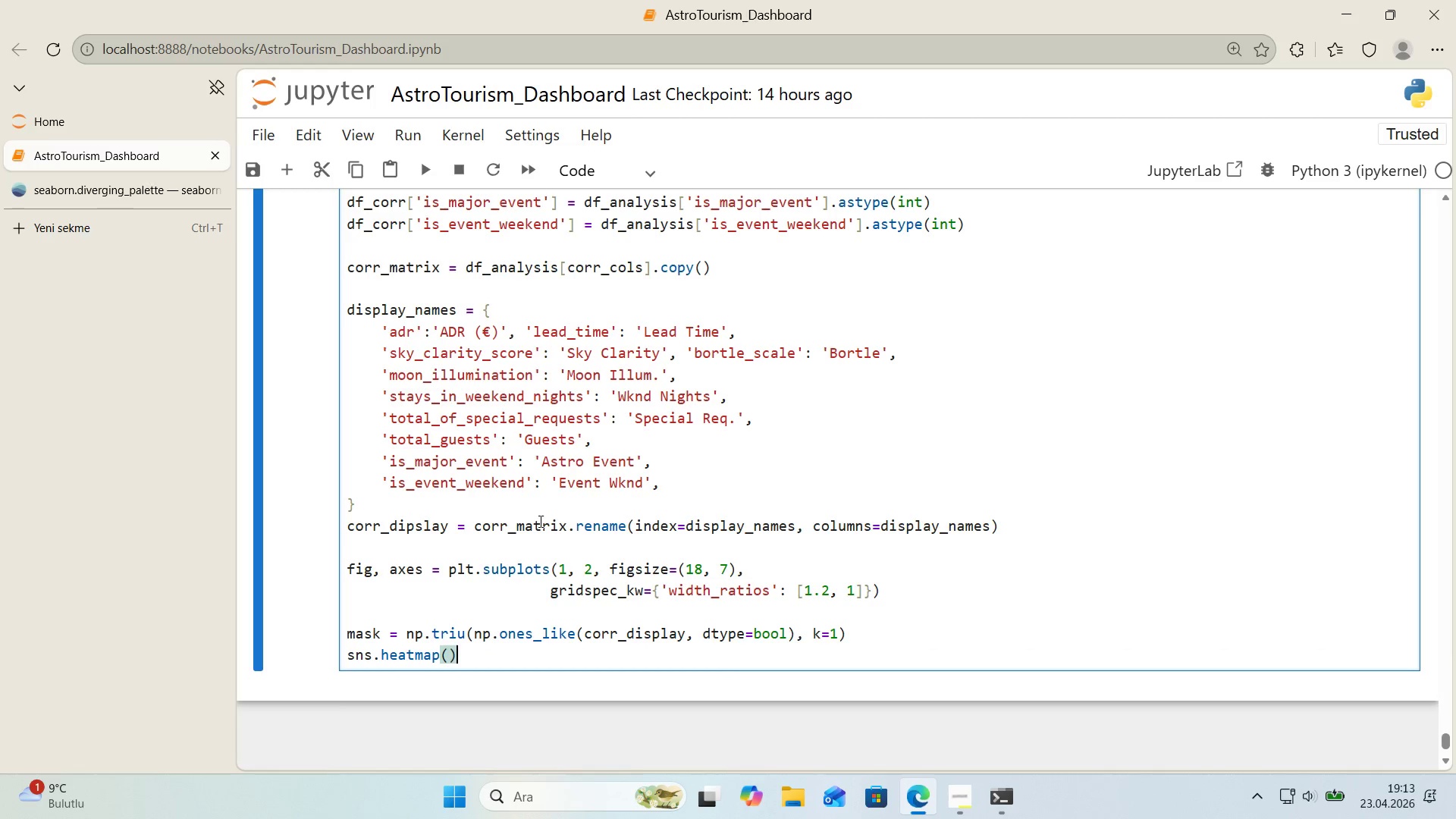 
key(ArrowDown)
 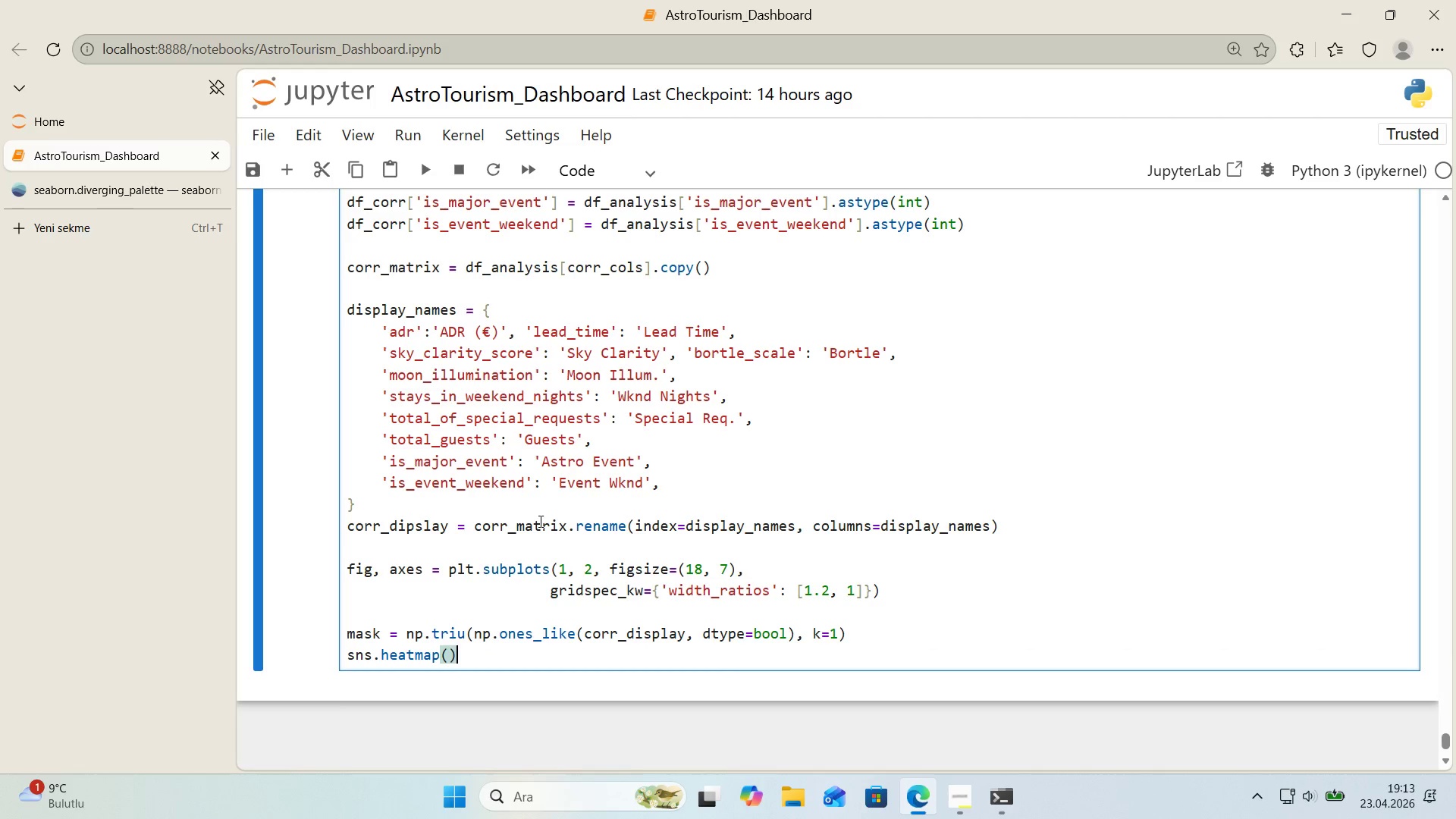 
key(ArrowDown)
 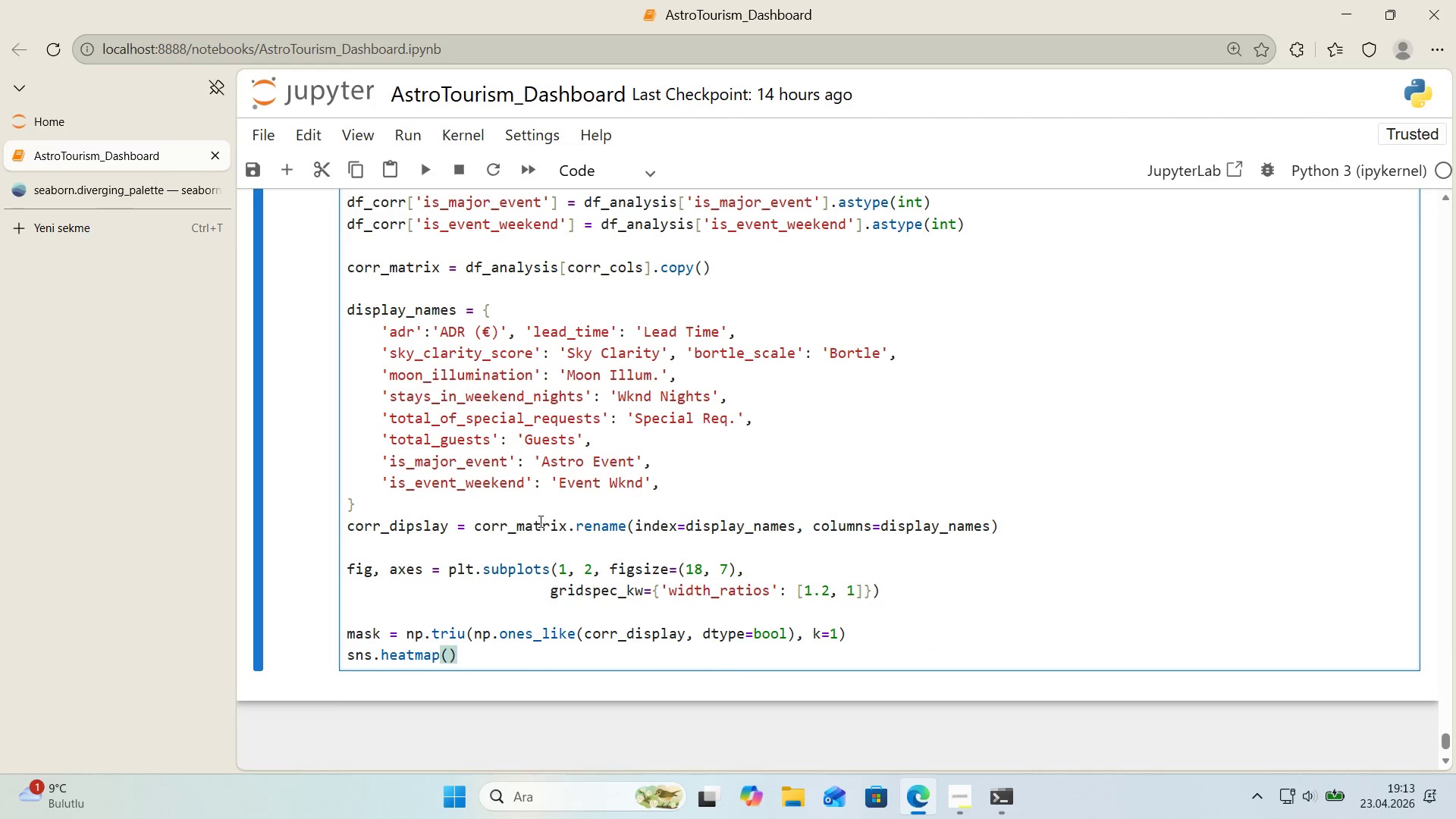 
key(ArrowLeft)
 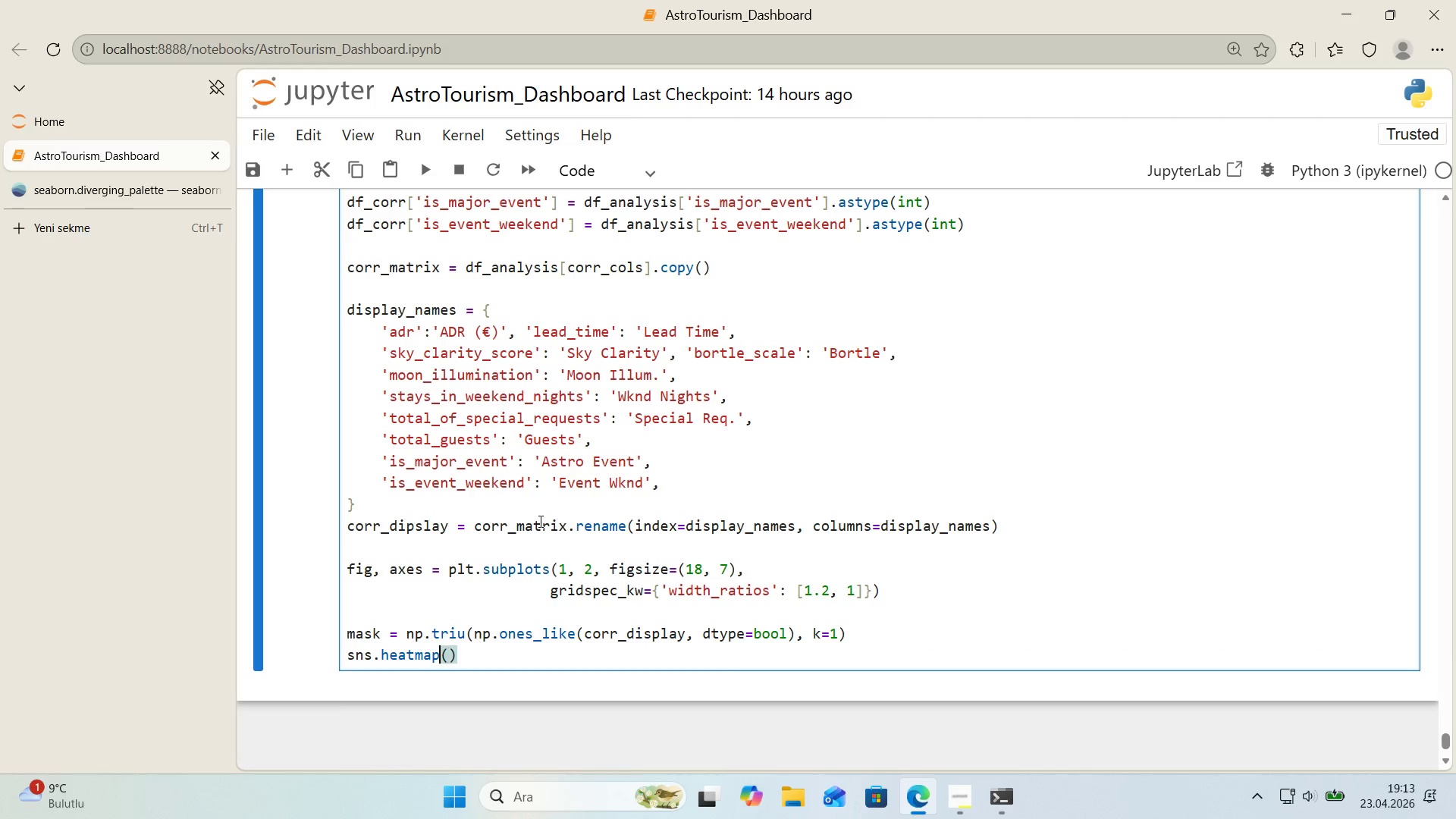 
key(ArrowLeft)
 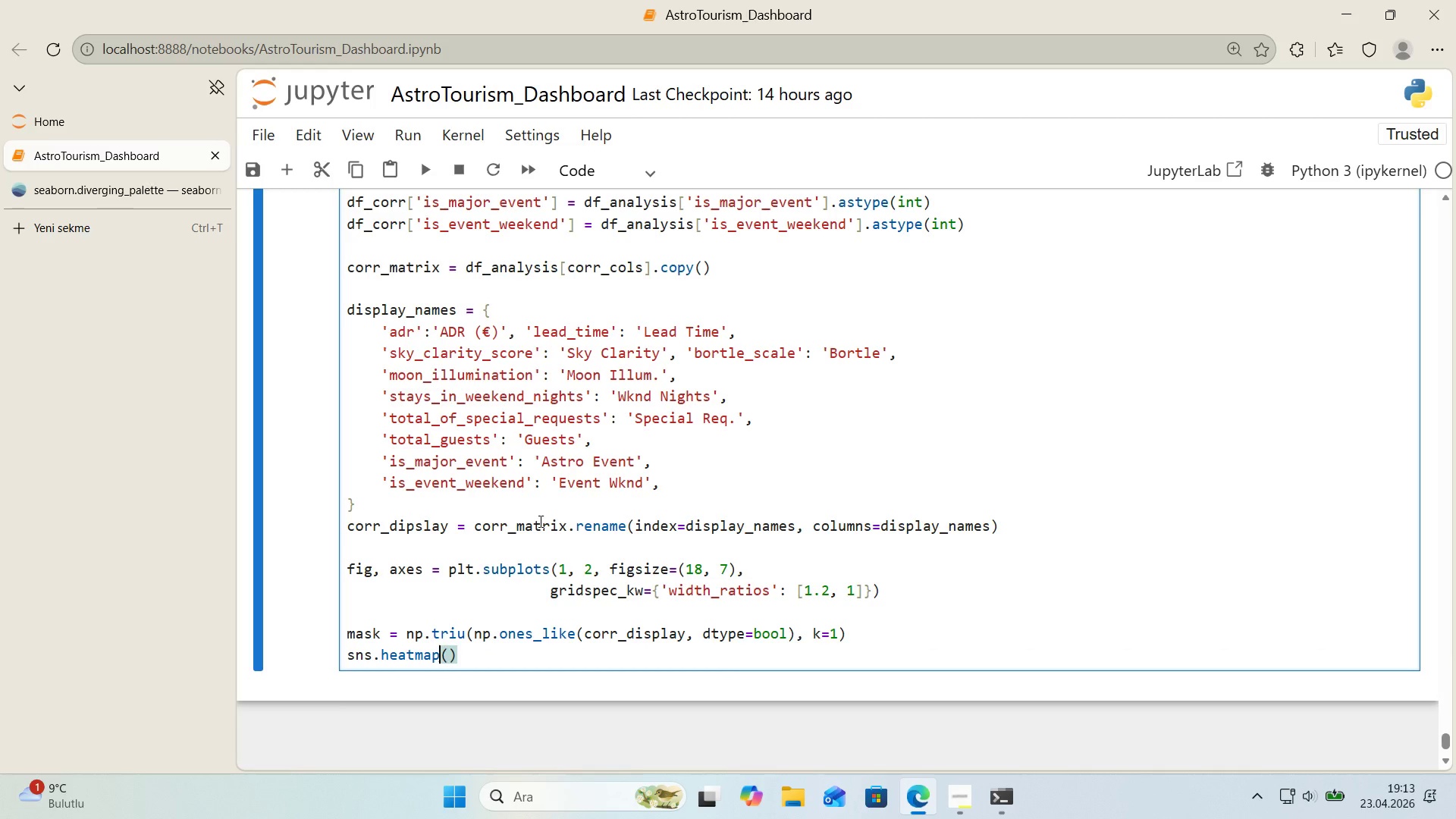 
key(ArrowRight)
 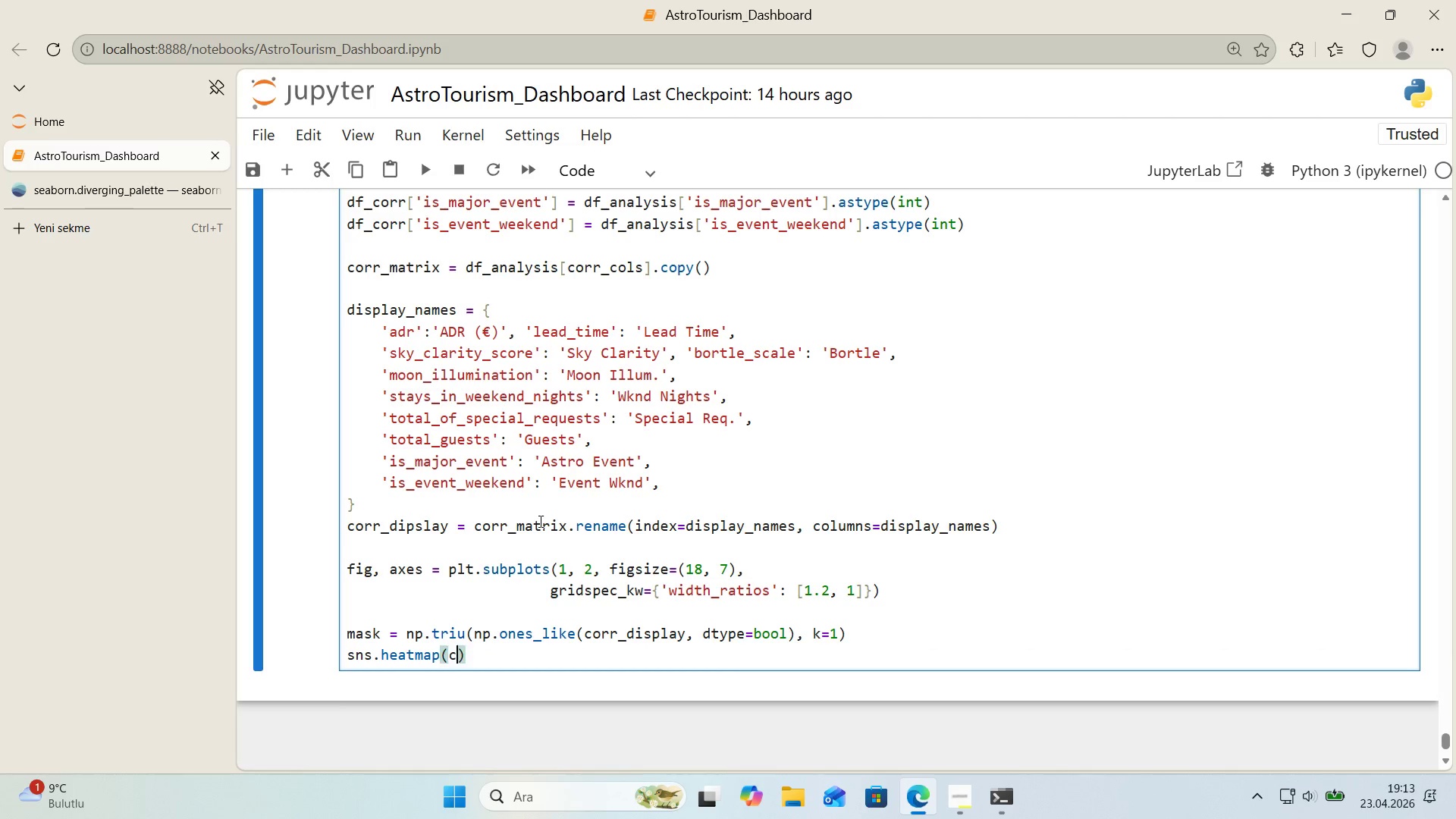 
type(corr_d'splay, mask)mask,)
 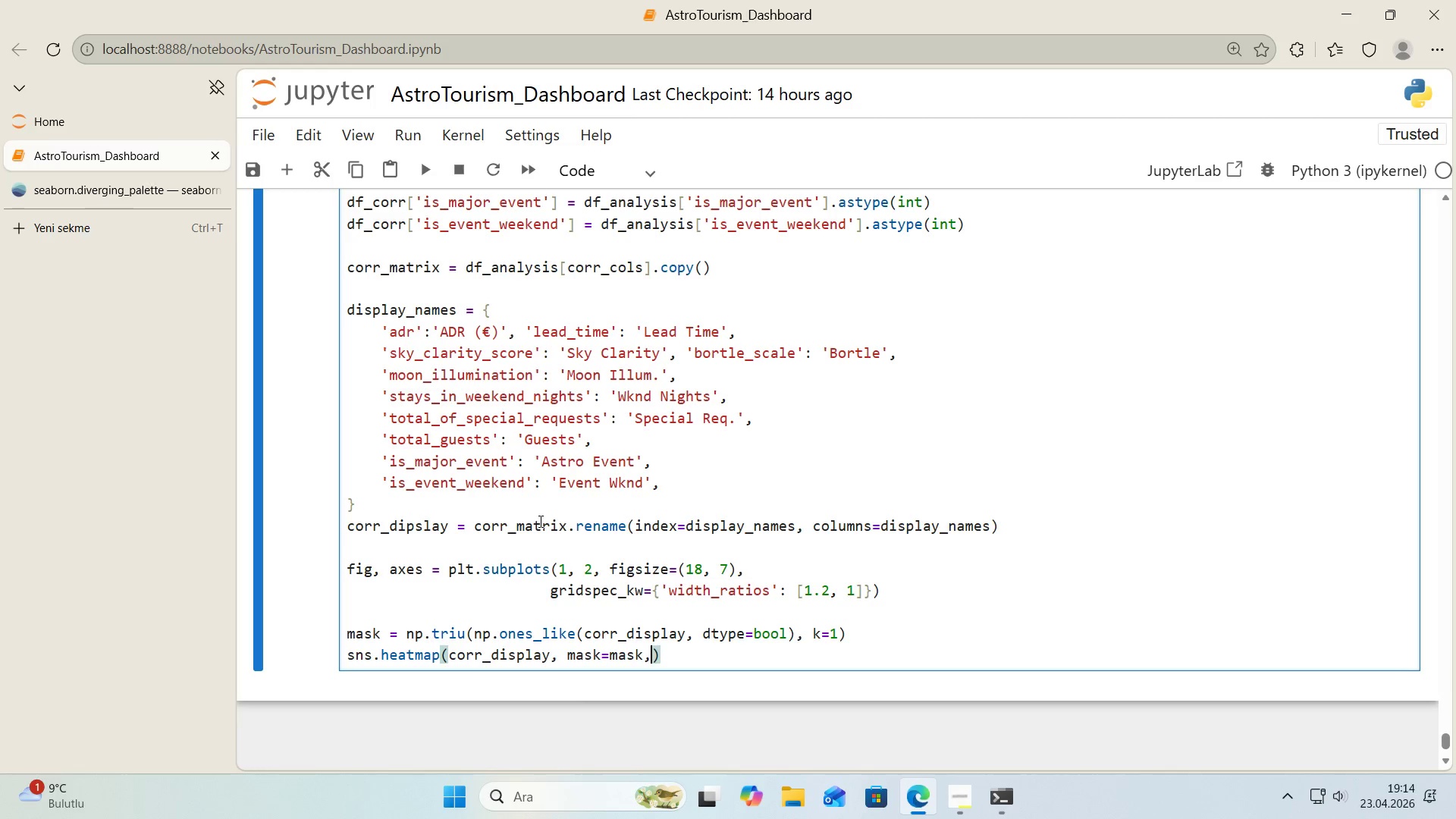 
key(Enter)
 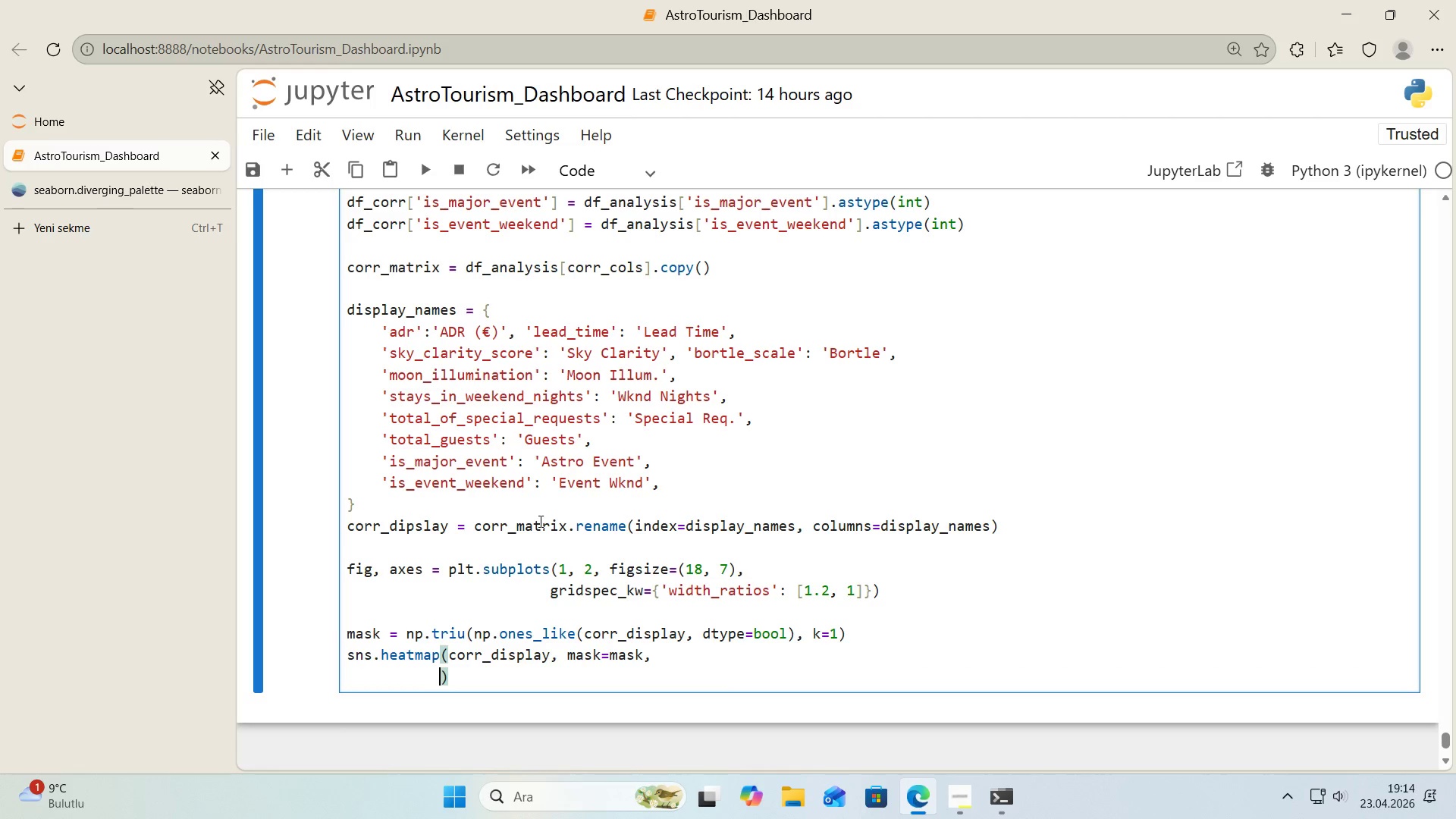 
type(cmap)sns.)
 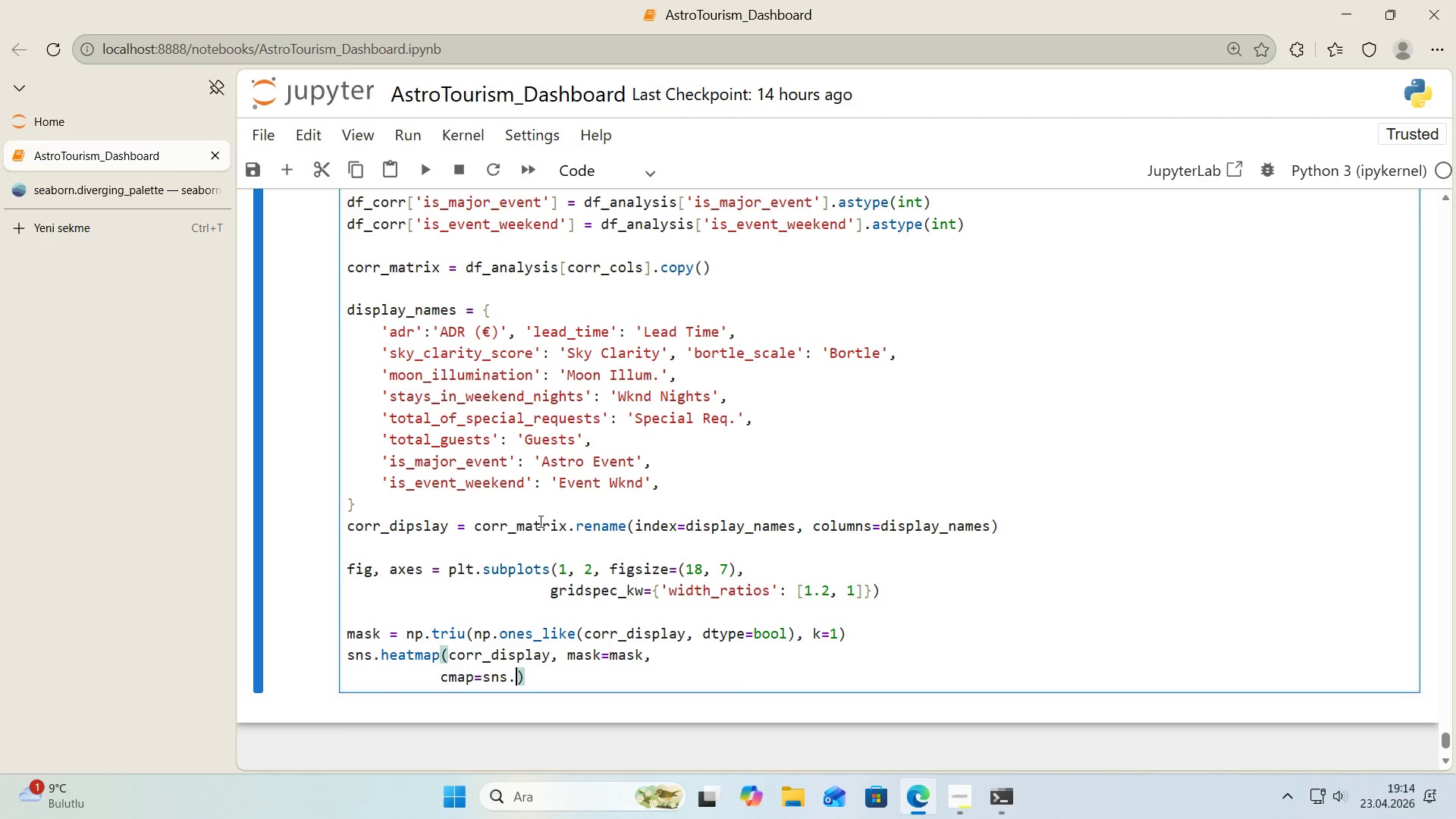 
wait(28.12)
 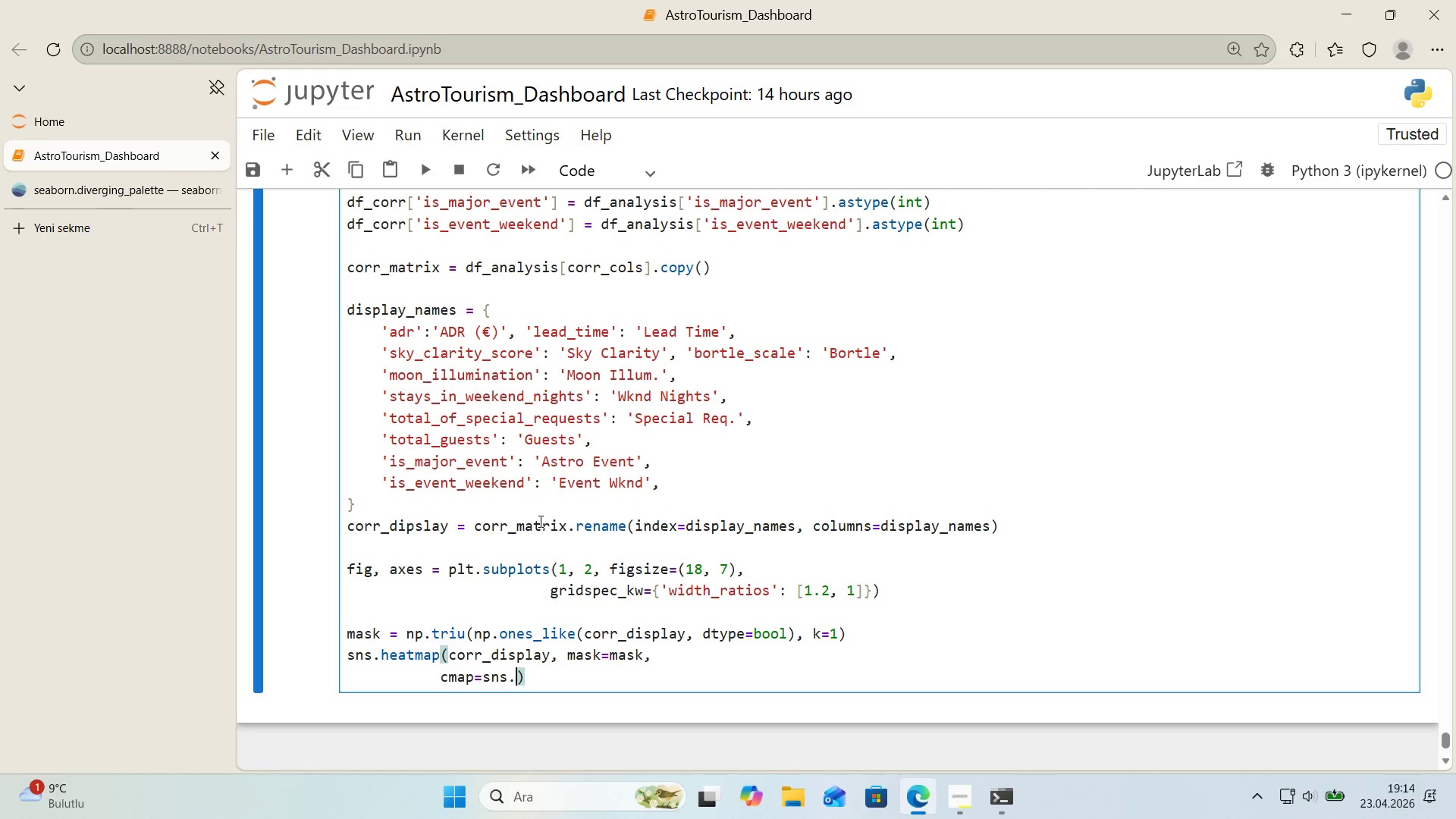 
scroll: coordinate [669, 472], scroll_direction: down, amount: 1.0
 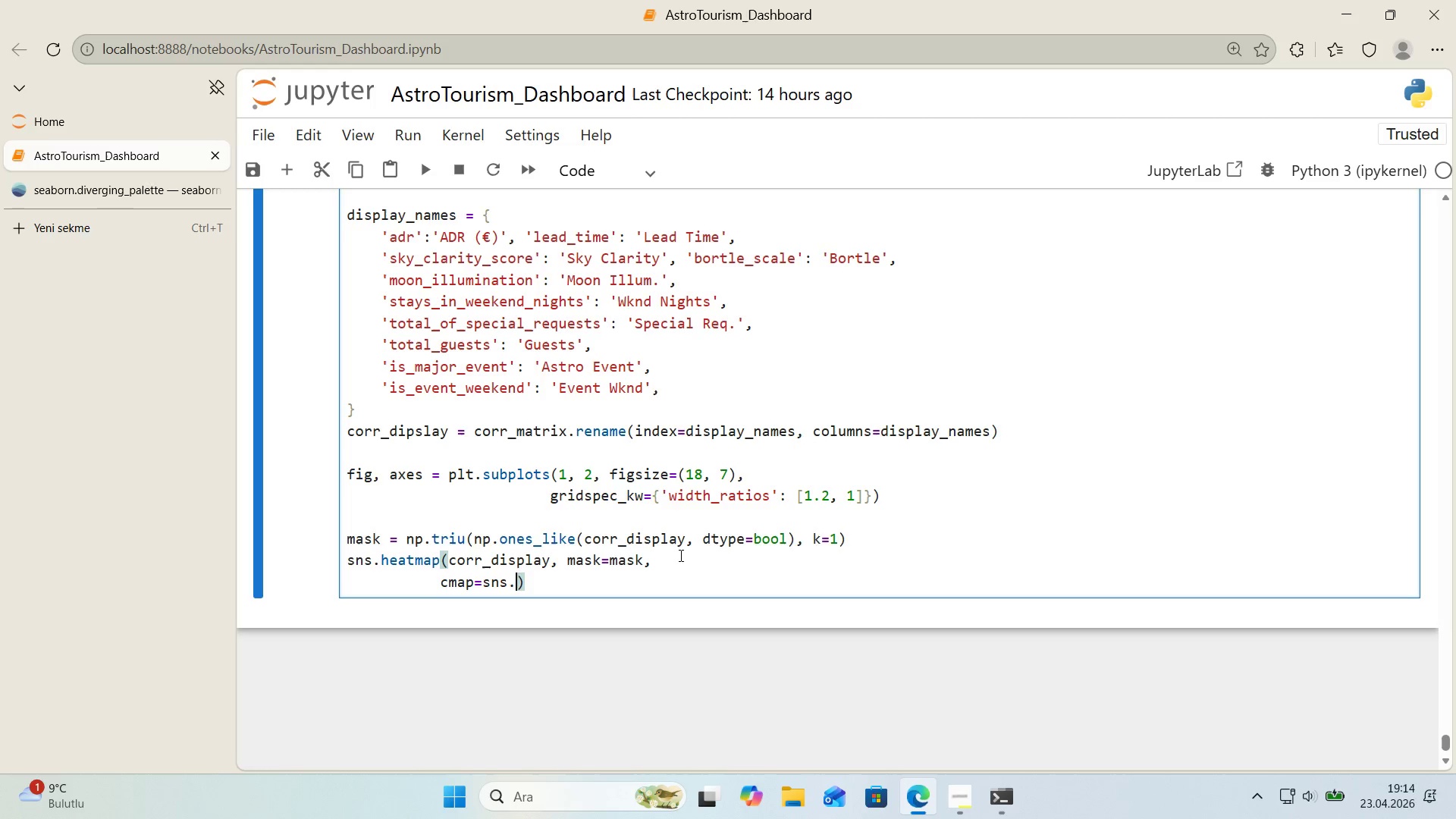 
wait(27.19)
 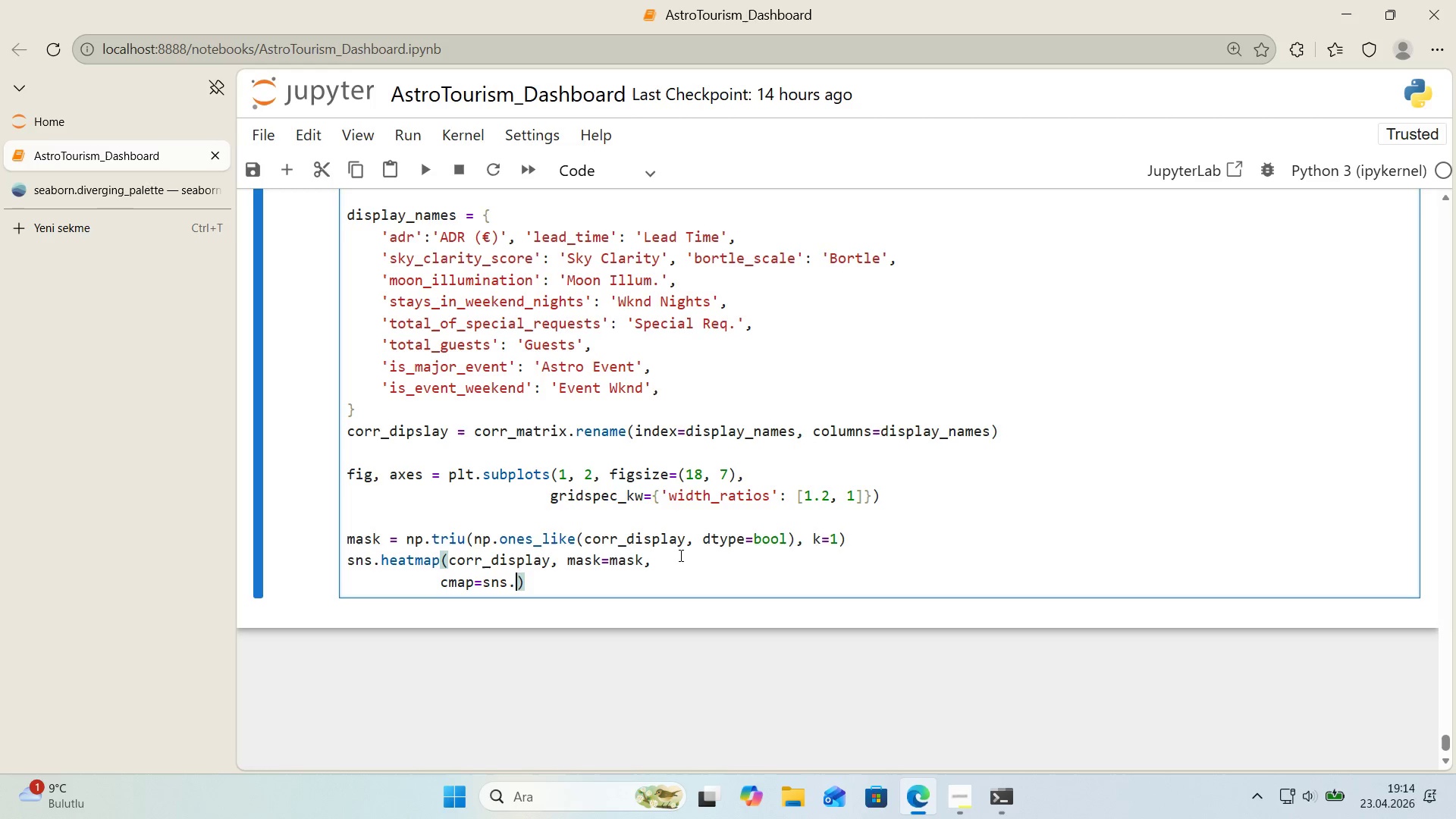 
type(d'verg'ng_paleette)
key(Backspace)
key(Backspace)
key(Backspace)
key(Backspace)
type(tte)
 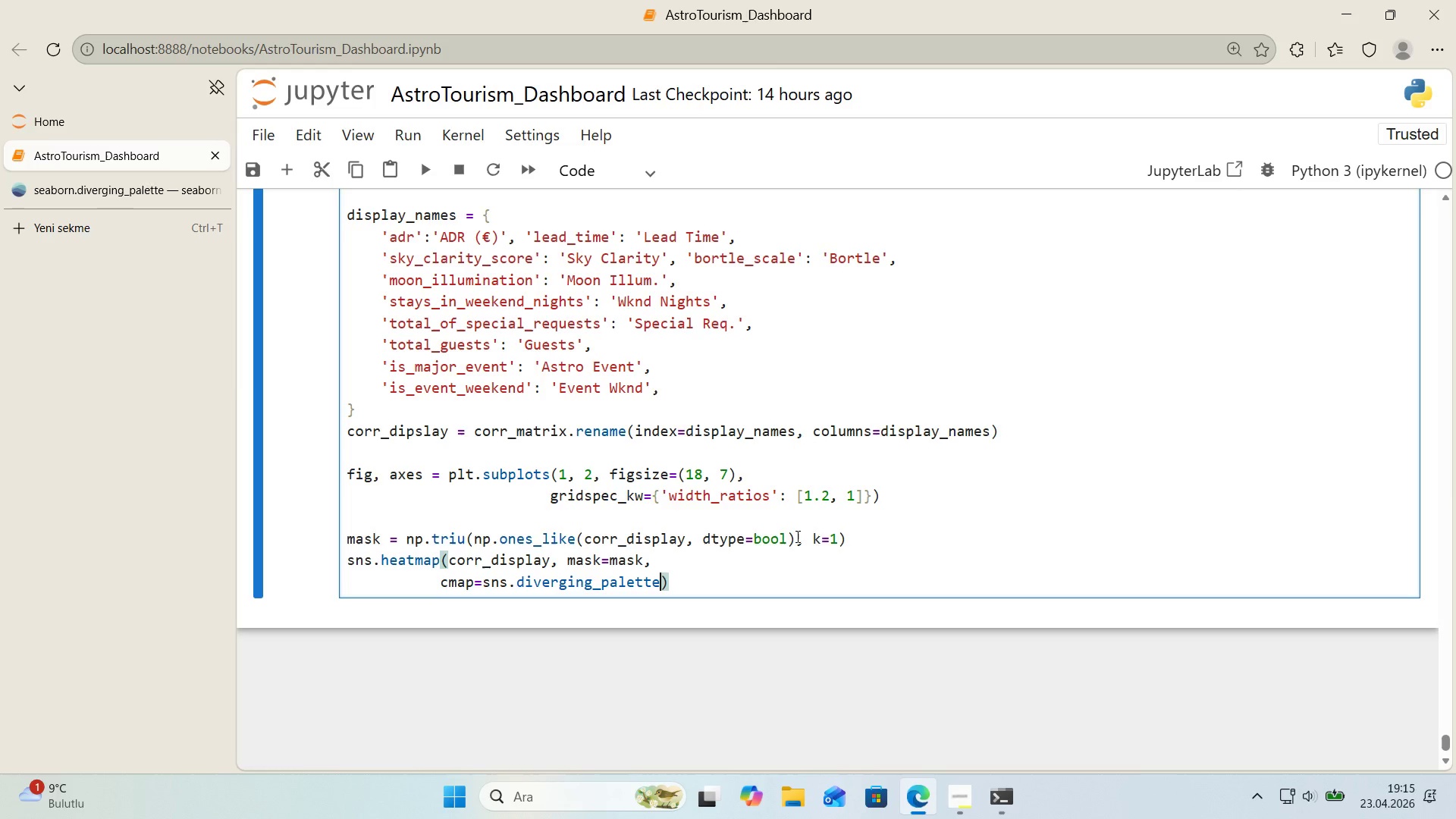 
wait(5.02)
 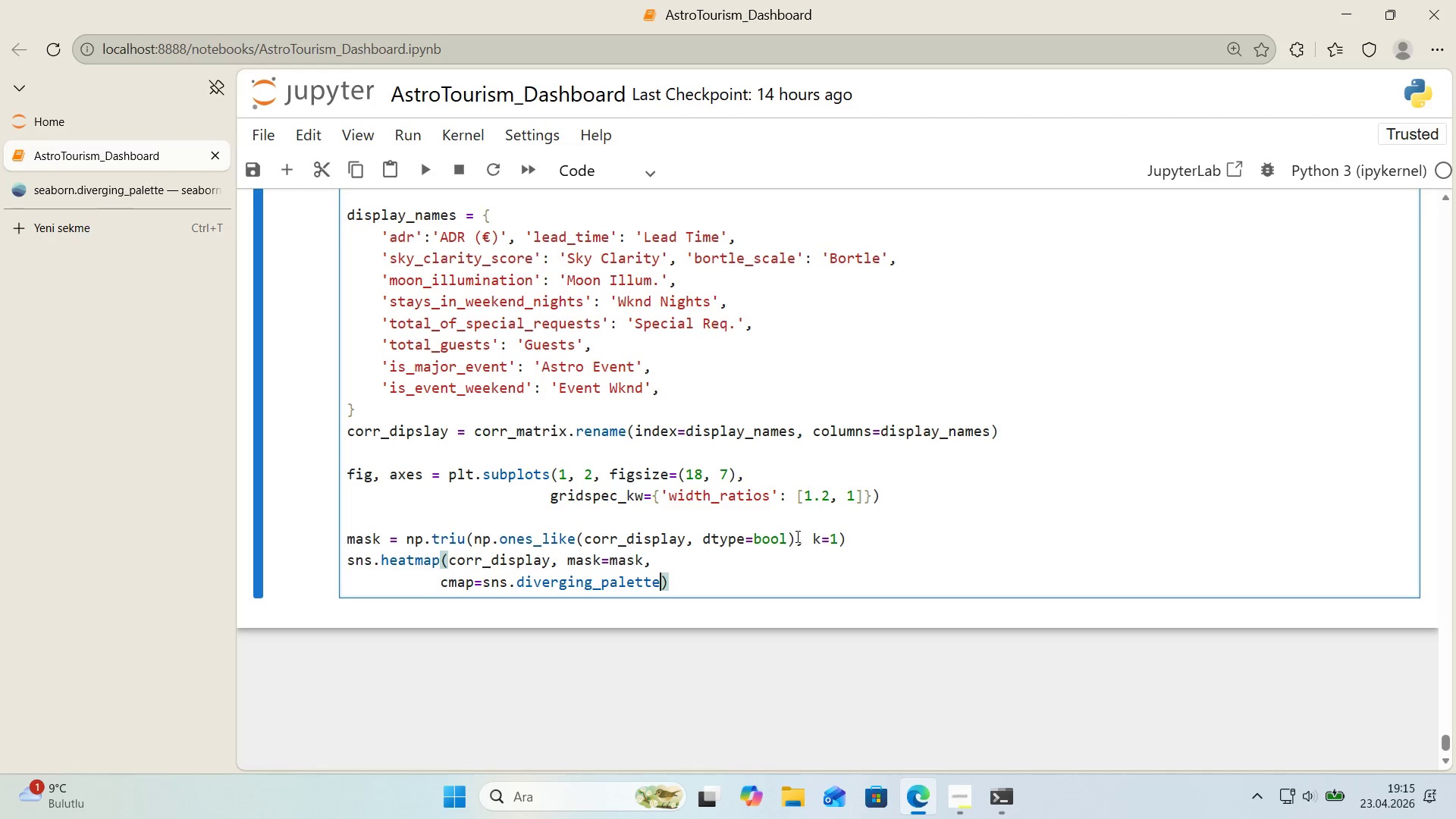 
type(*()
 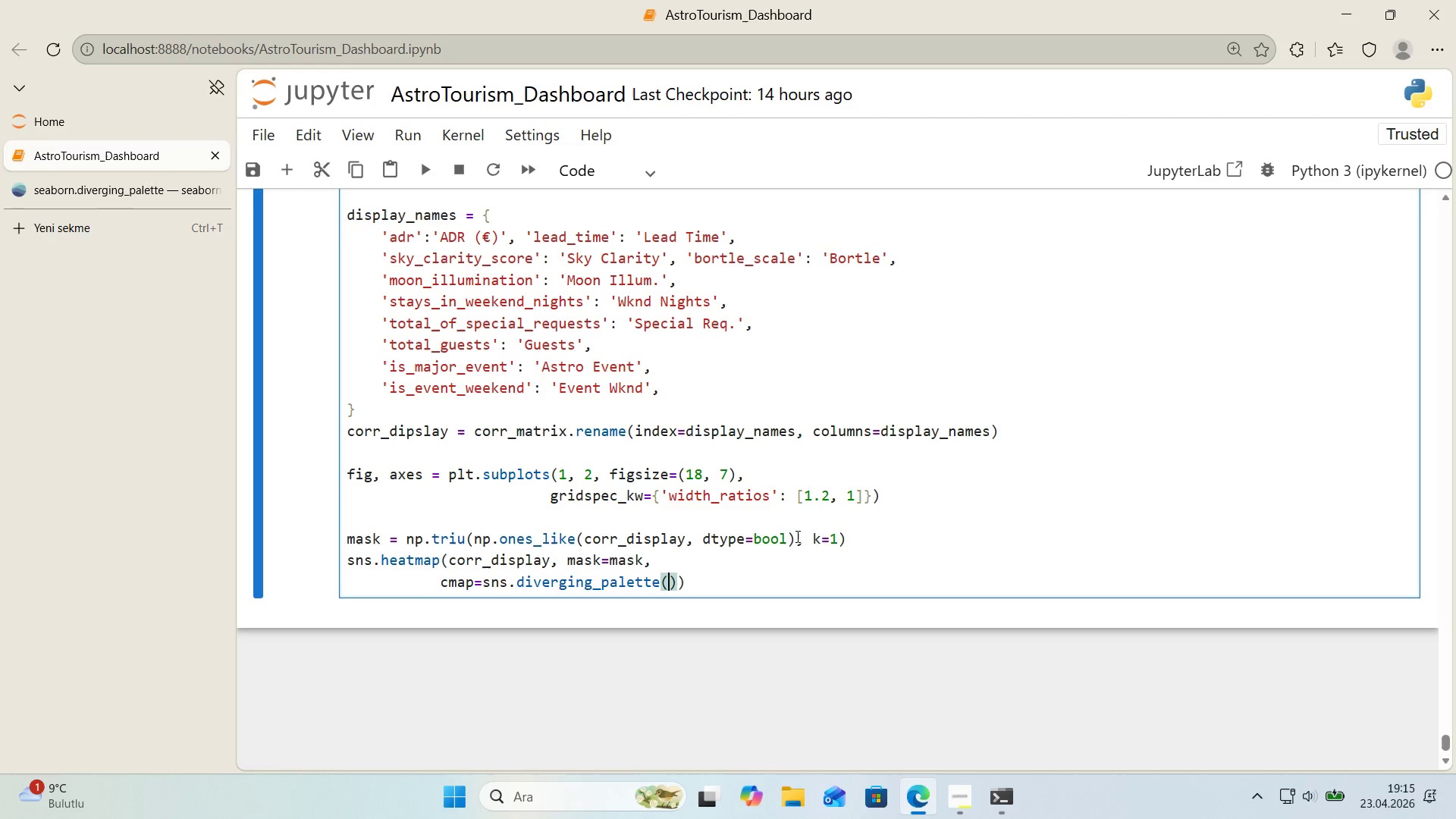 
key(ArrowLeft)
 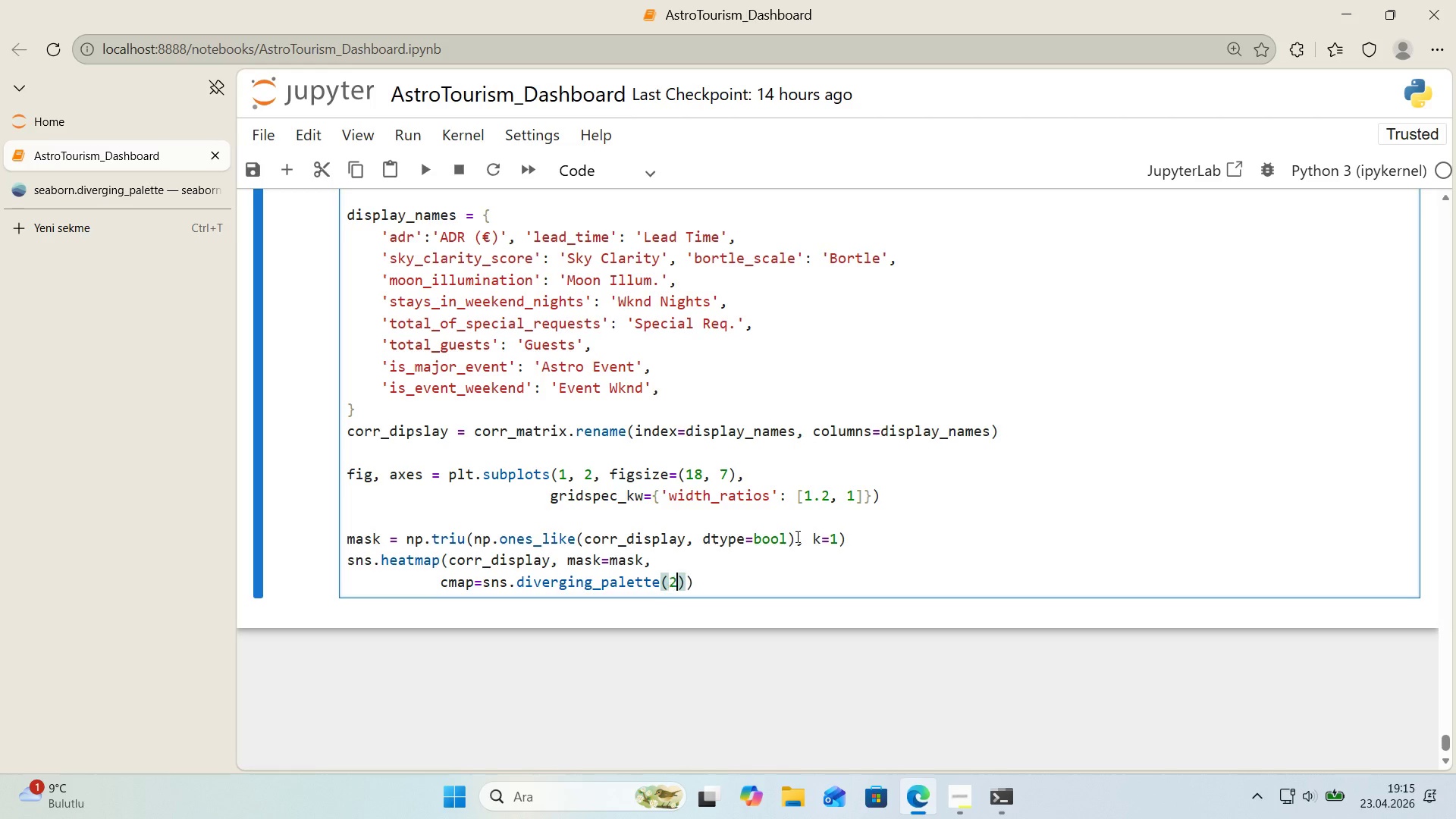 
type(260, 20, as_cmap)True)
 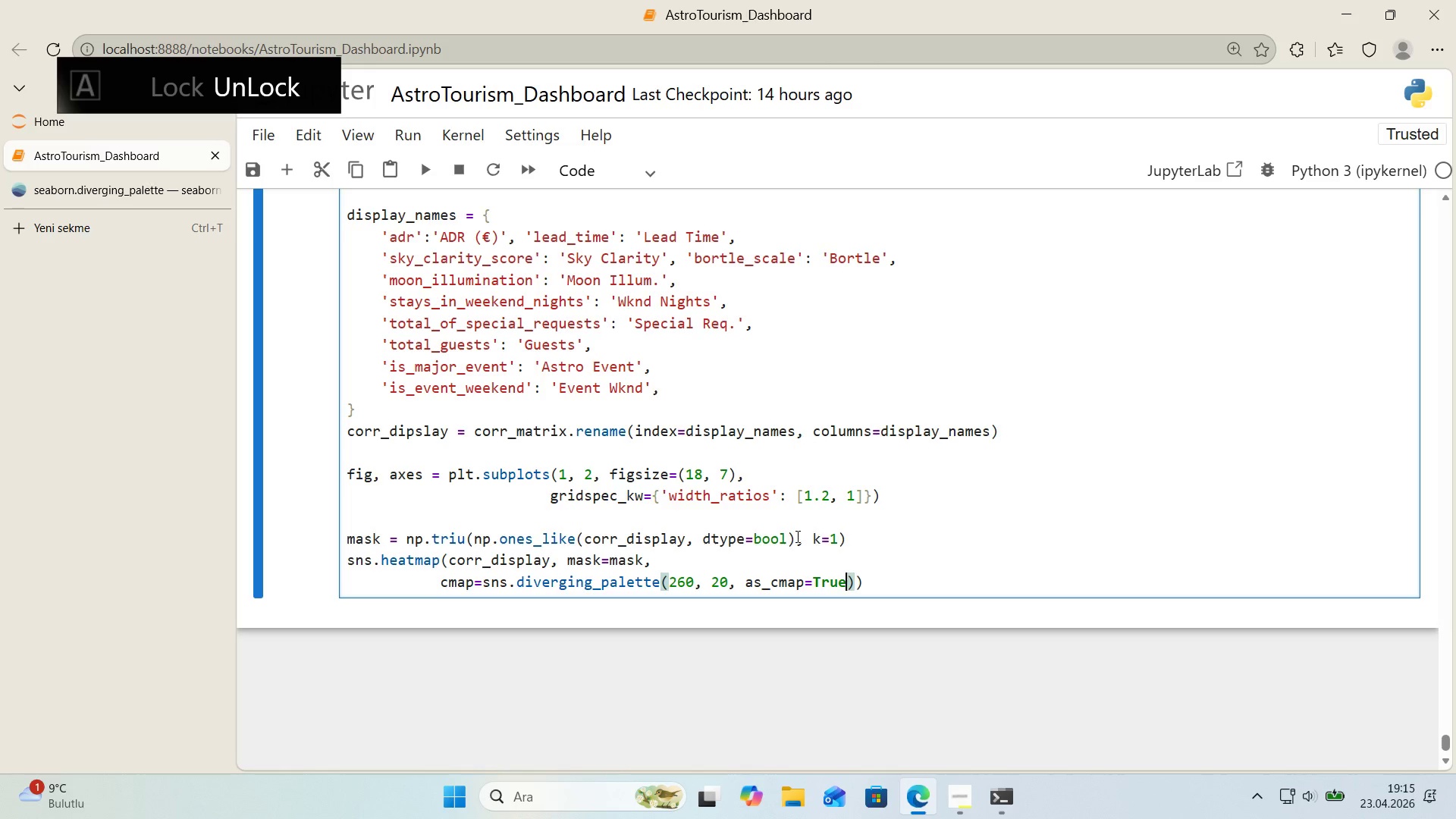 
key(ArrowRight)
 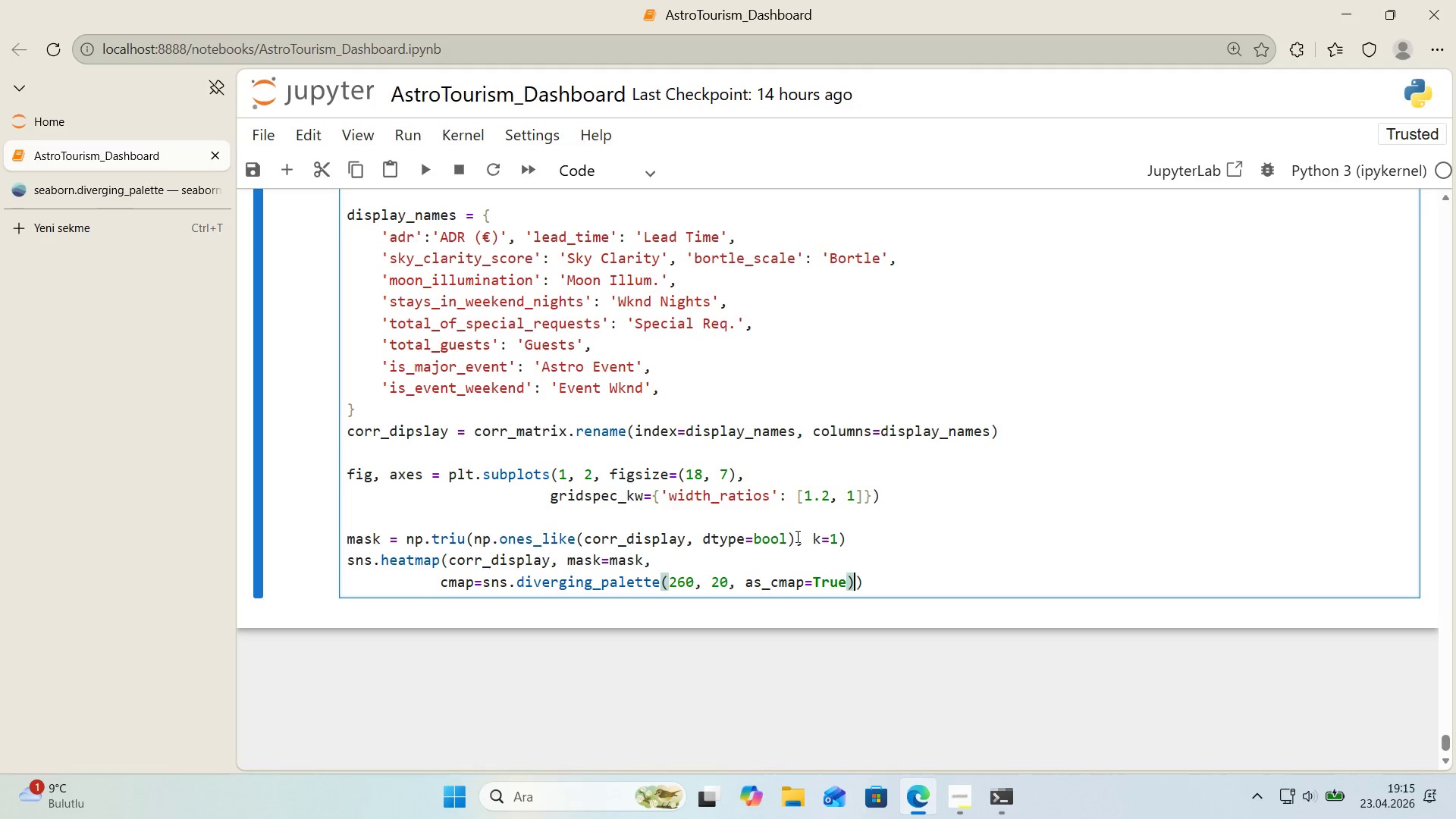 
key(Comma)
 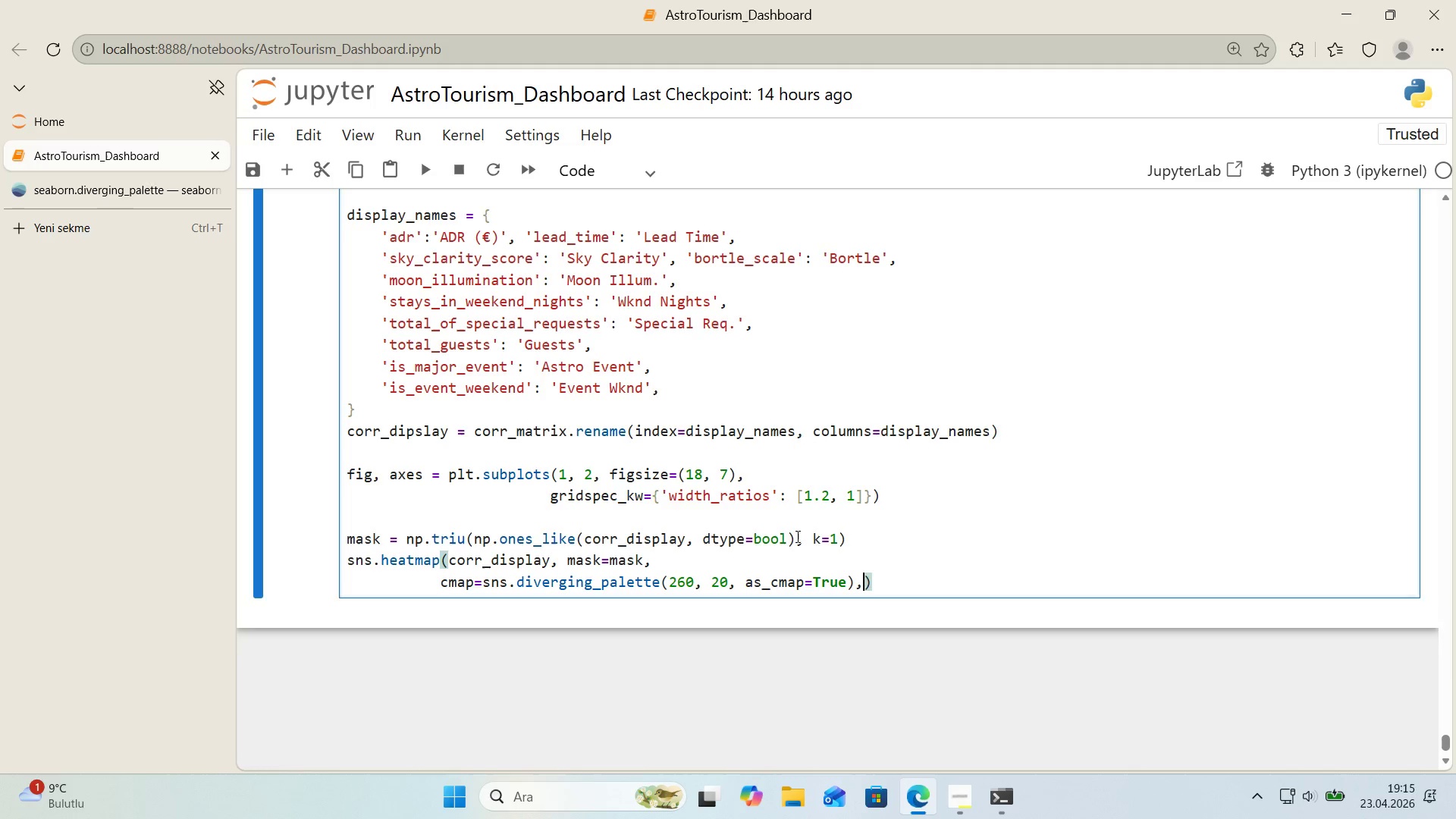 
key(Enter)
 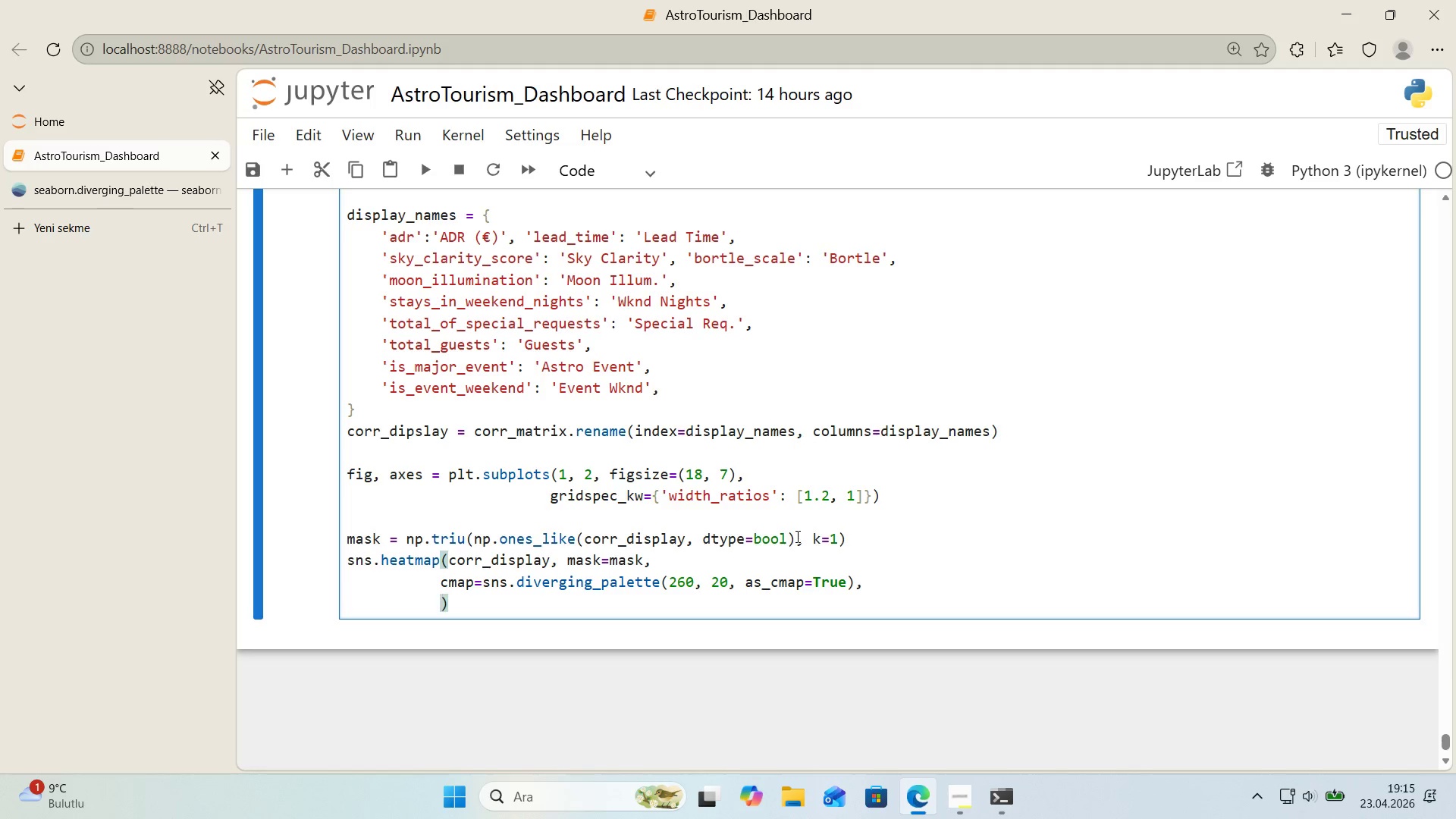 
type(center)0, annot)True, fmt)@@)
 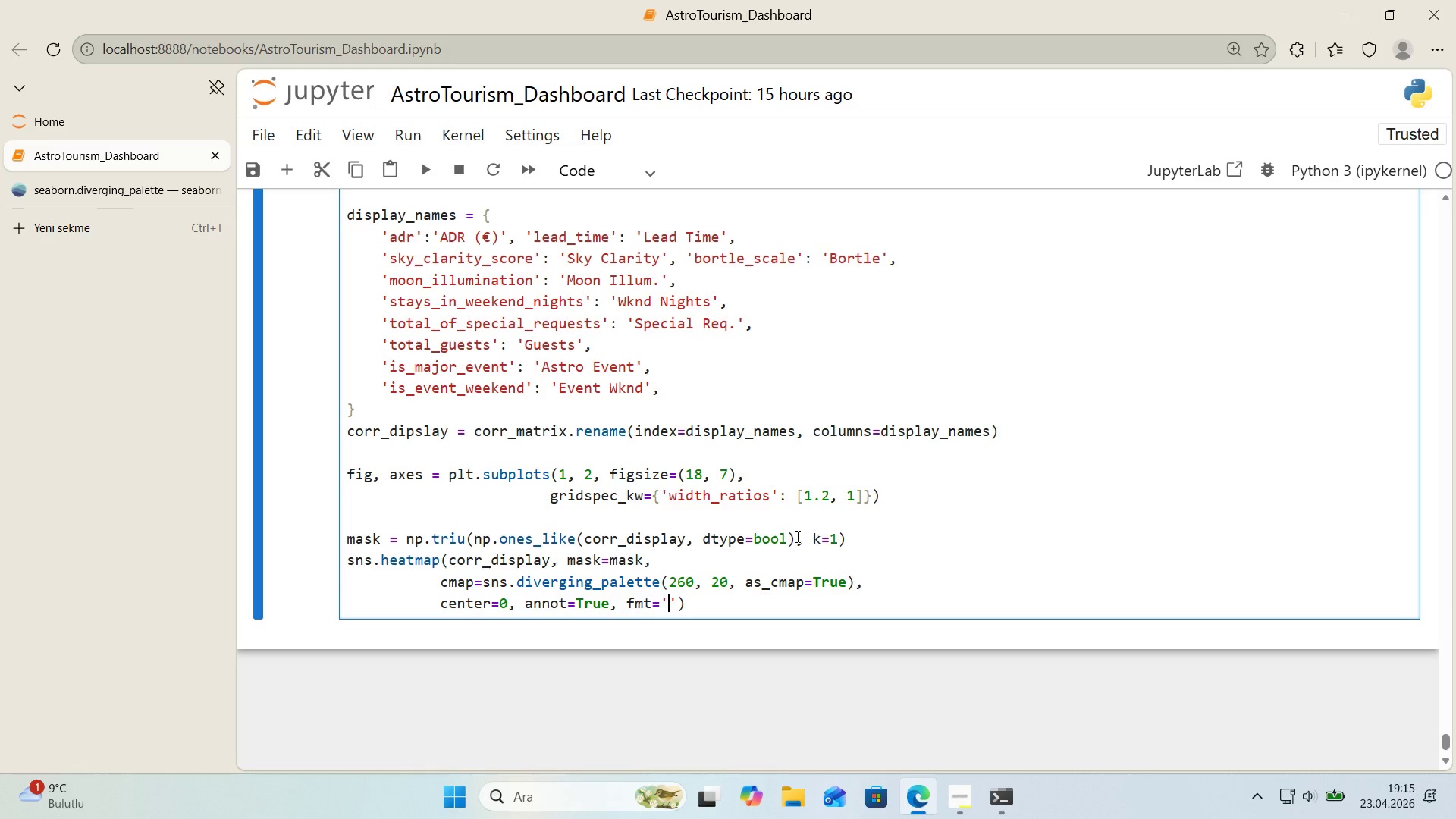 
 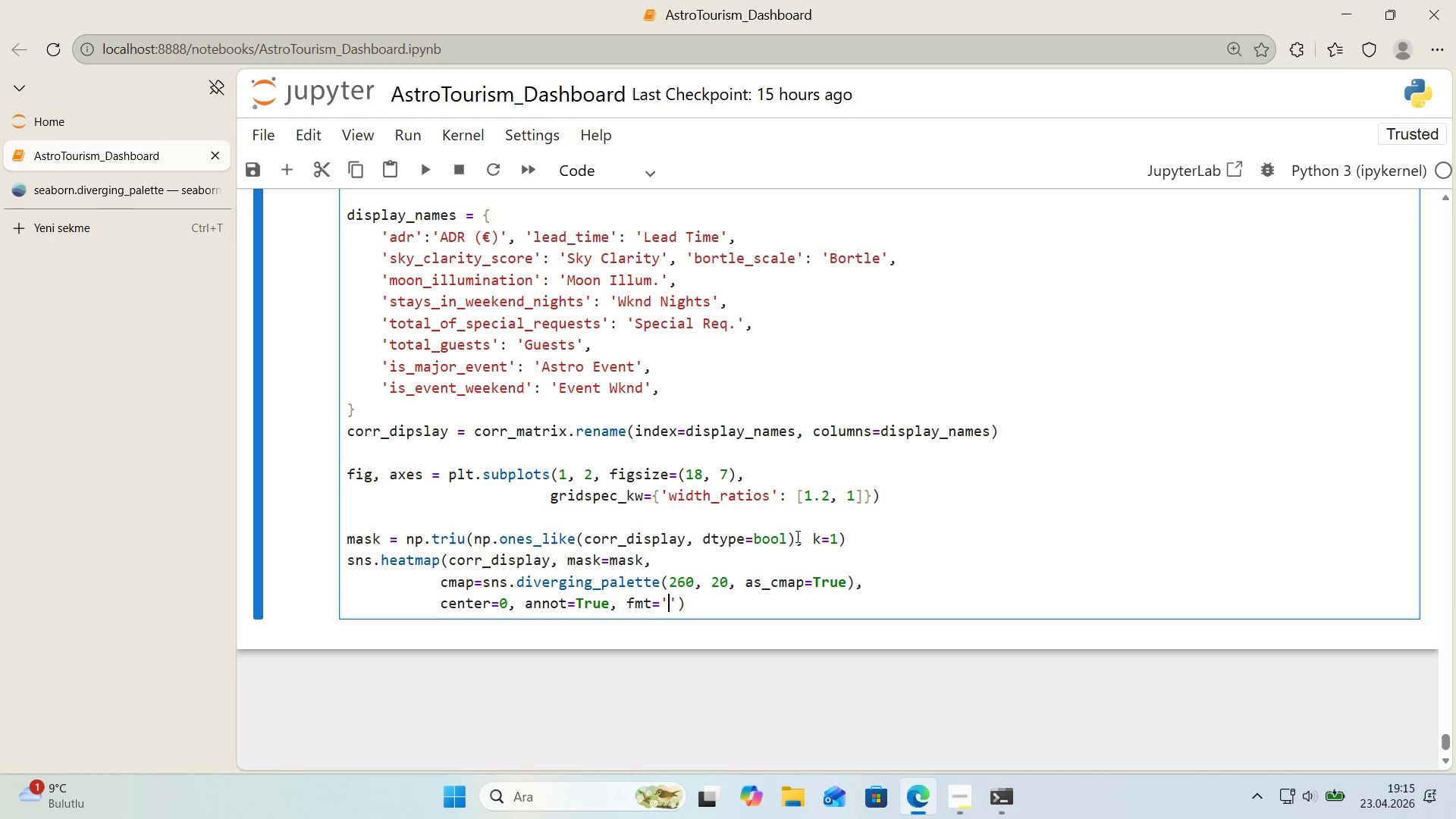 
key(ArrowLeft)
 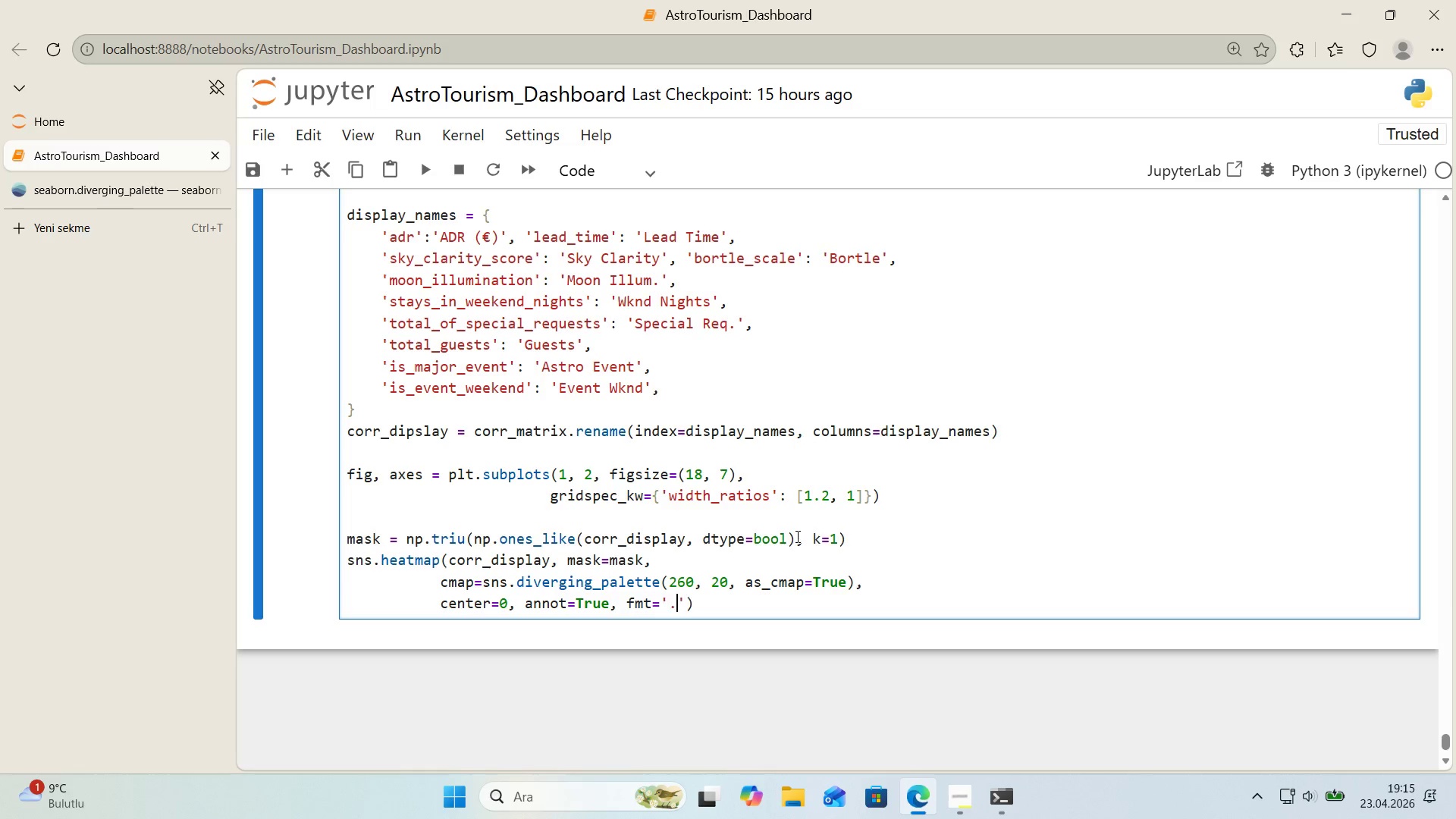 
type(.2f)
 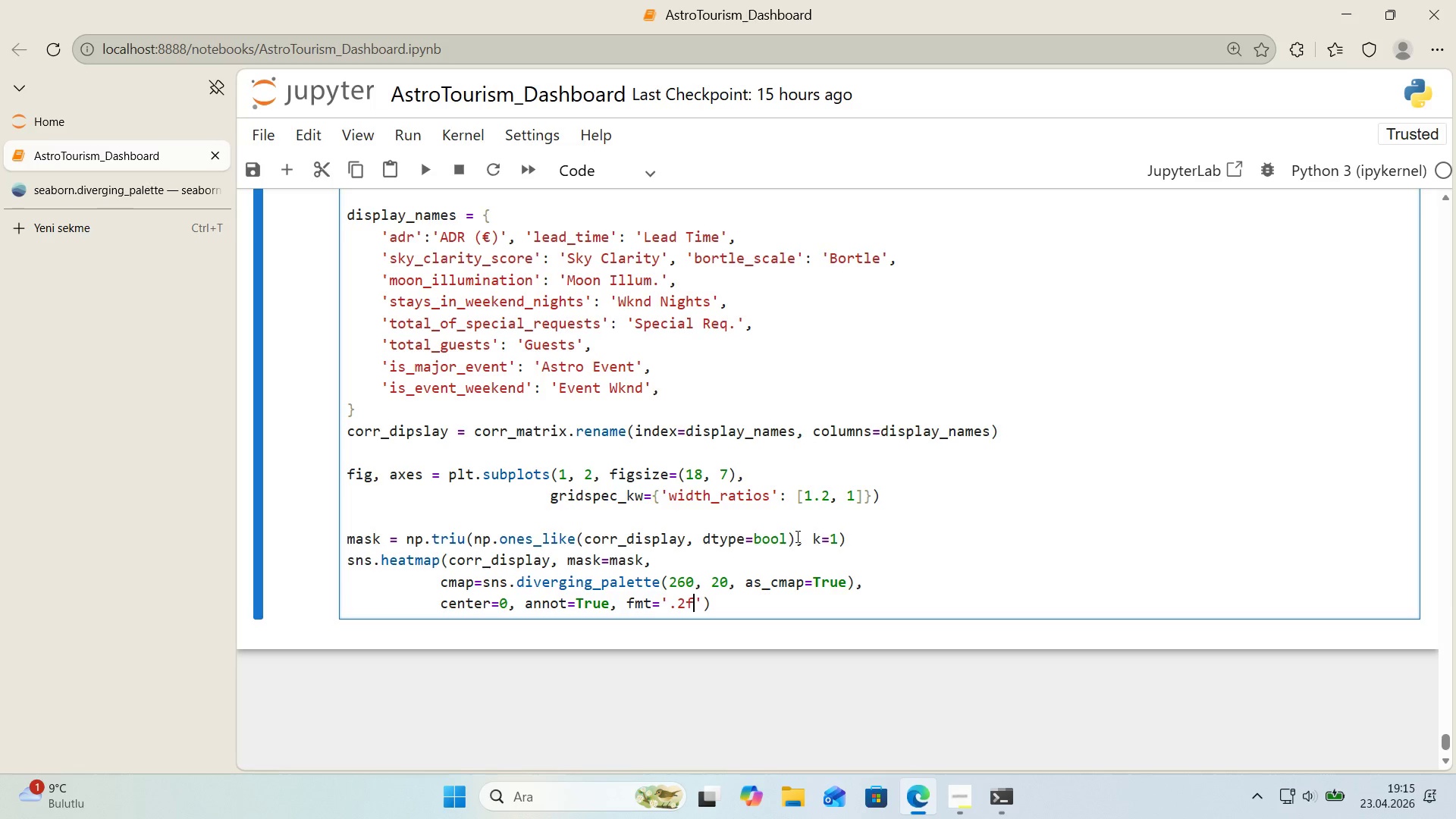 
key(ArrowRight)
 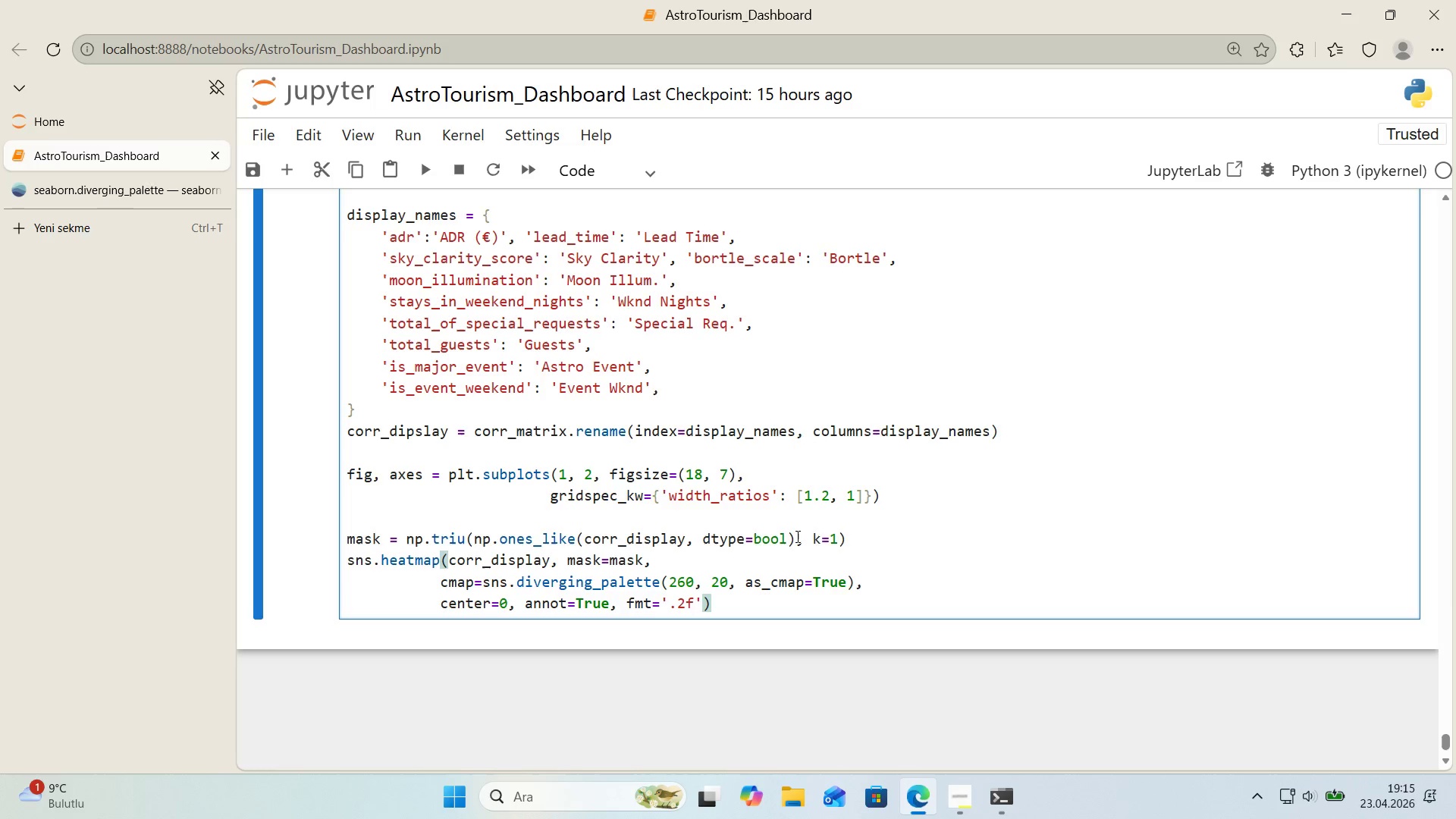 
type(, l'new'dths)0.8, l'necolor)@@)
 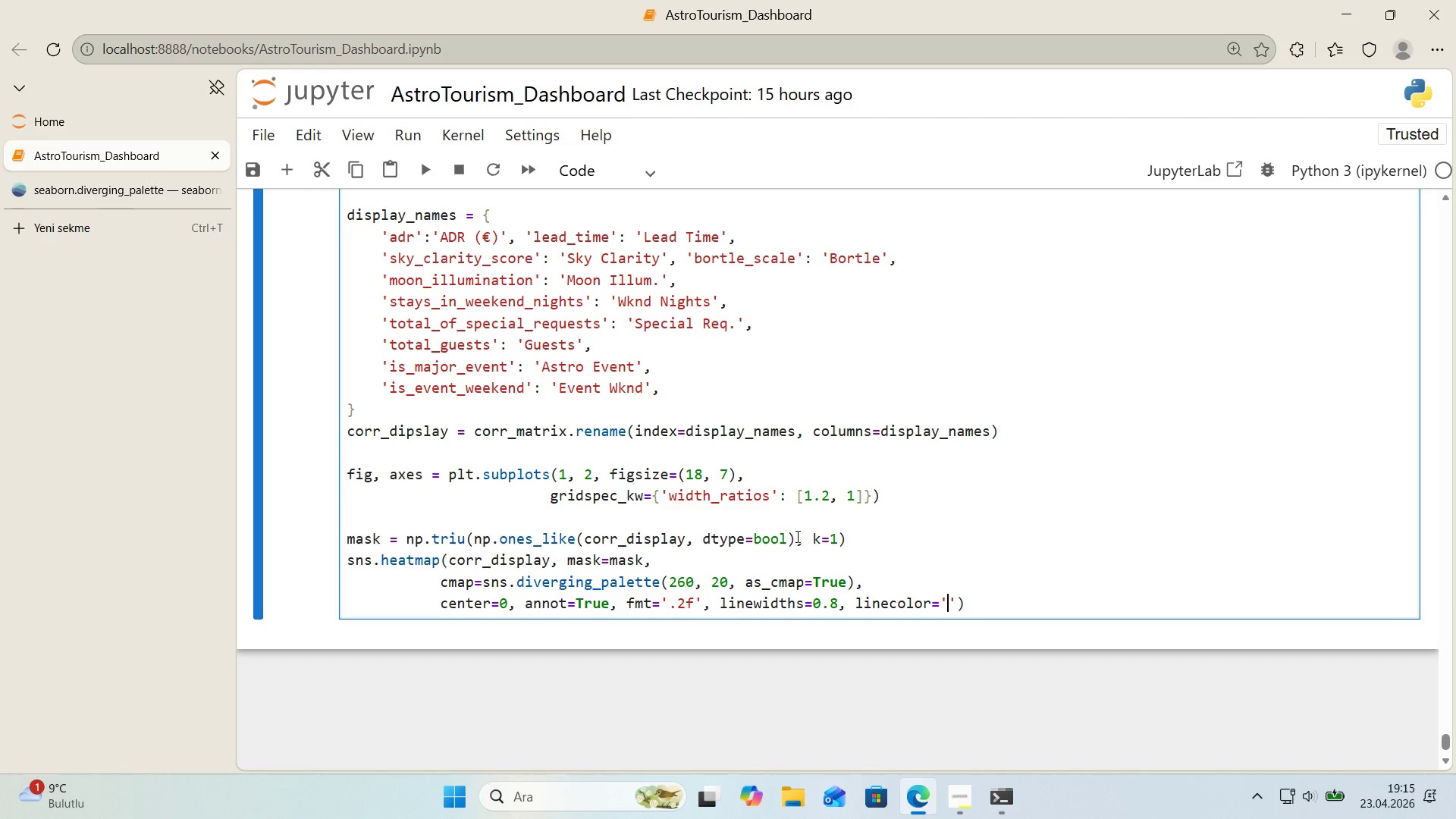 
 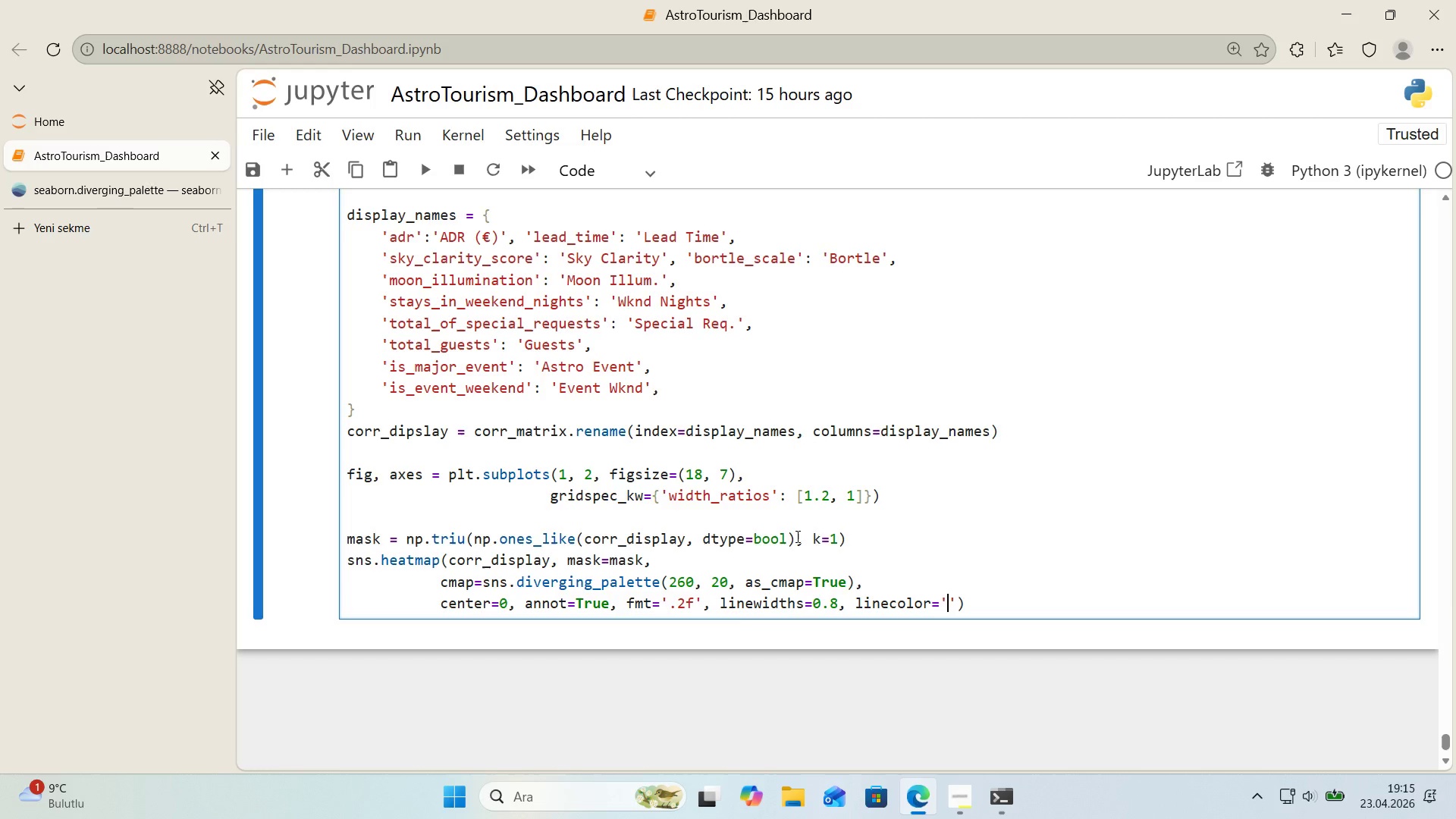 
key(ArrowLeft)
 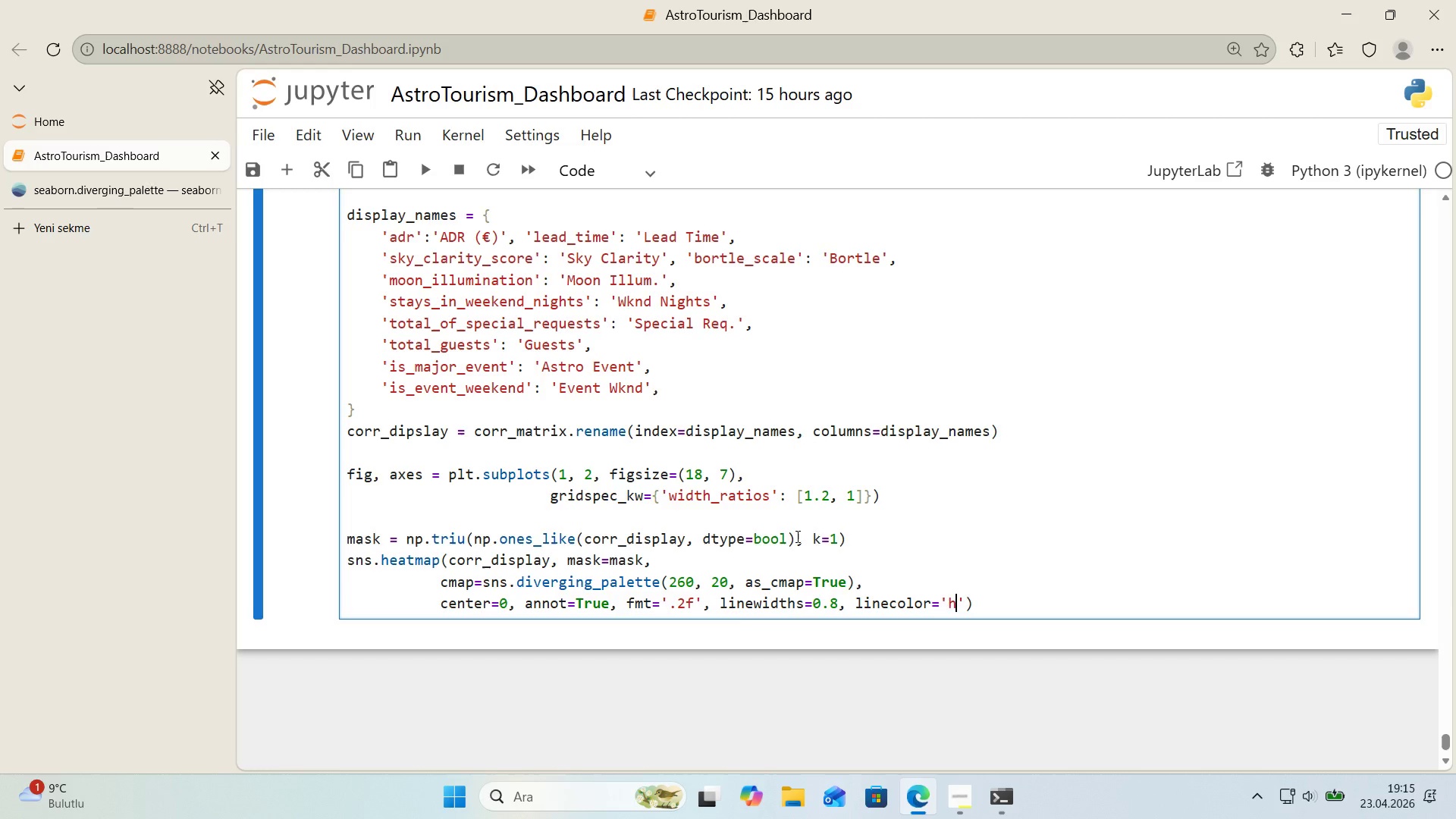 
type(h,te)
key(Backspace)
key(Backspace)
key(Backspace)
key(Backspace)
type(w')
key(Backspace)
type(h'te)
 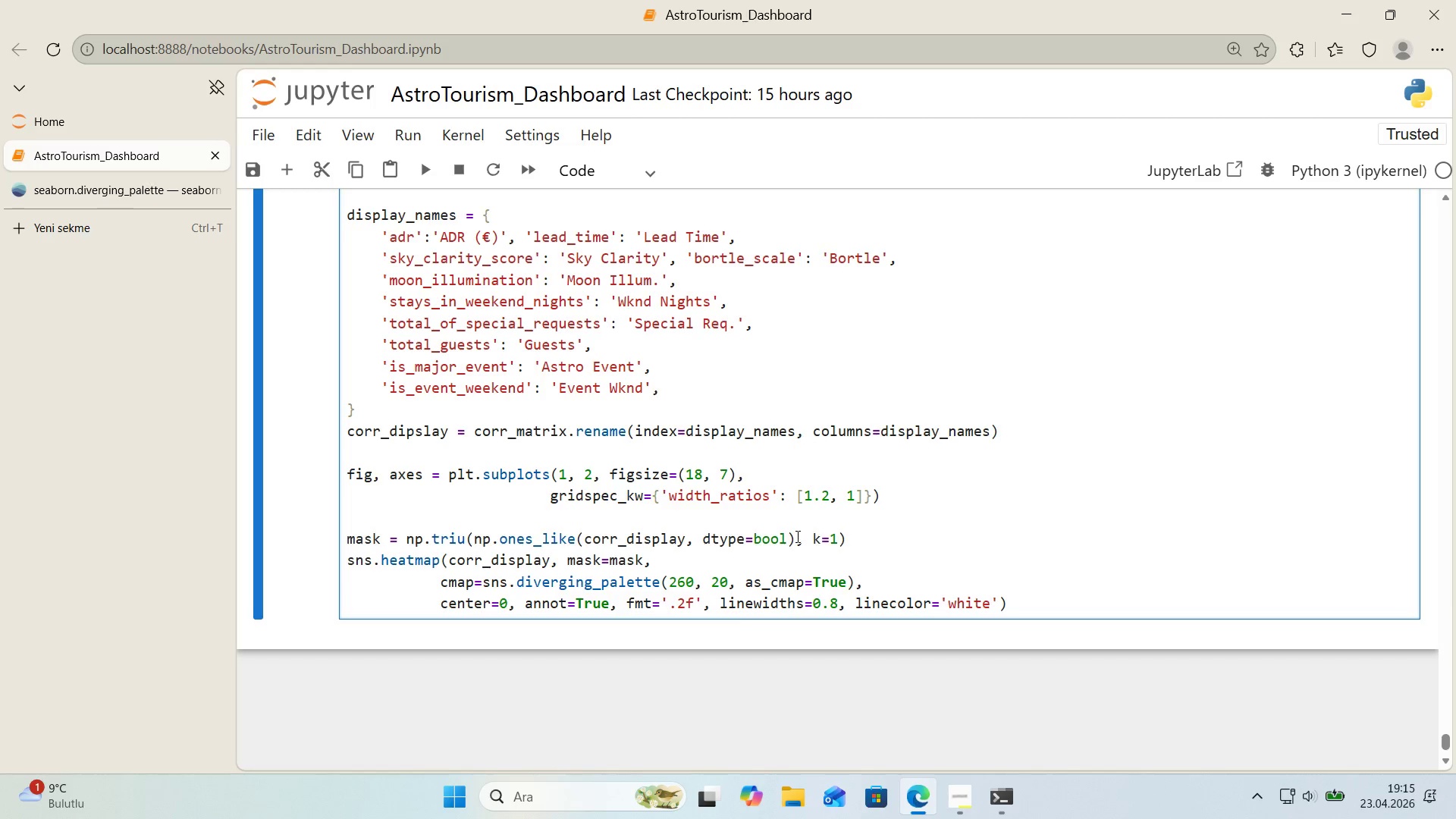 
key(ArrowRight)
 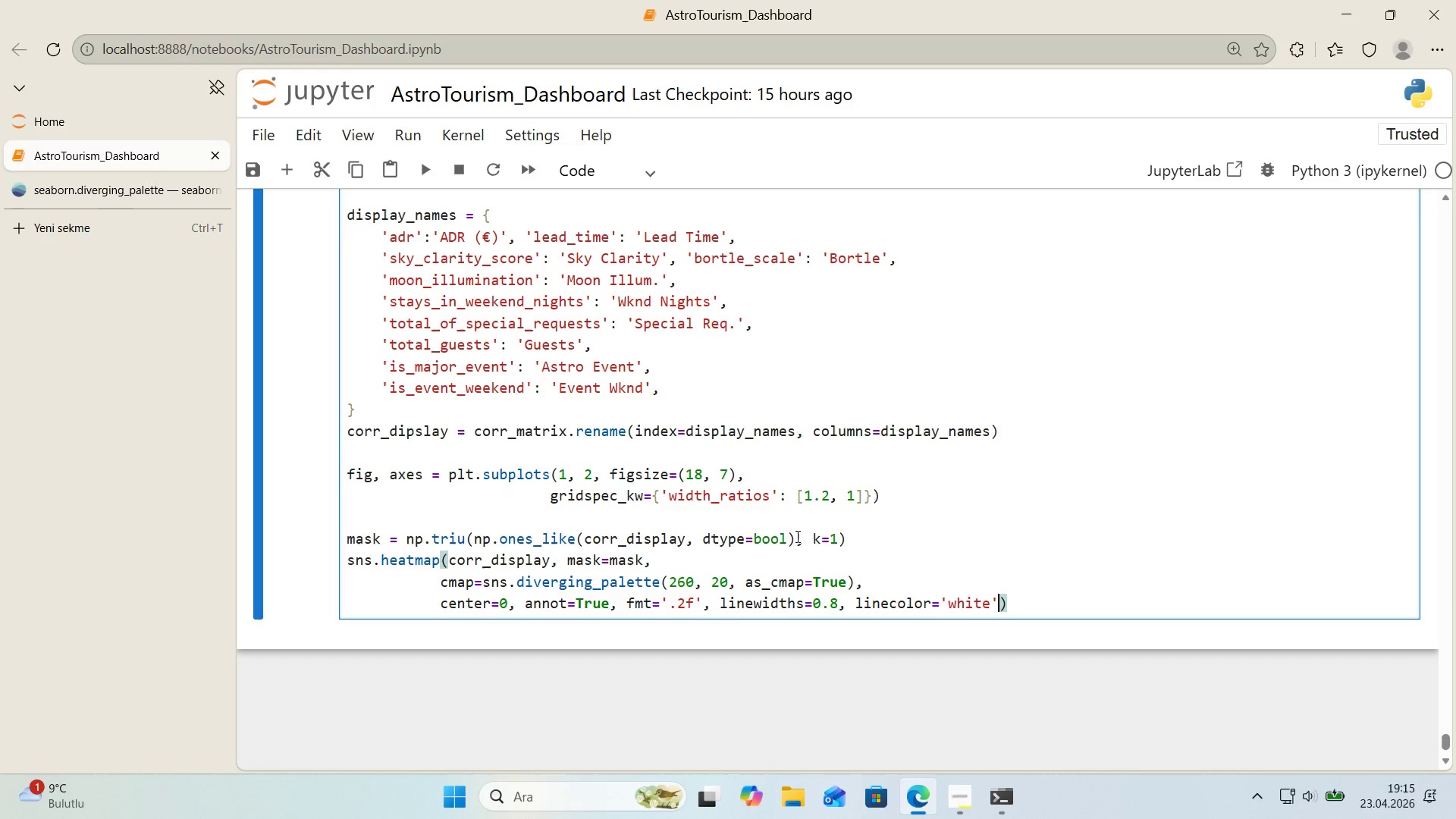 
key(Comma)
 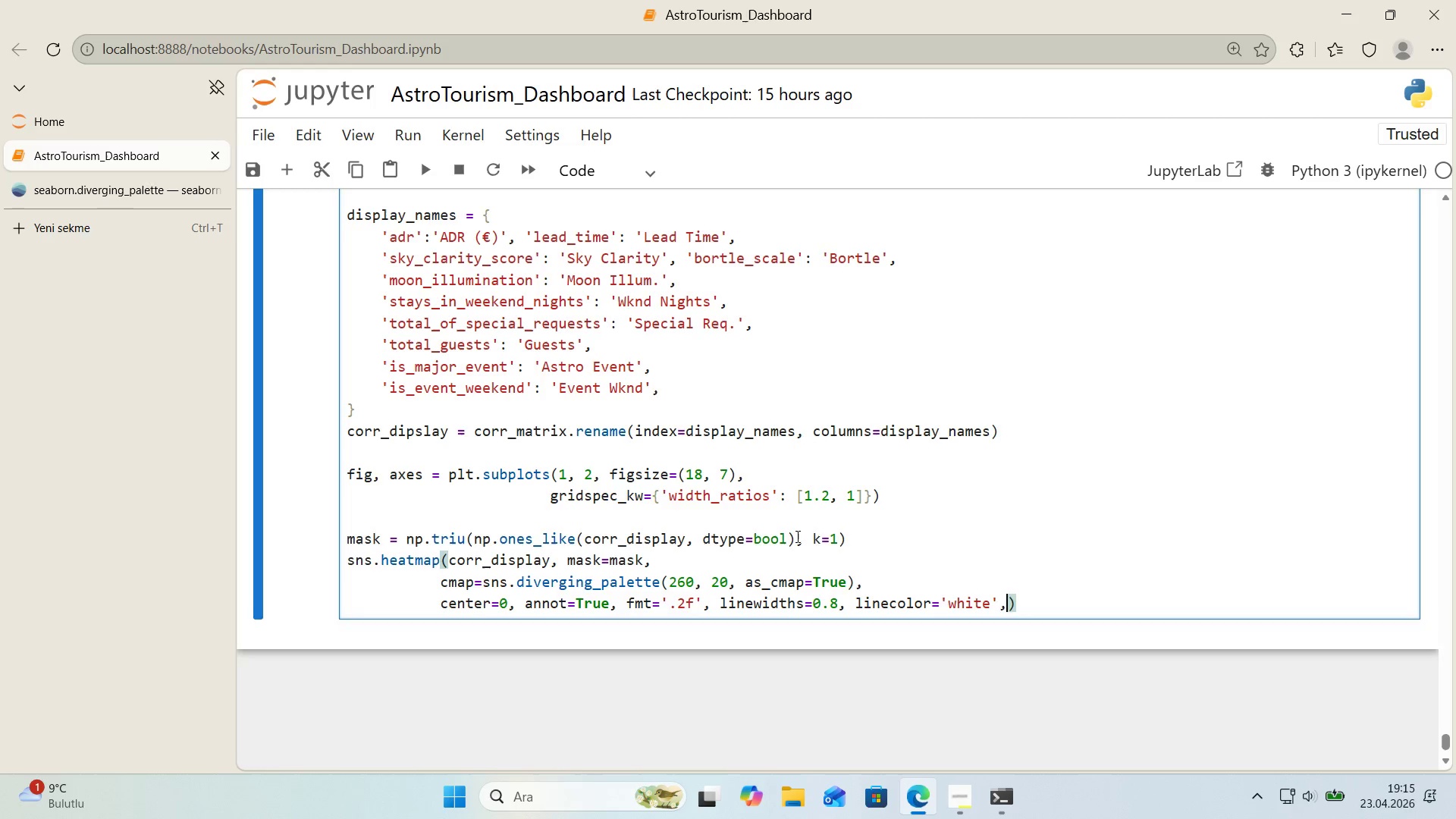 
key(Enter)
 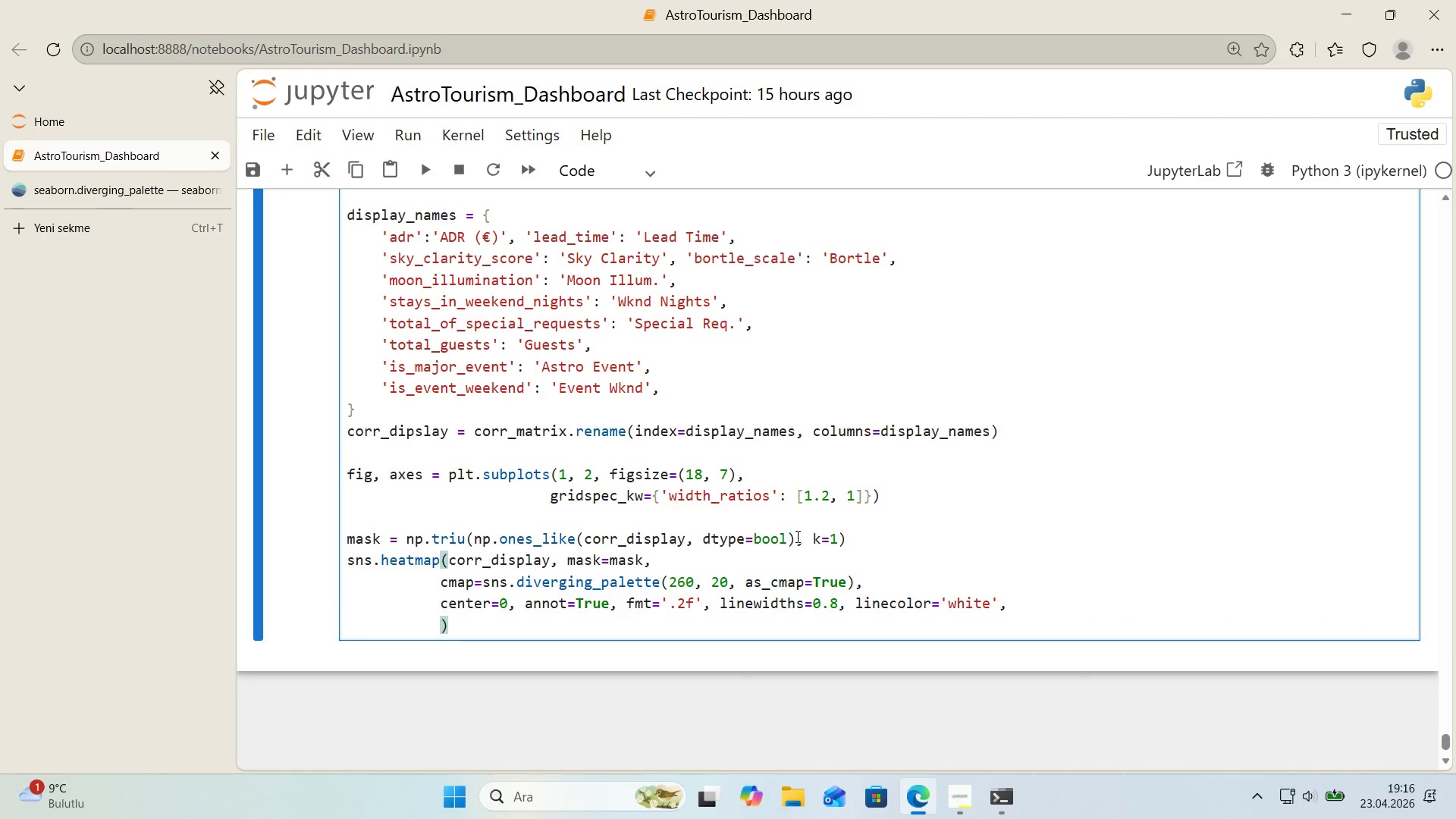 
type(square)True, cbar_kws))
 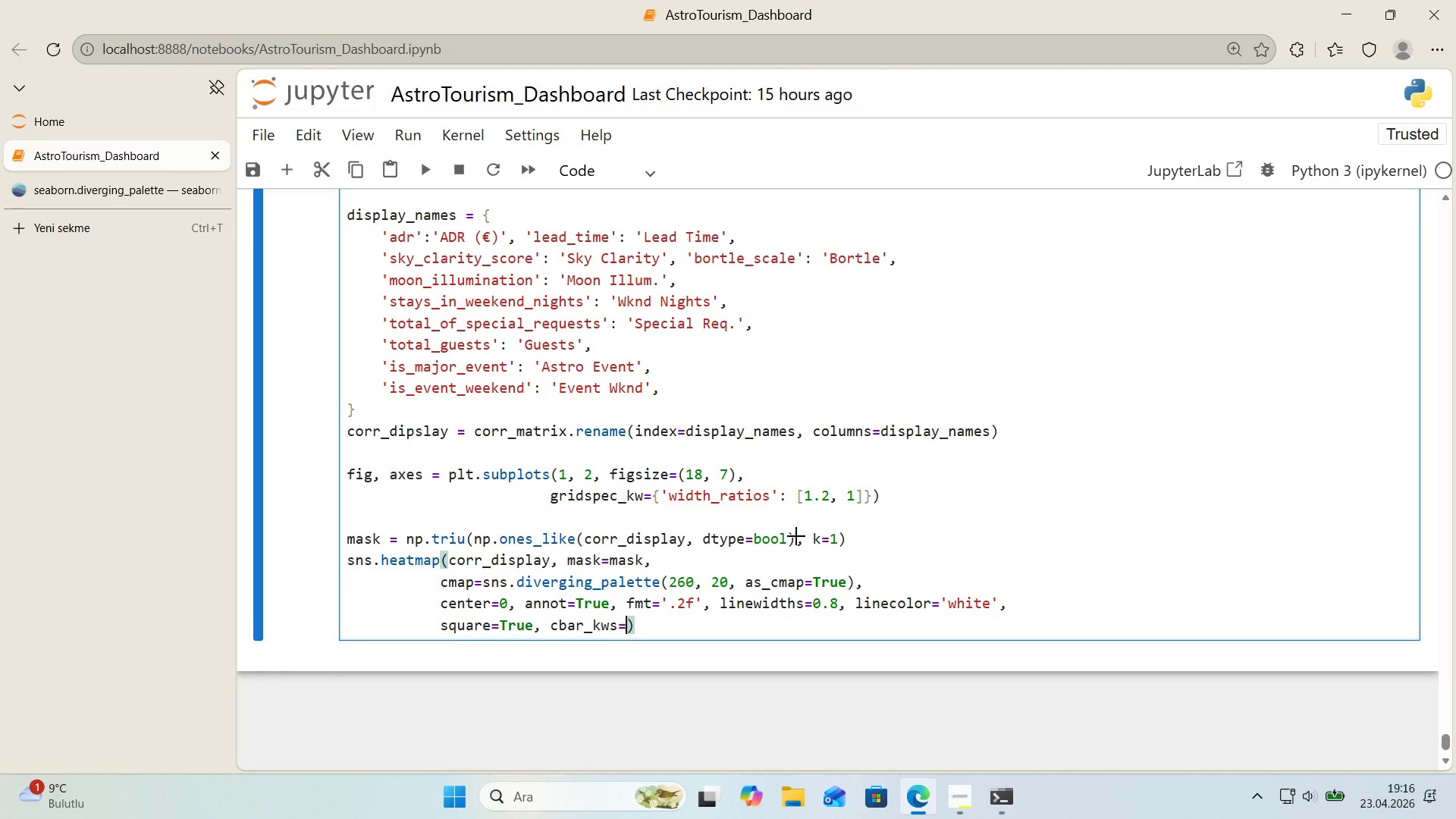 
key(Alt+Control+7)
 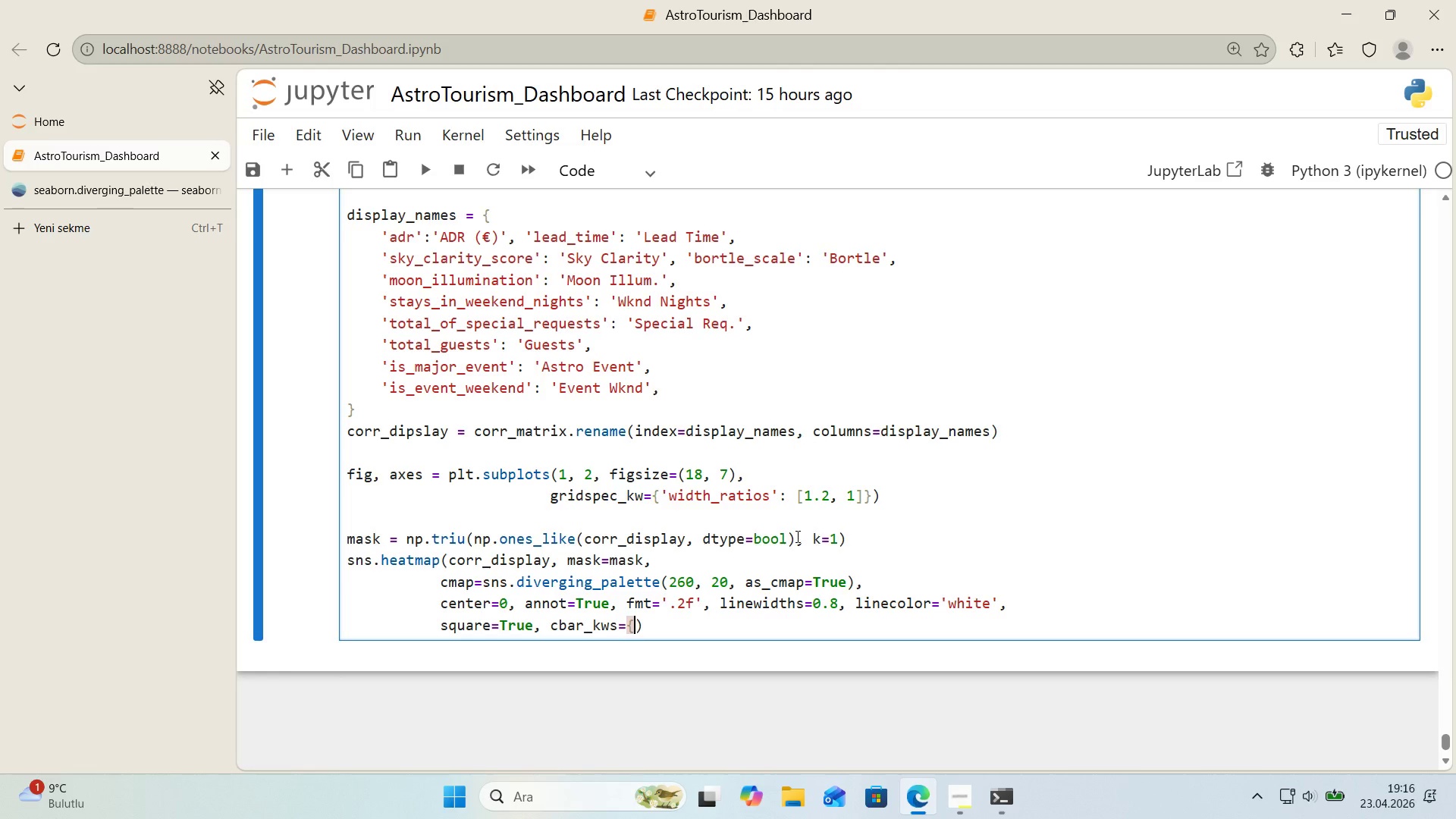 
key(Alt+Control+0)
 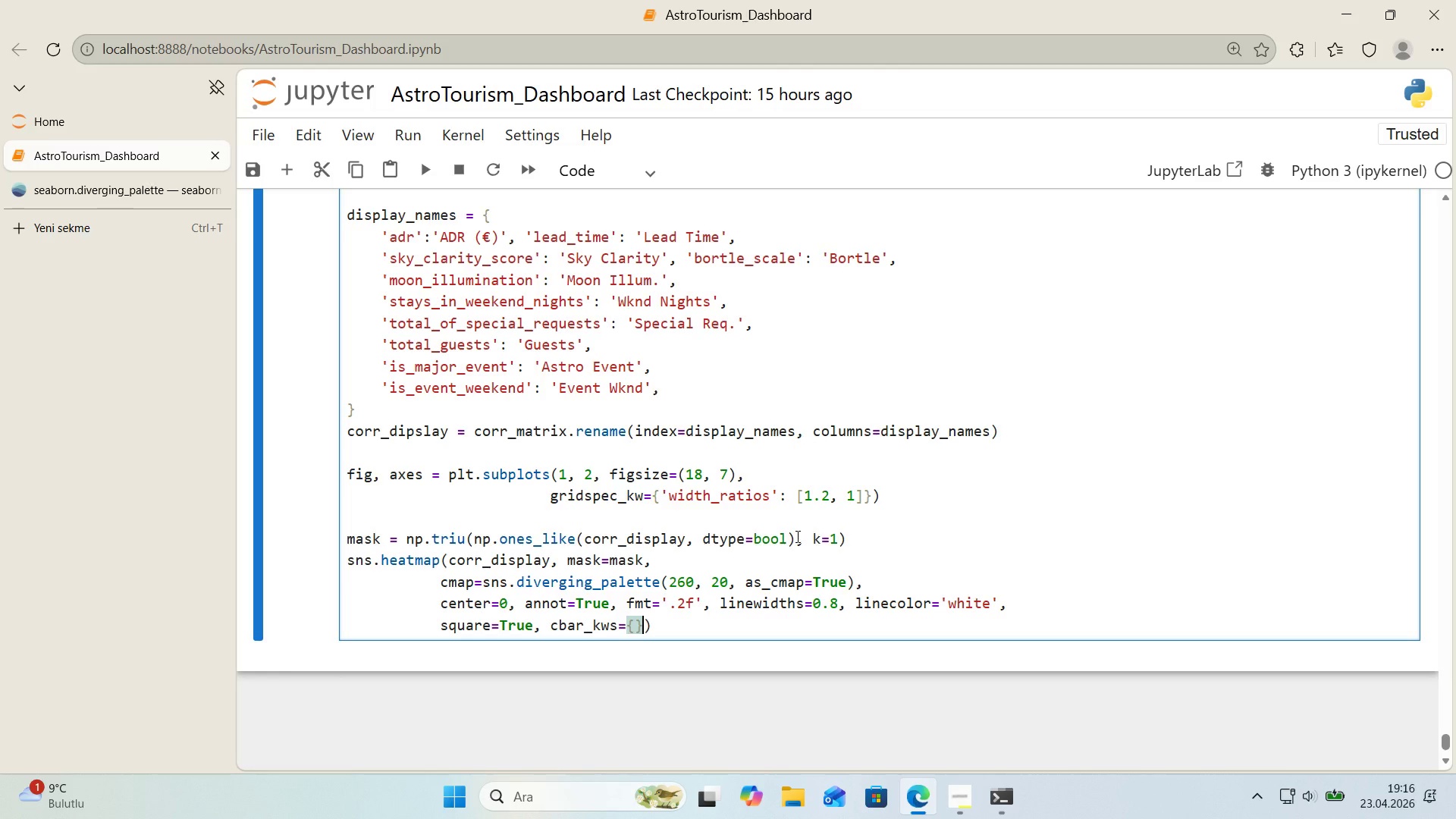 
key(ArrowLeft)
 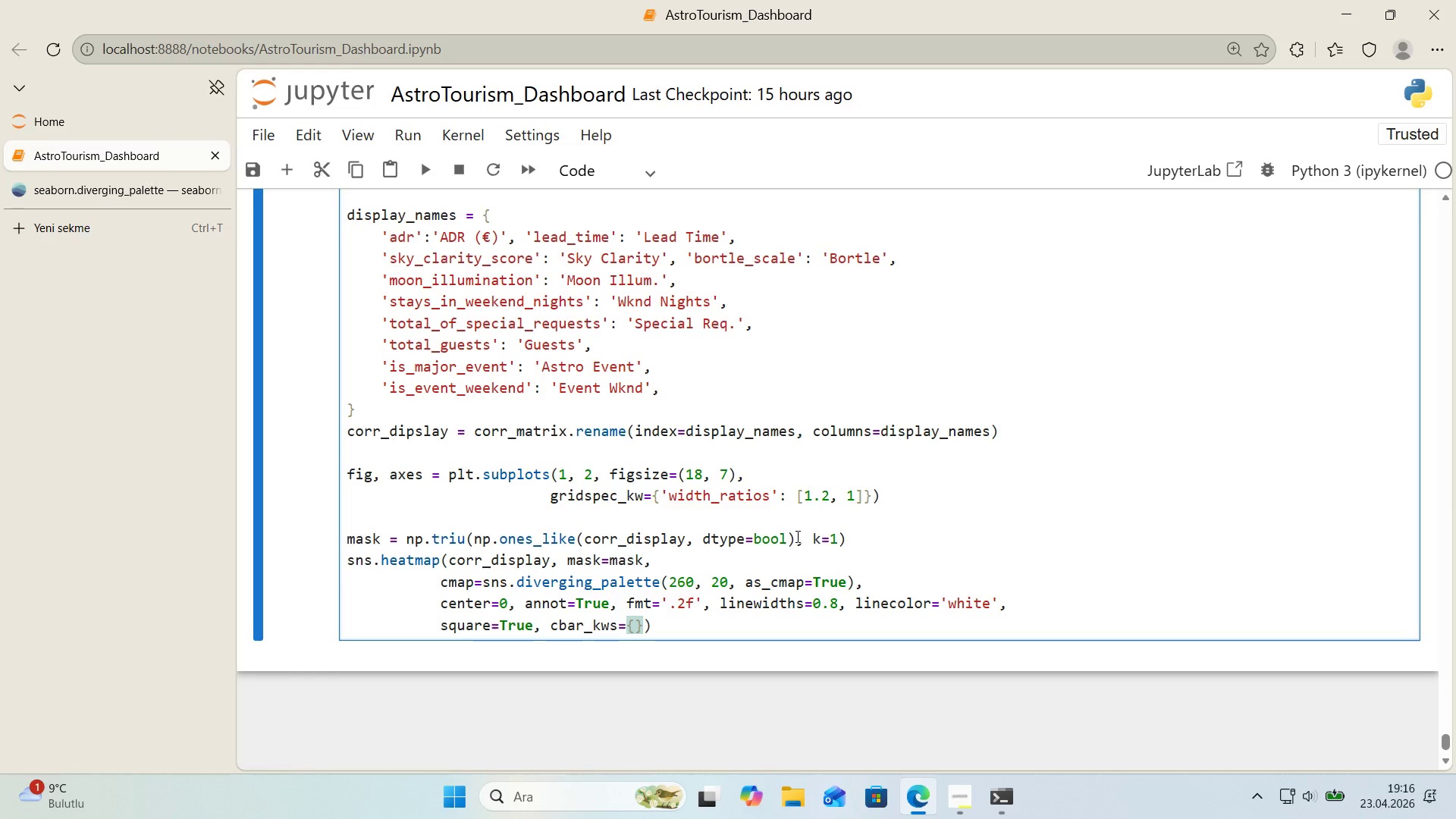 
type(@@)
 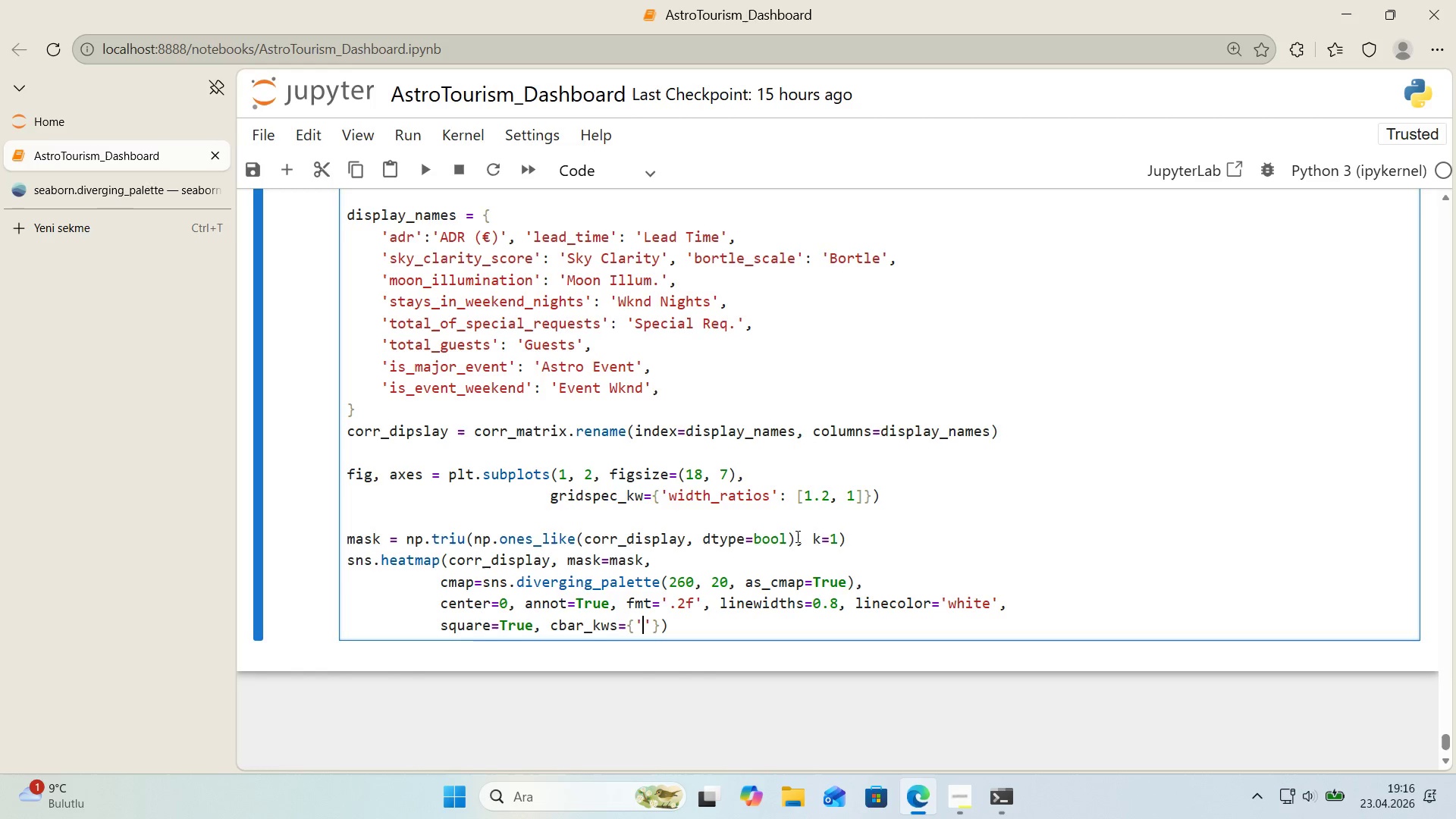 
key(ArrowLeft)
 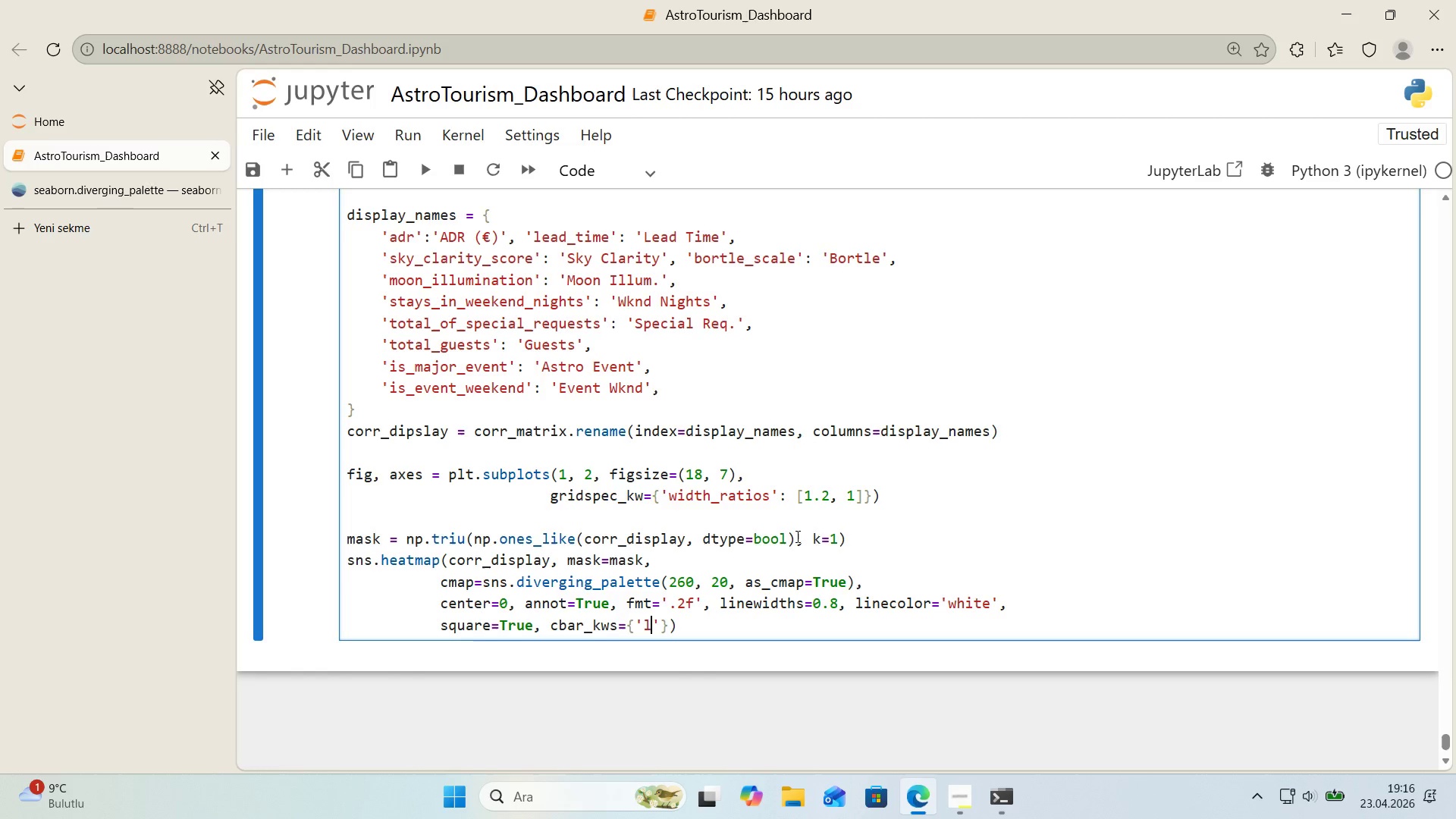 
type(label)
 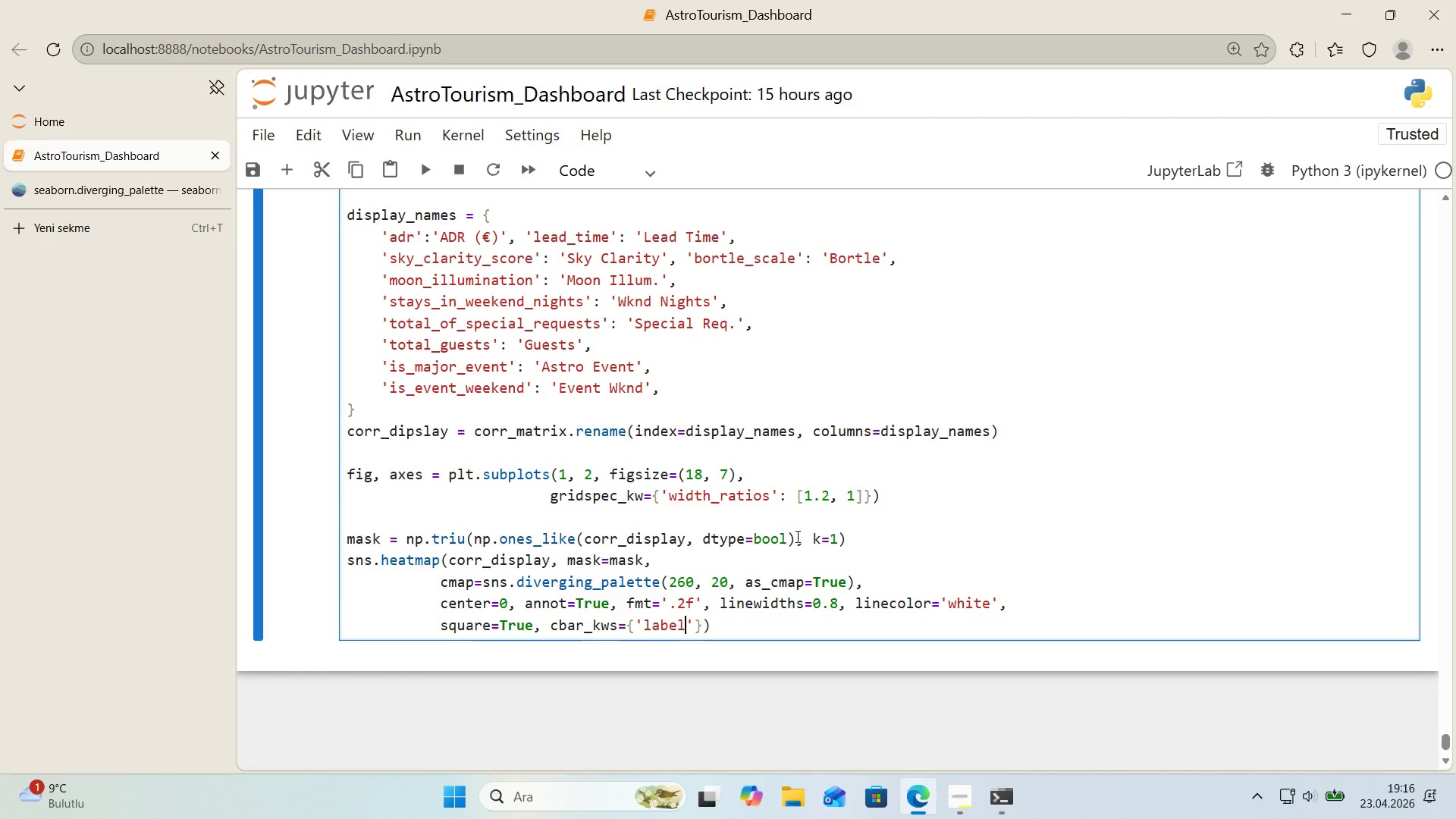 
key(ArrowRight)
 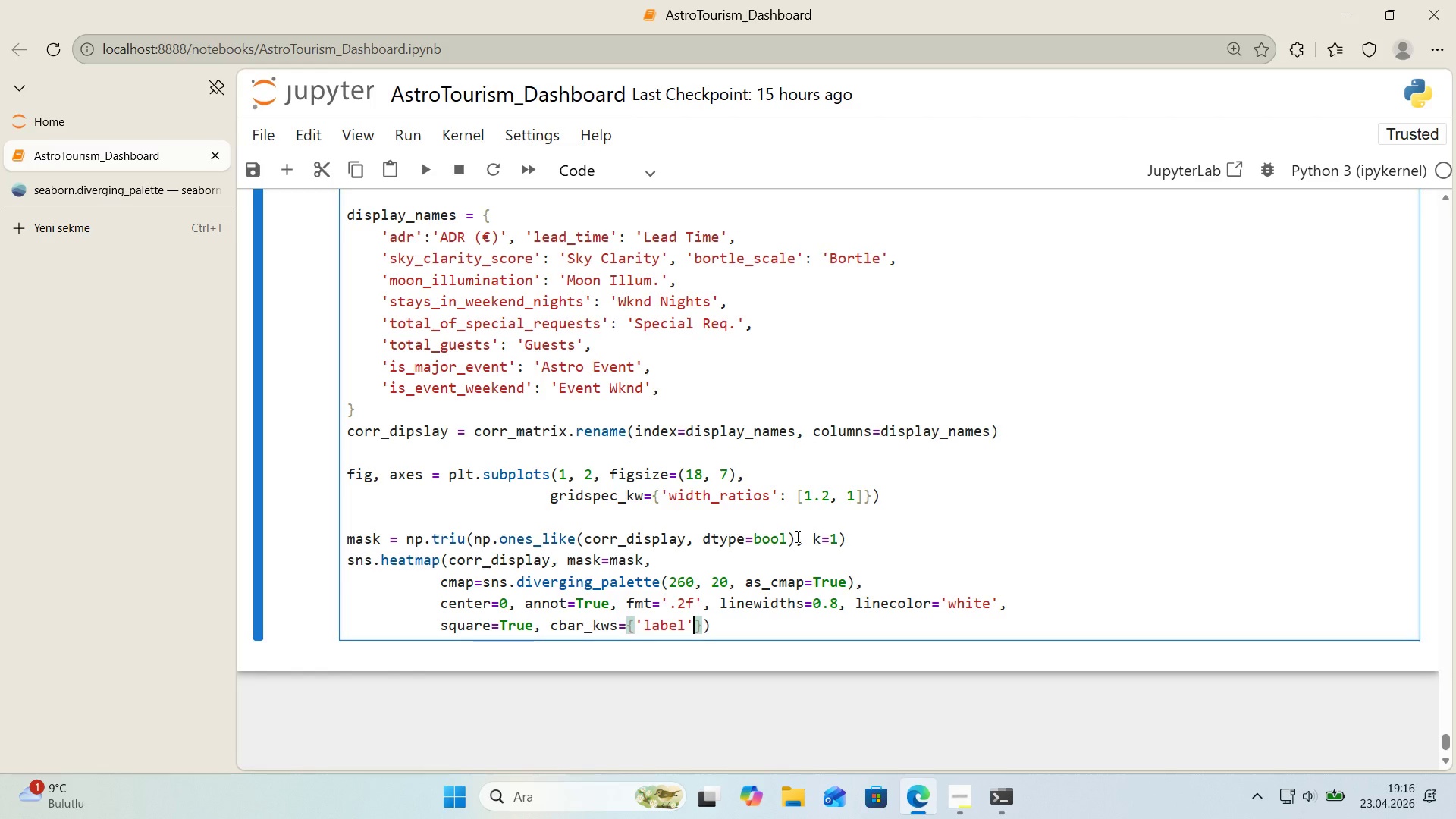 
type(> @@)
 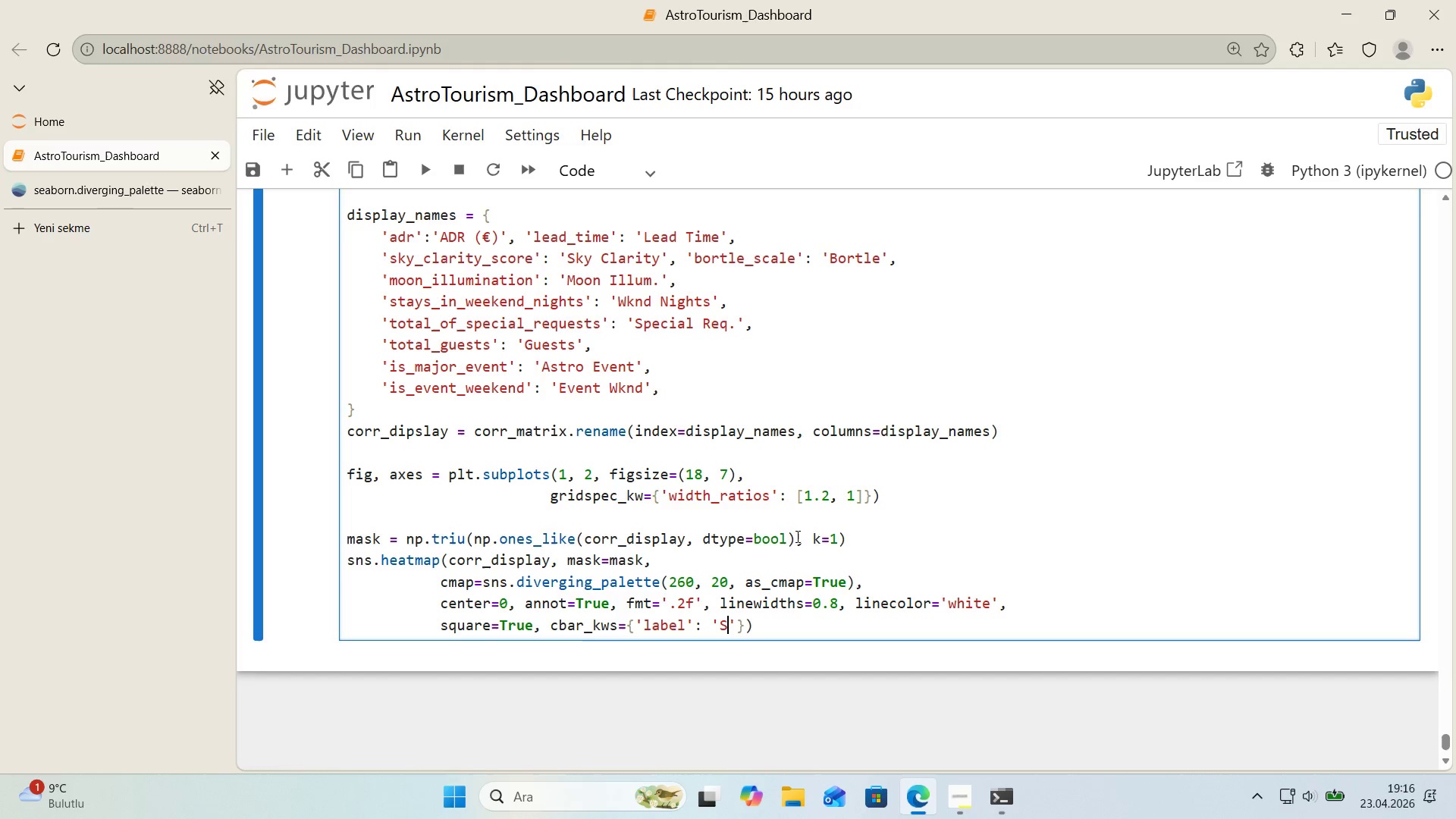 
 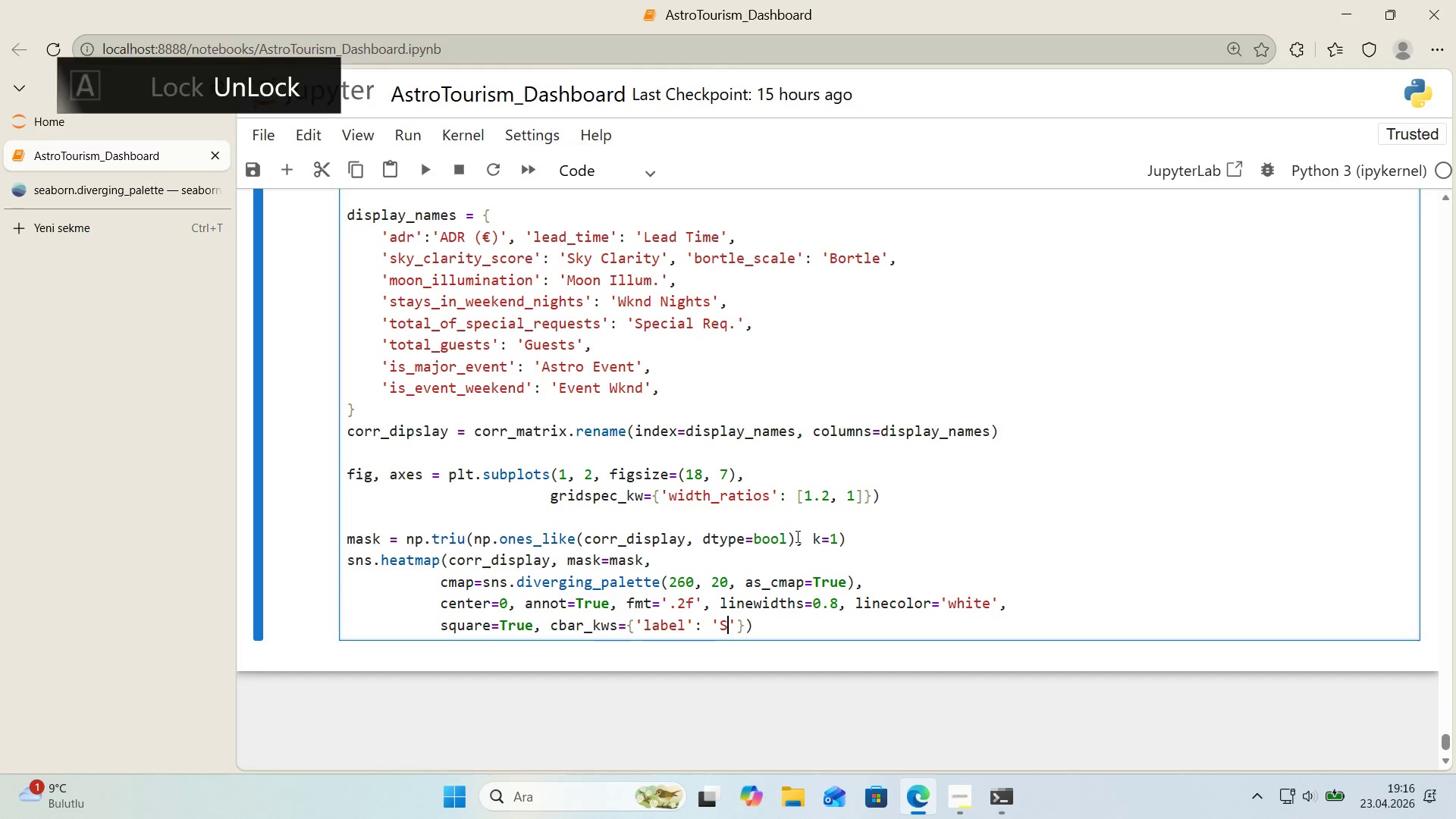 
key(ArrowLeft)
 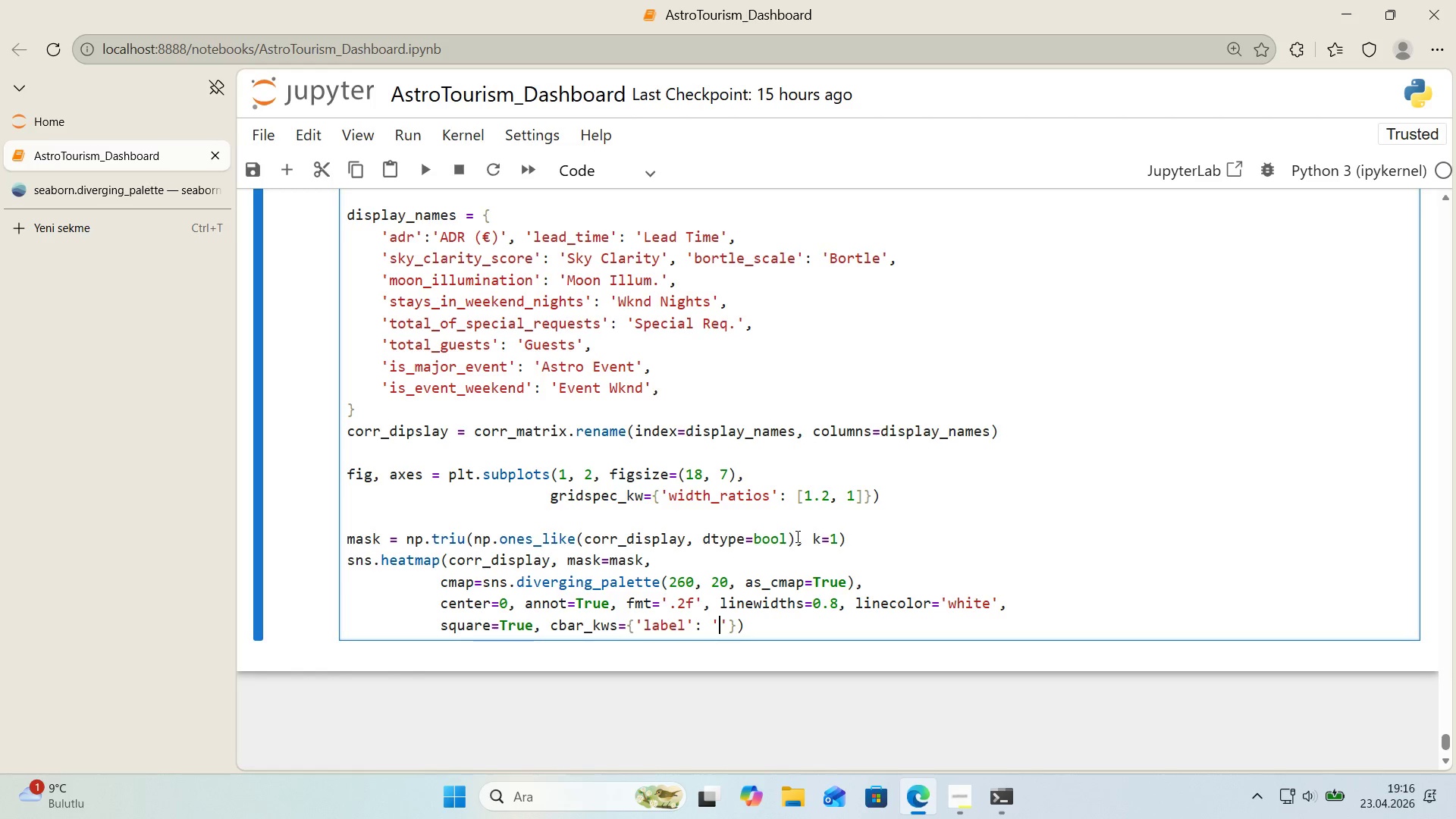 
type(Spearman p)
 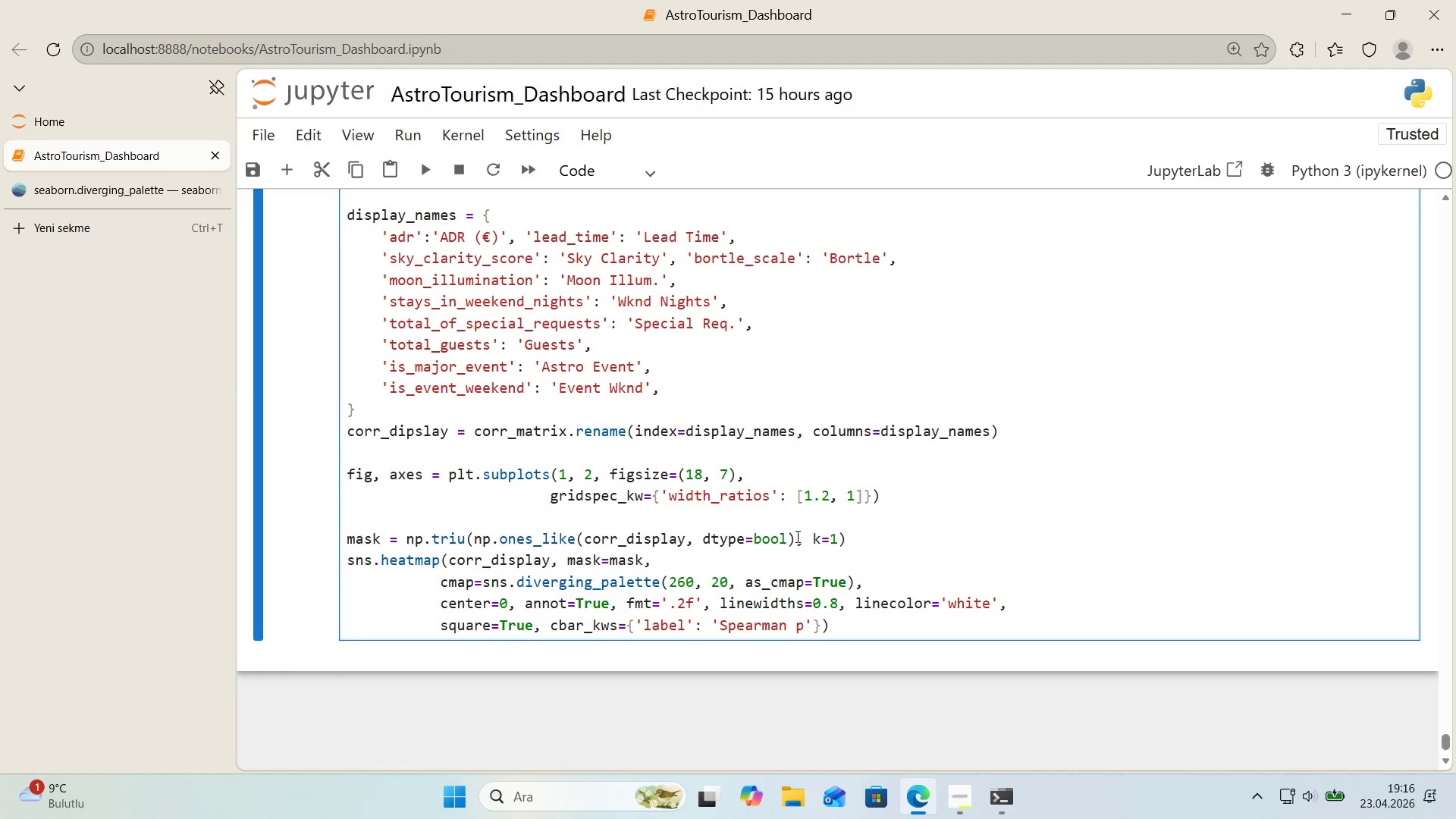 
key(ArrowRight)
 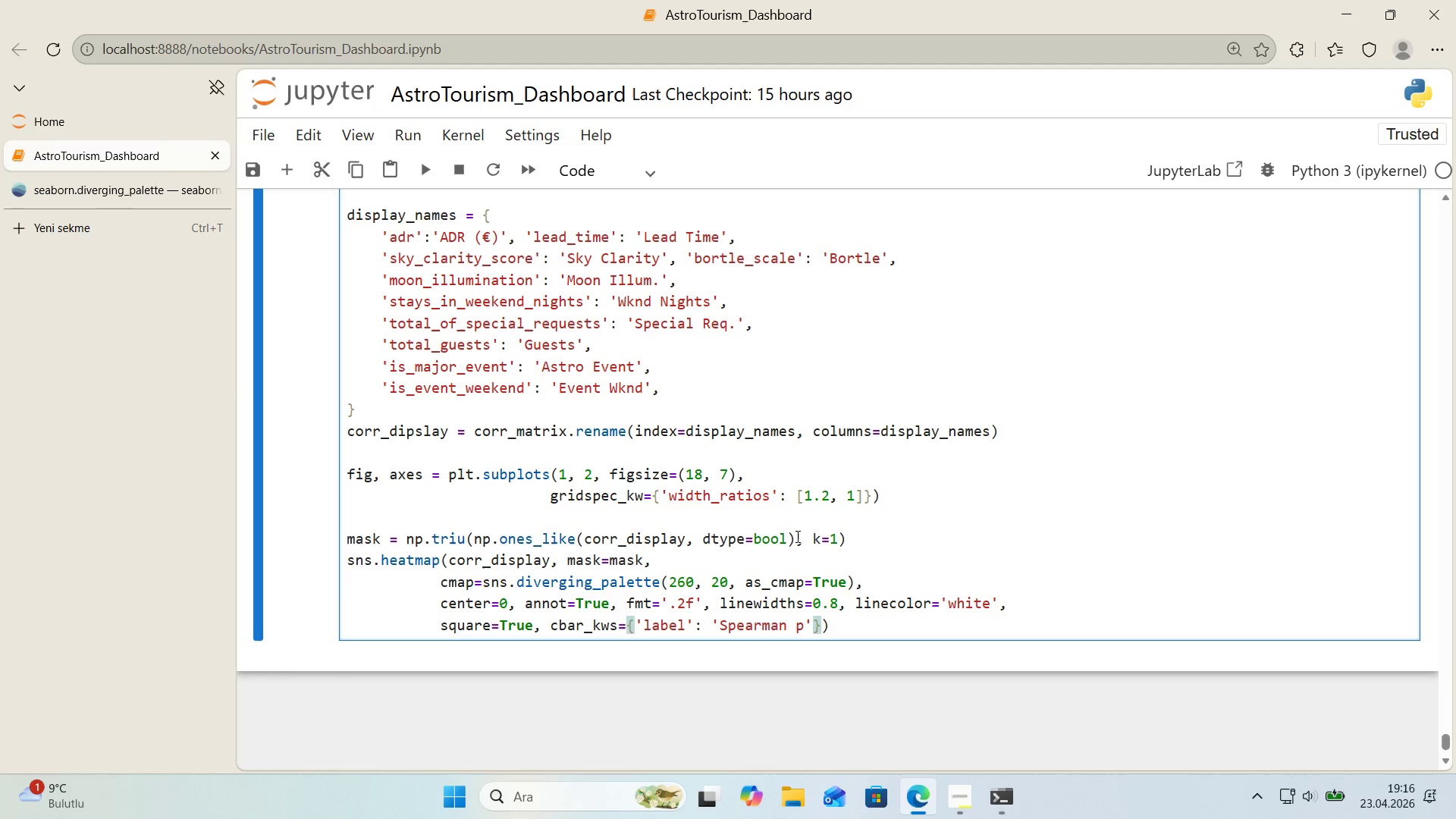 
type(, @@)
 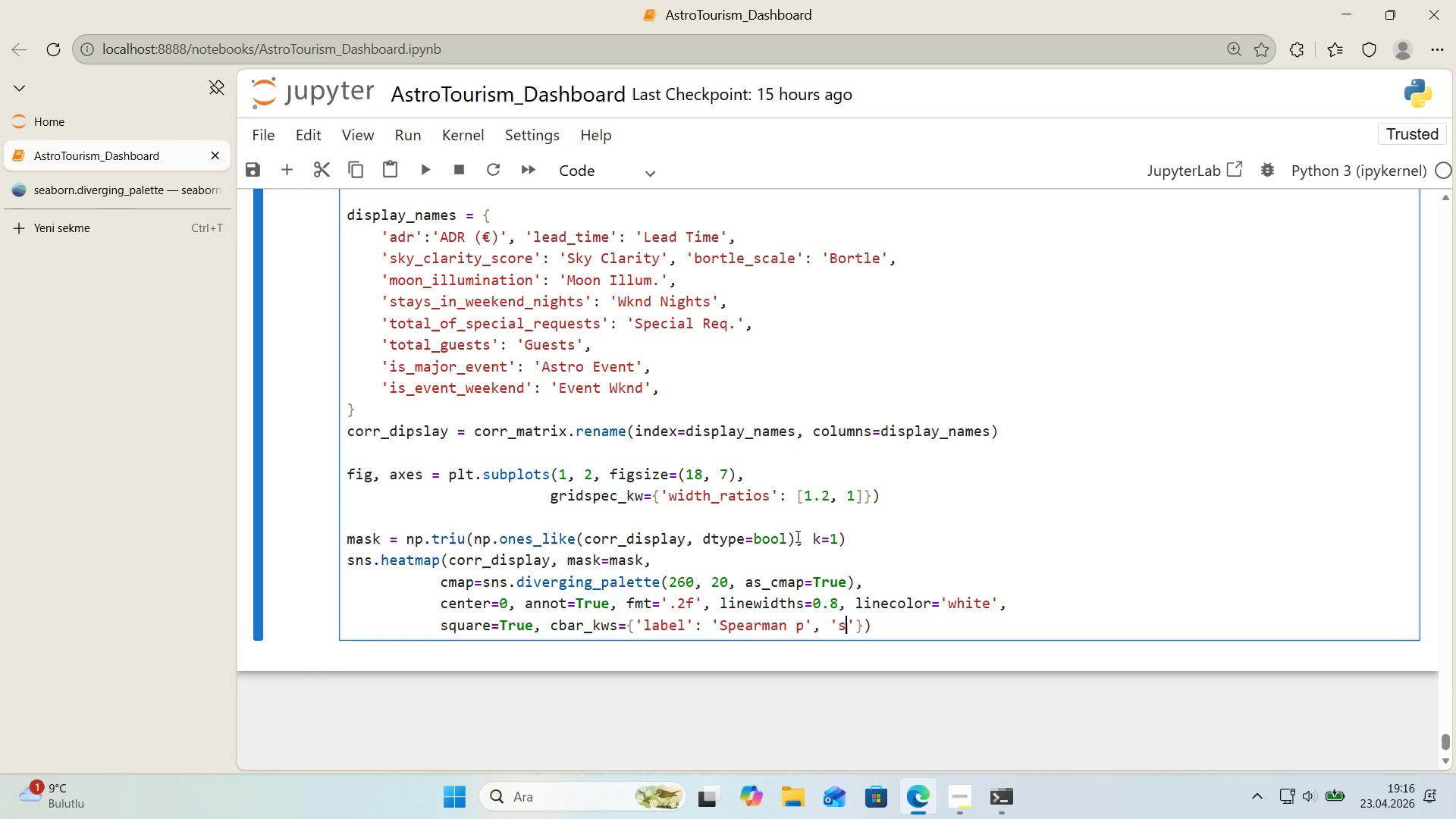 
 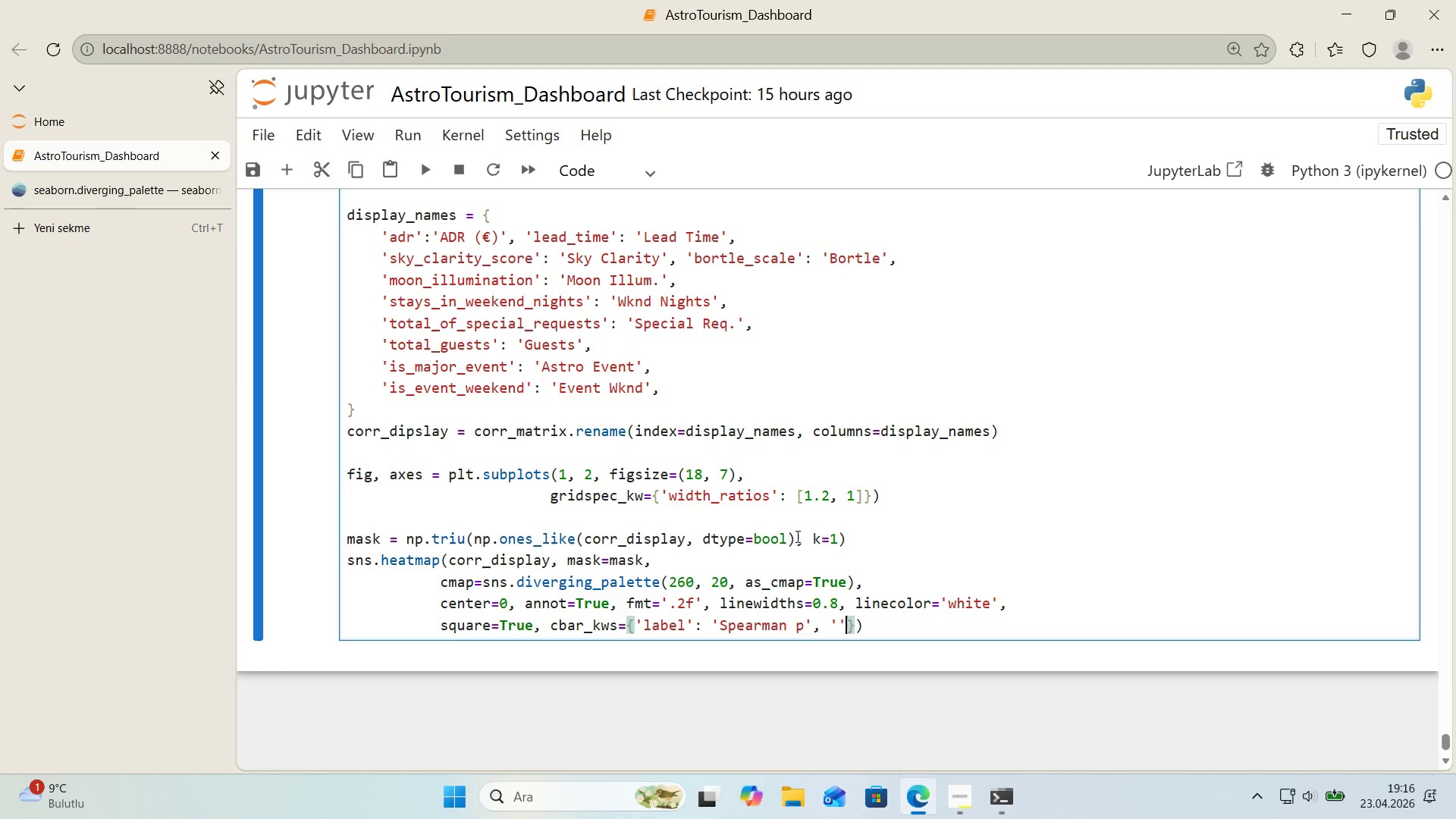 
key(ArrowLeft)
 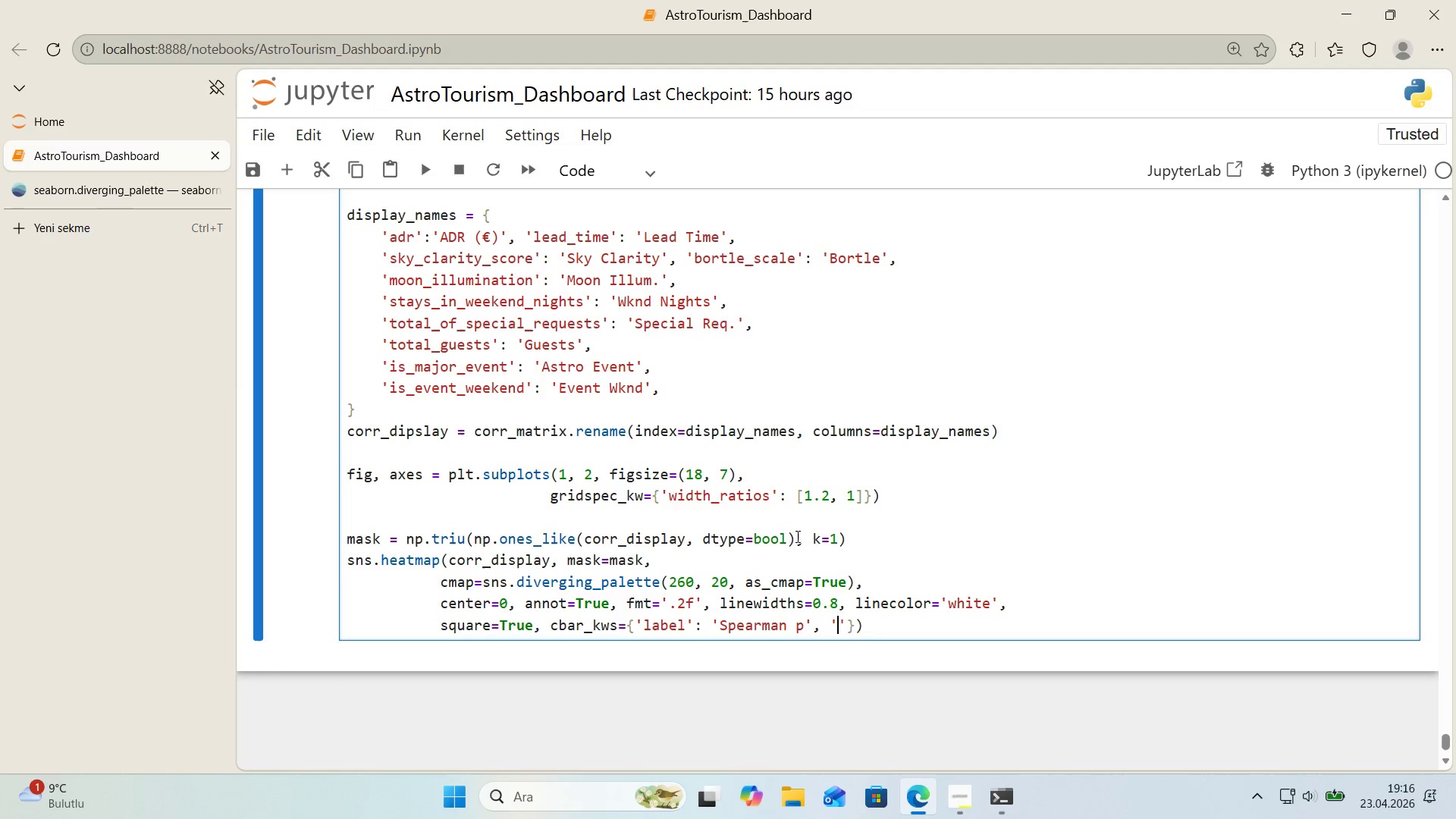 
type(shr'nk)
 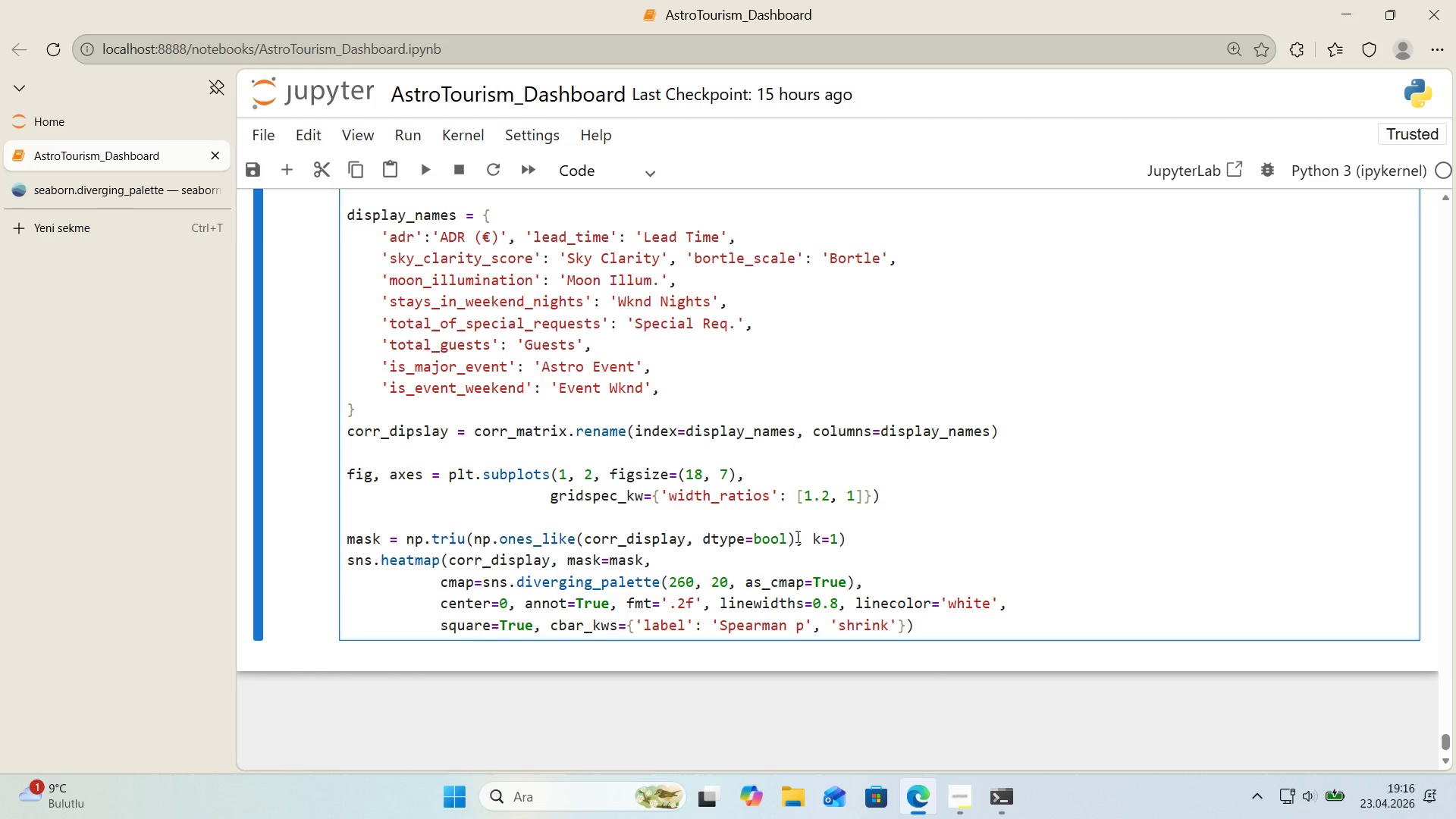 
key(ArrowRight)
 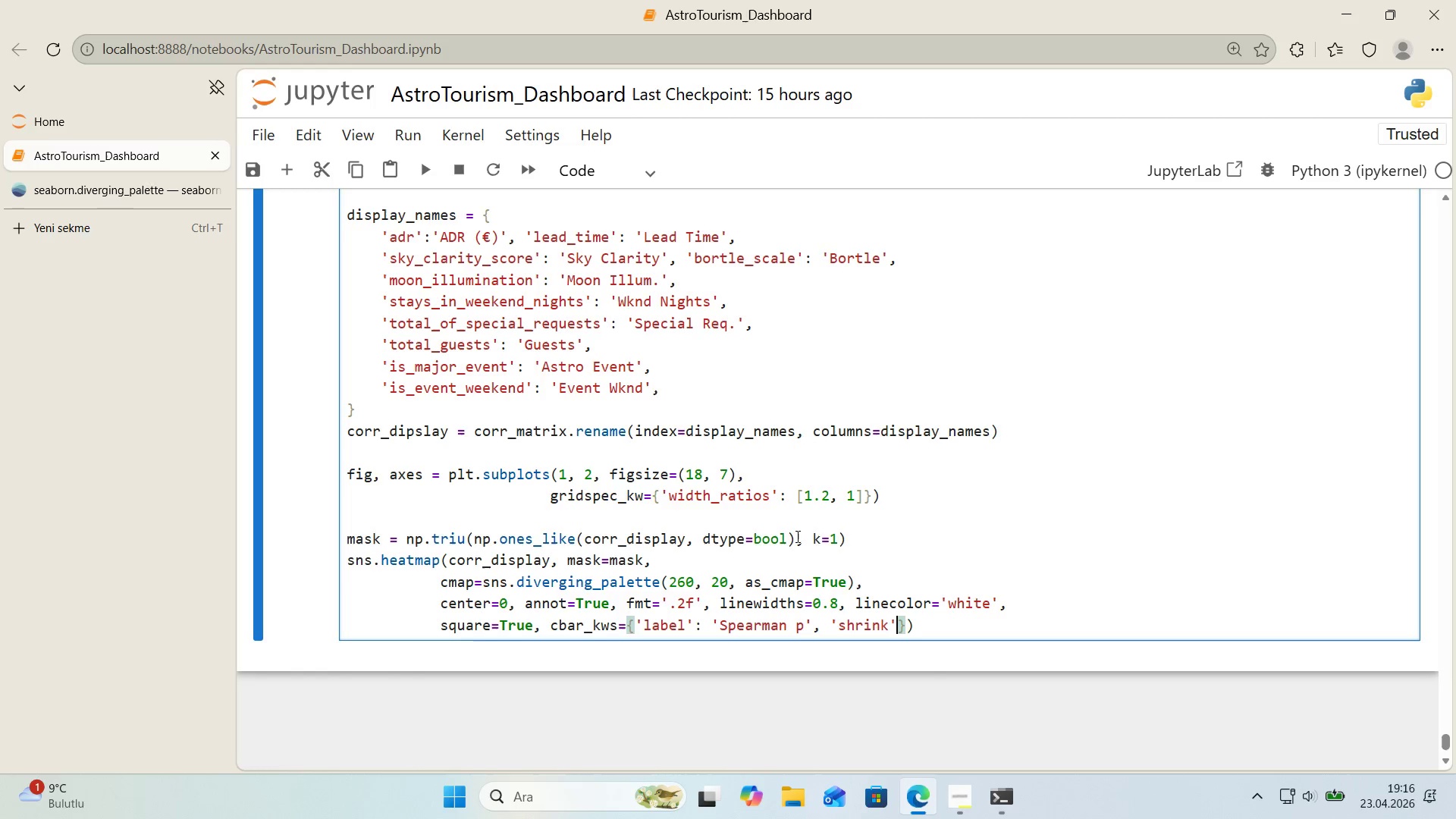 
type(>0.75)
 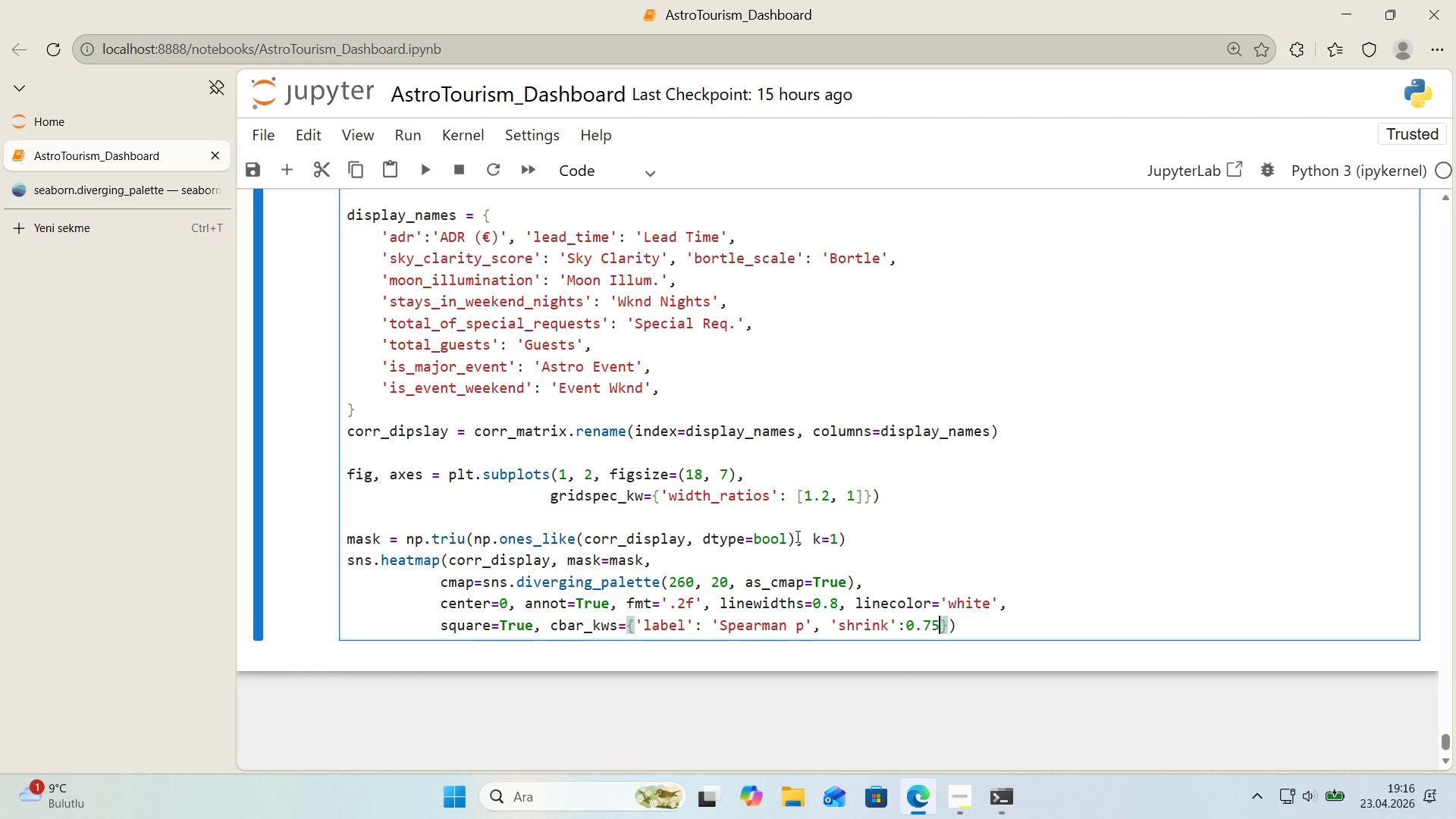 
wait(5.08)
 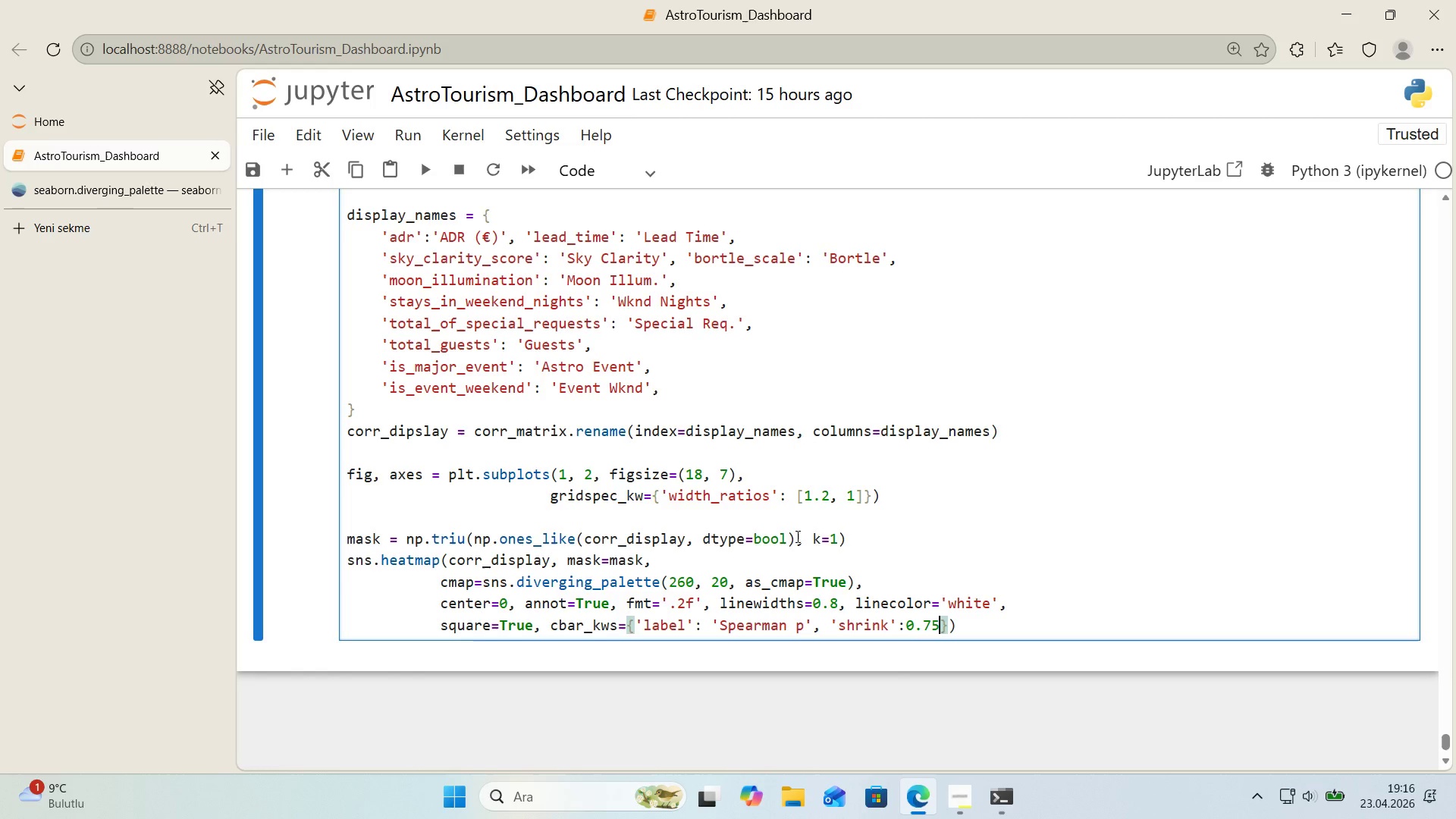 
key(ArrowRight)
 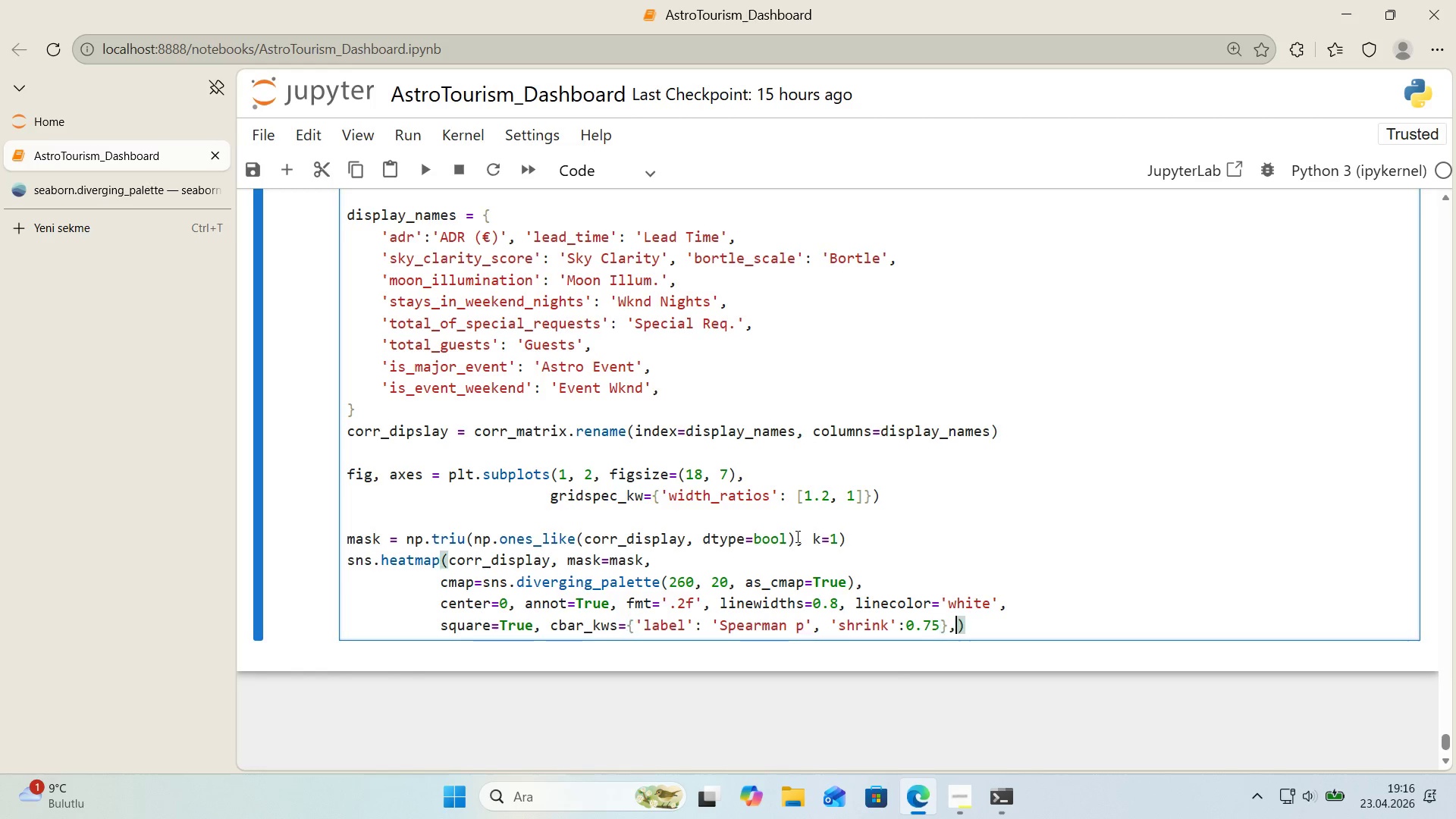 
key(Comma)
 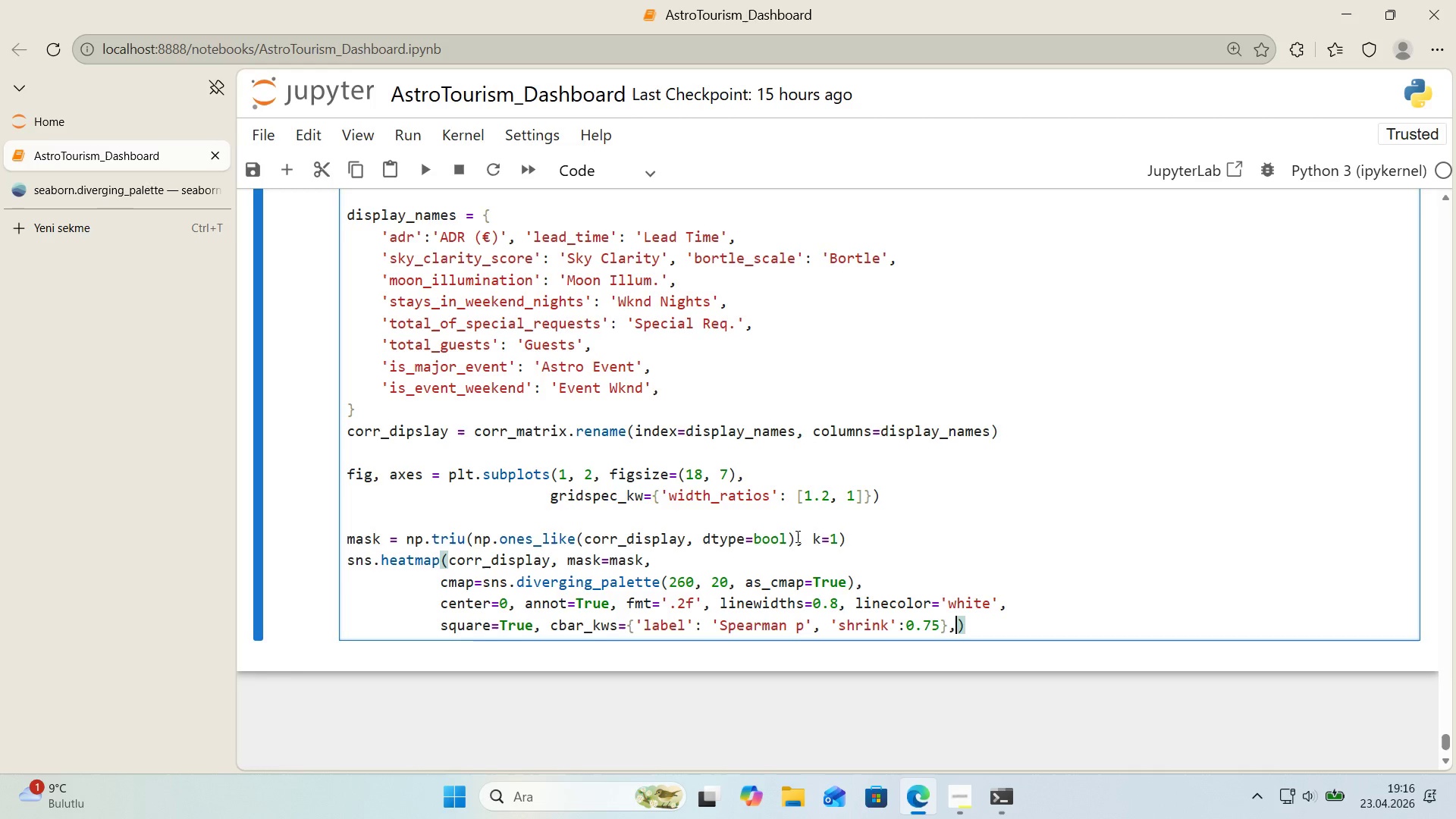 
key(Enter)
 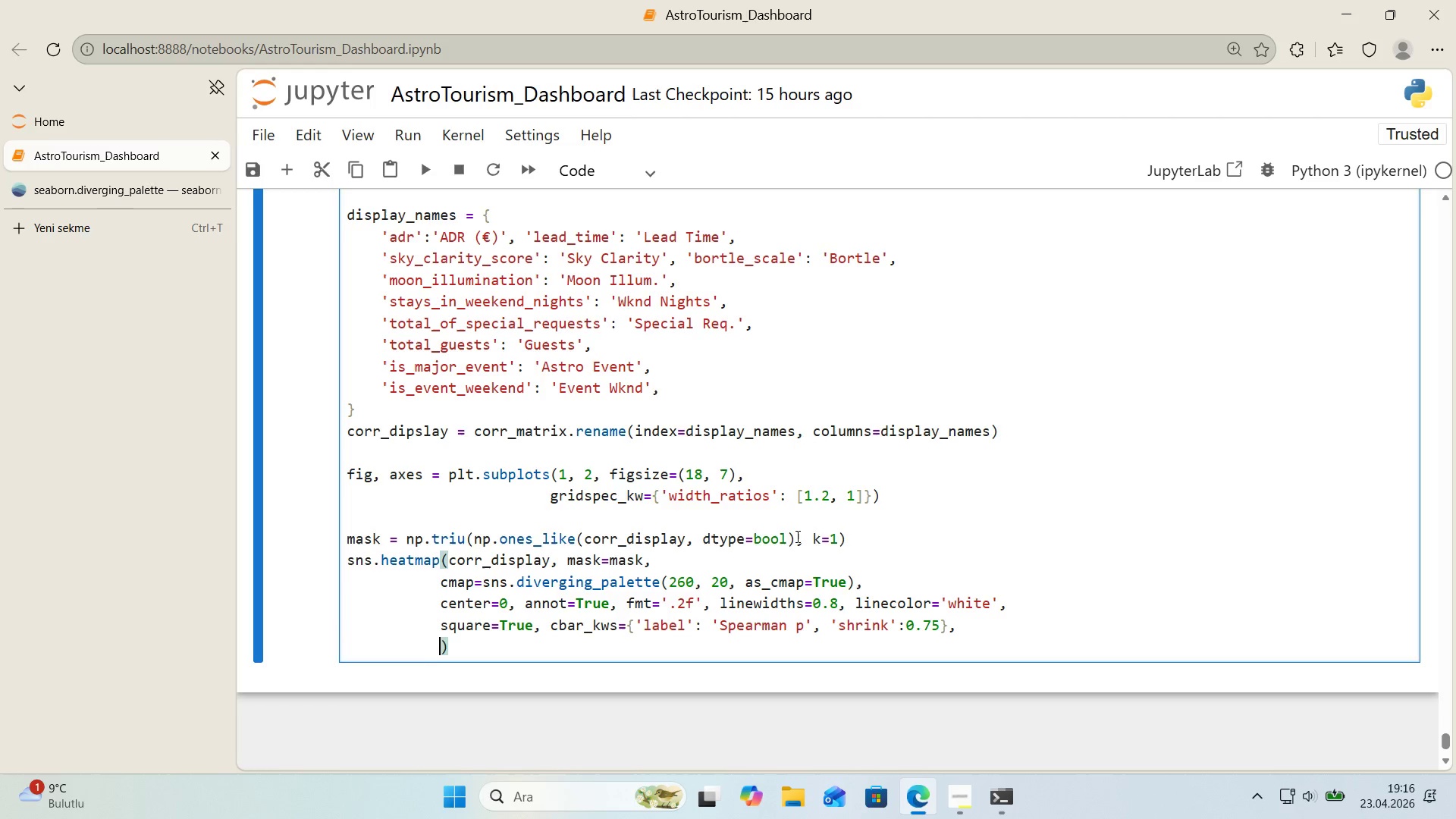 
type(annot_ks)
key(Backspace)
type(ws))
 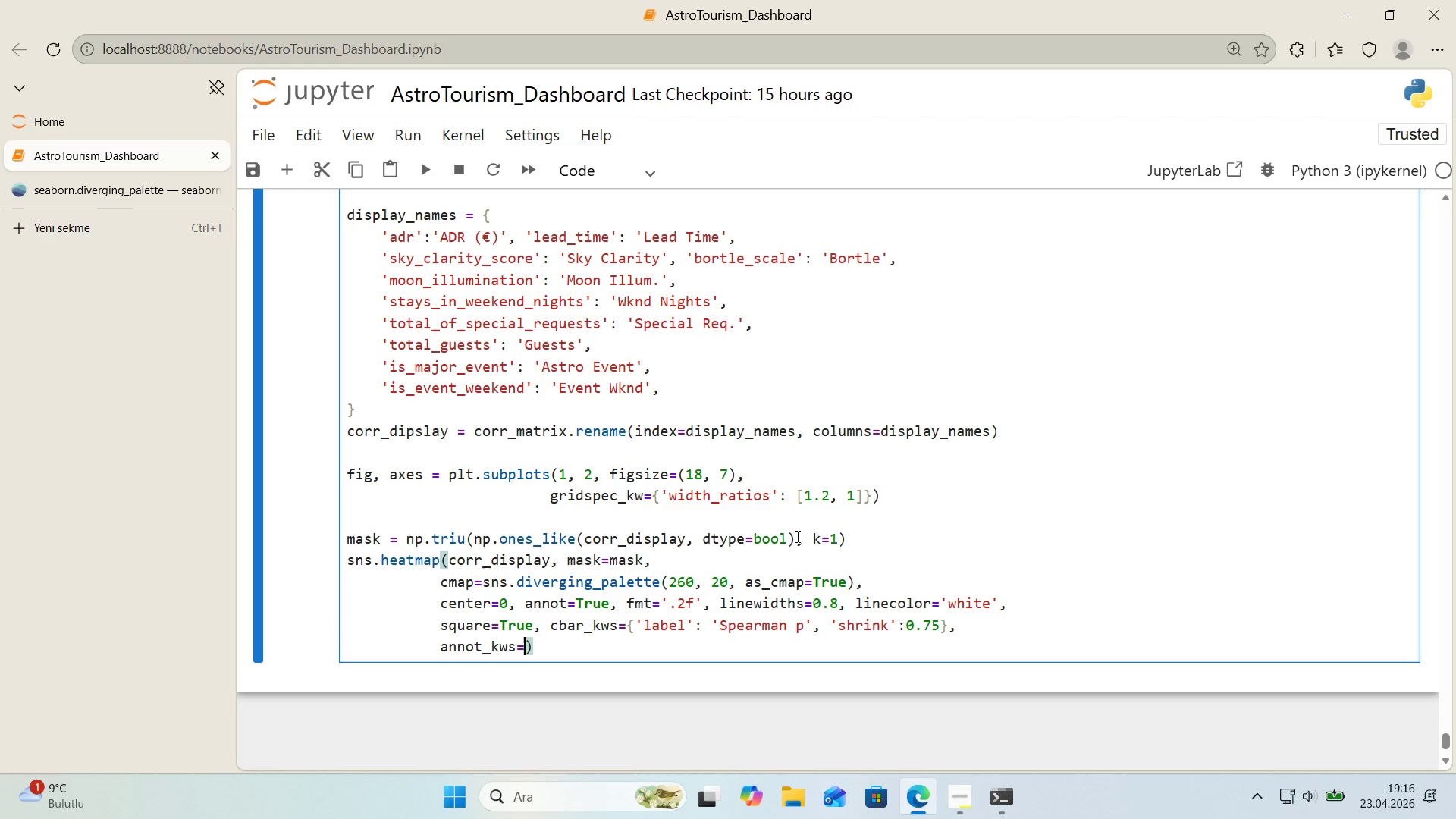 
key(Alt+Control+7)
 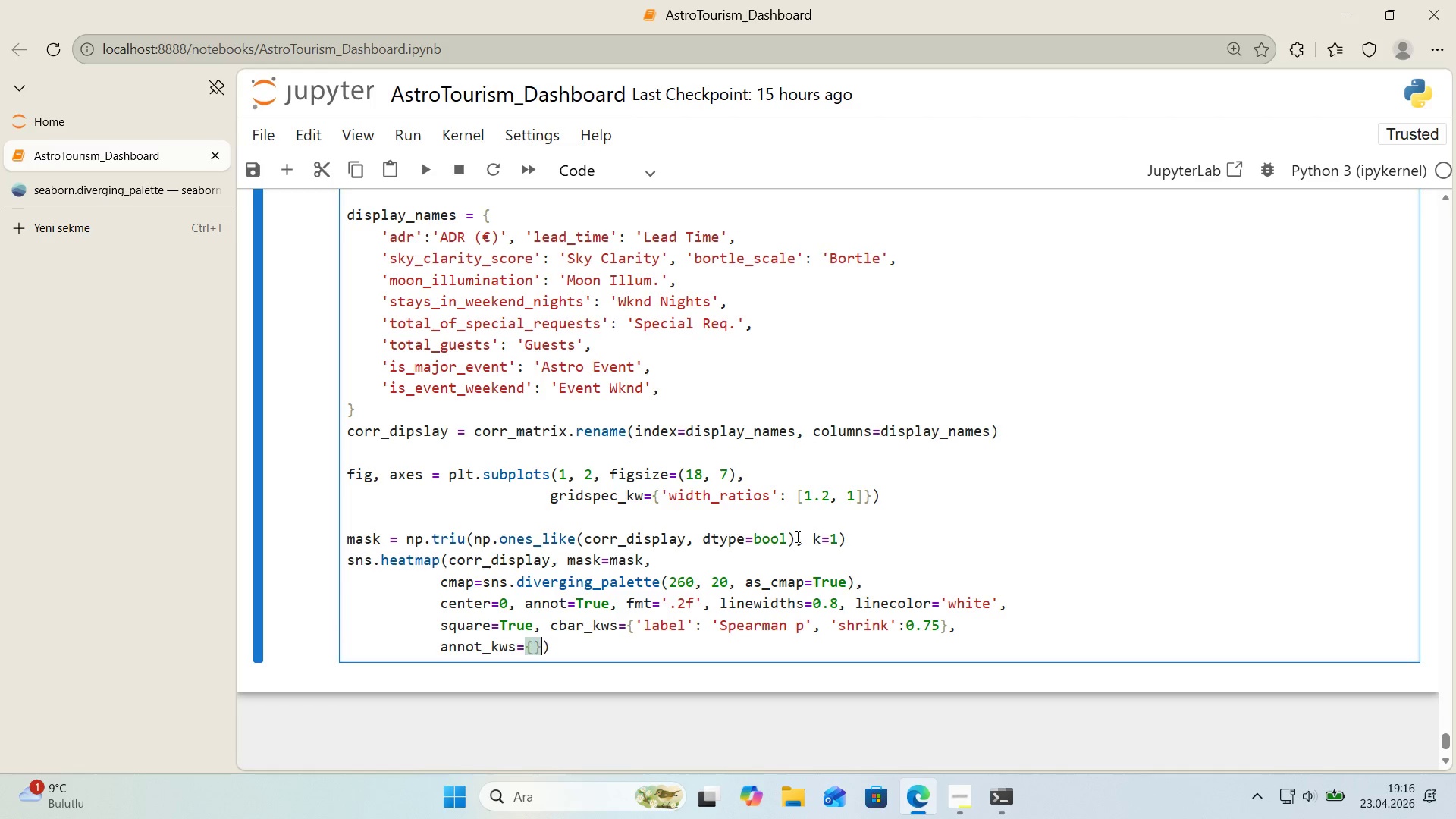 
key(Alt+Control+0)
 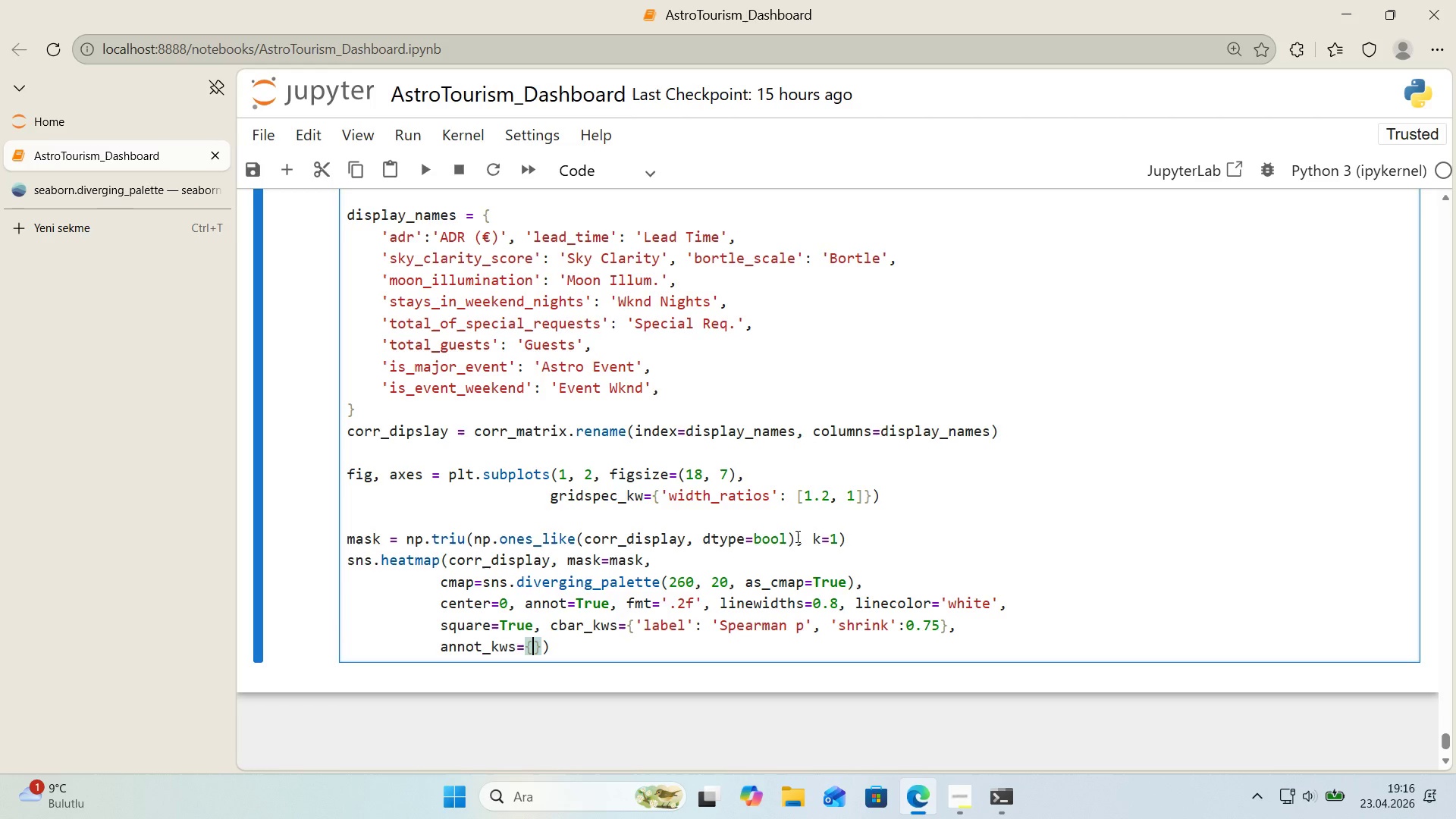 
key(ArrowLeft)
 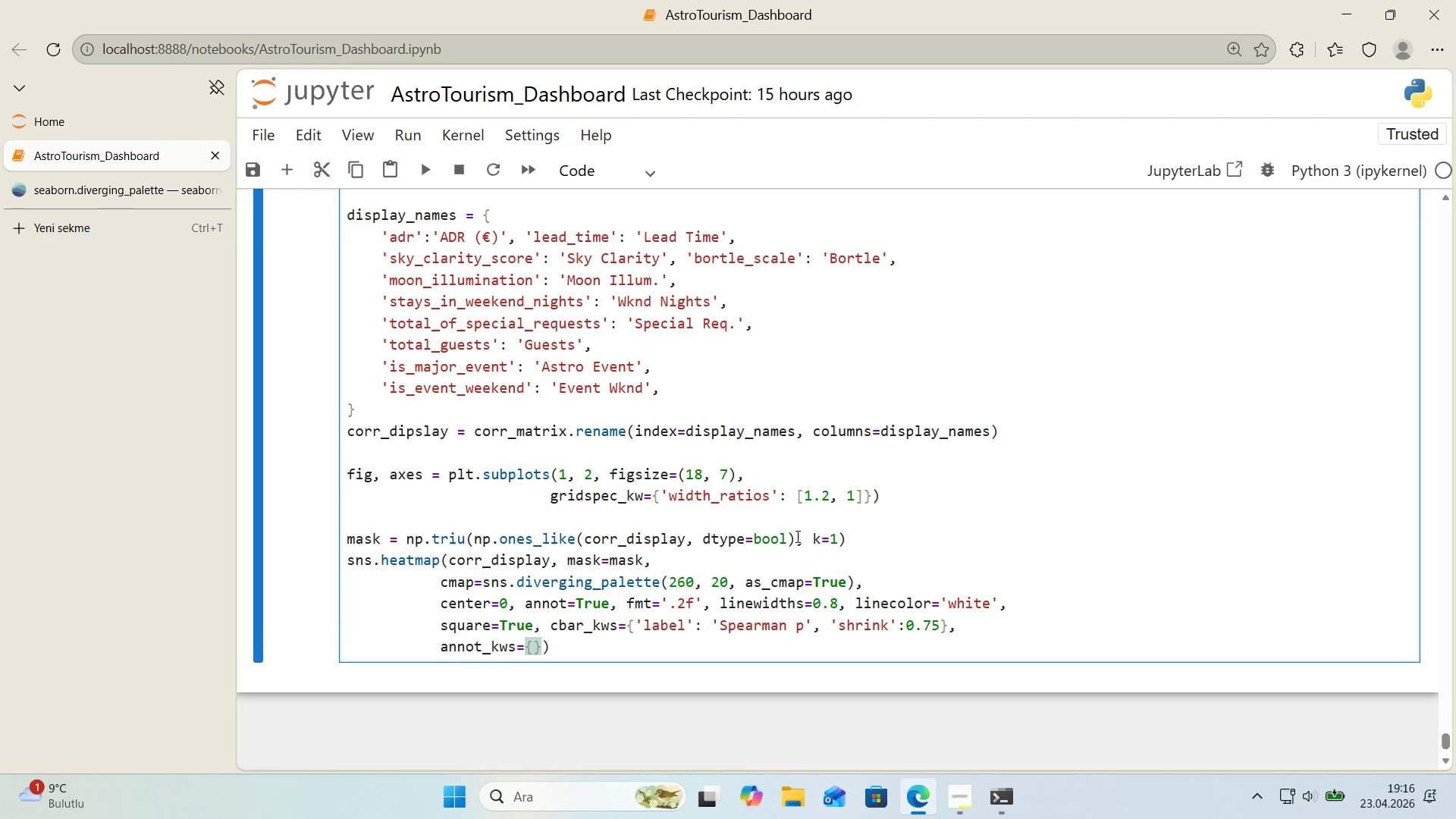 
type(@@)
 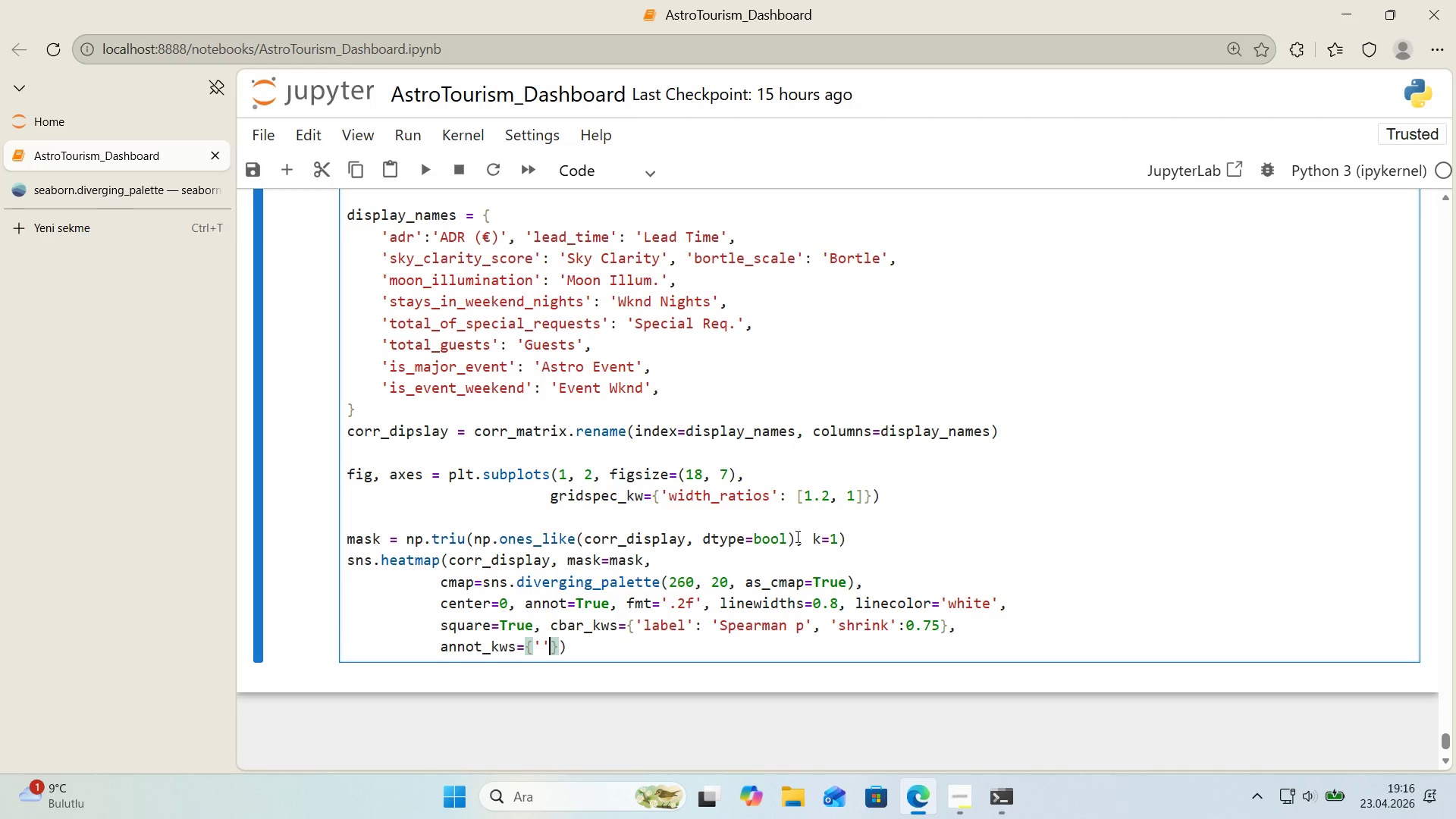 
key(ArrowLeft)
 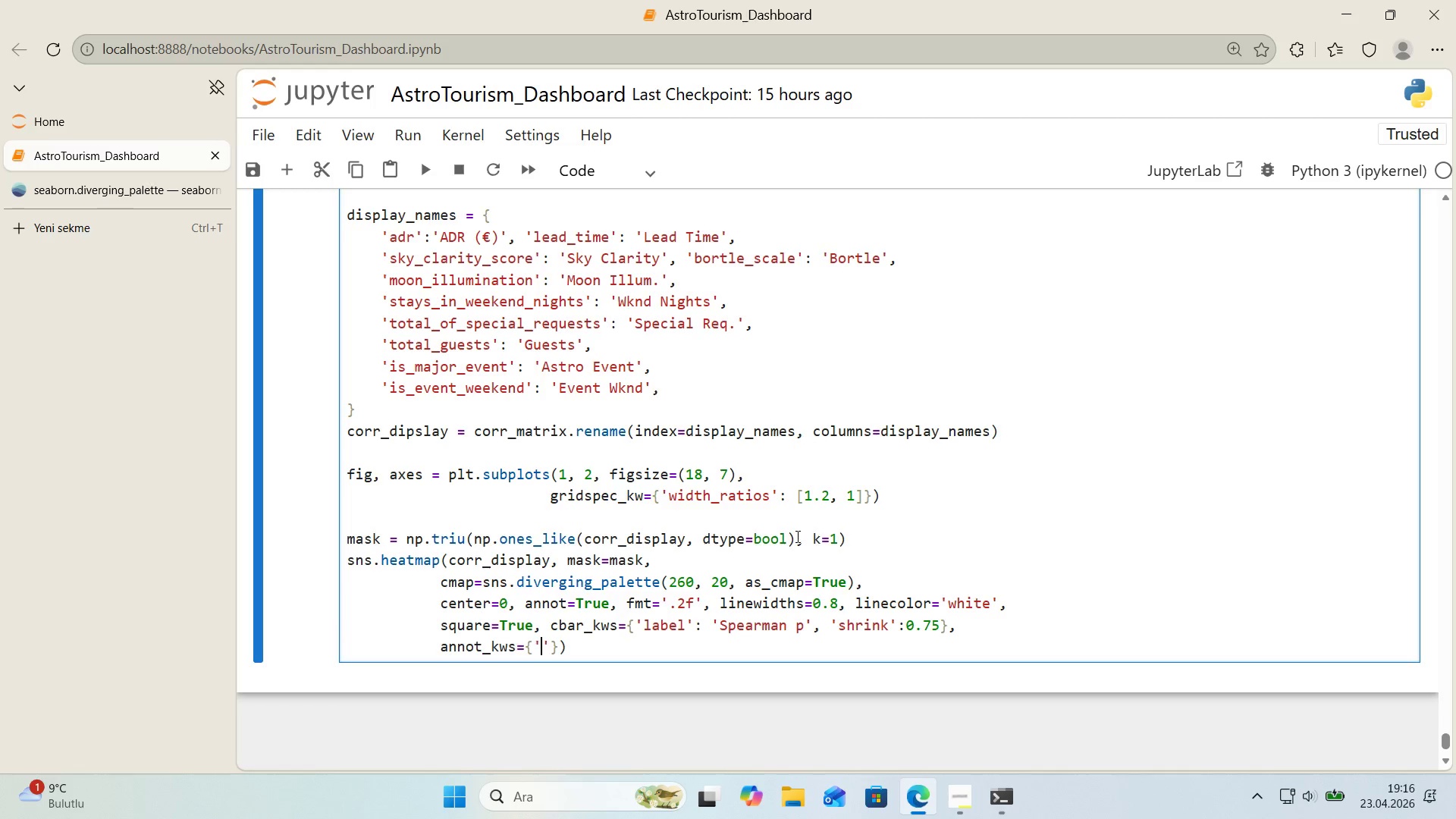 
type(fonts'ze)
 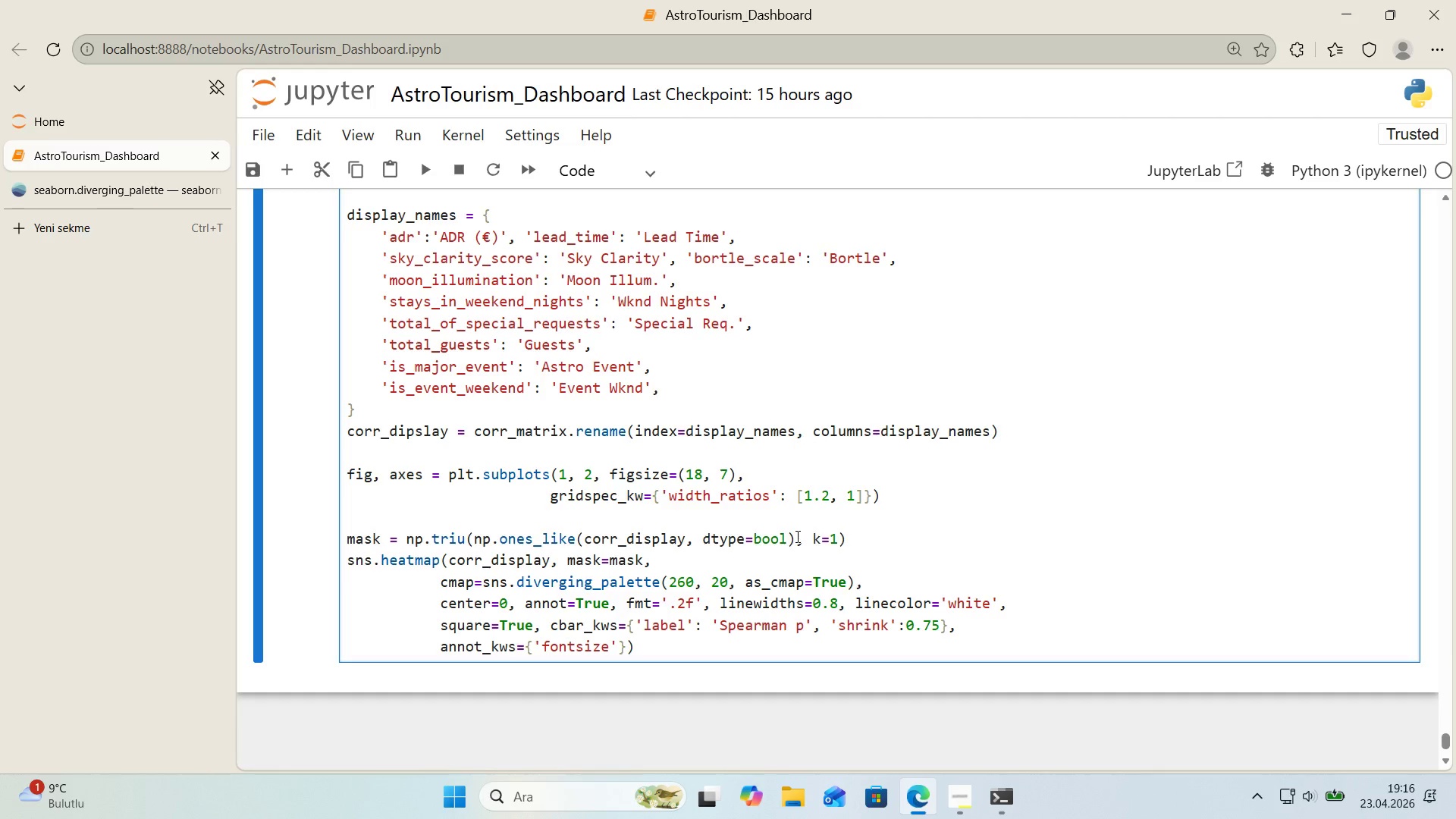 
key(ArrowRight)
 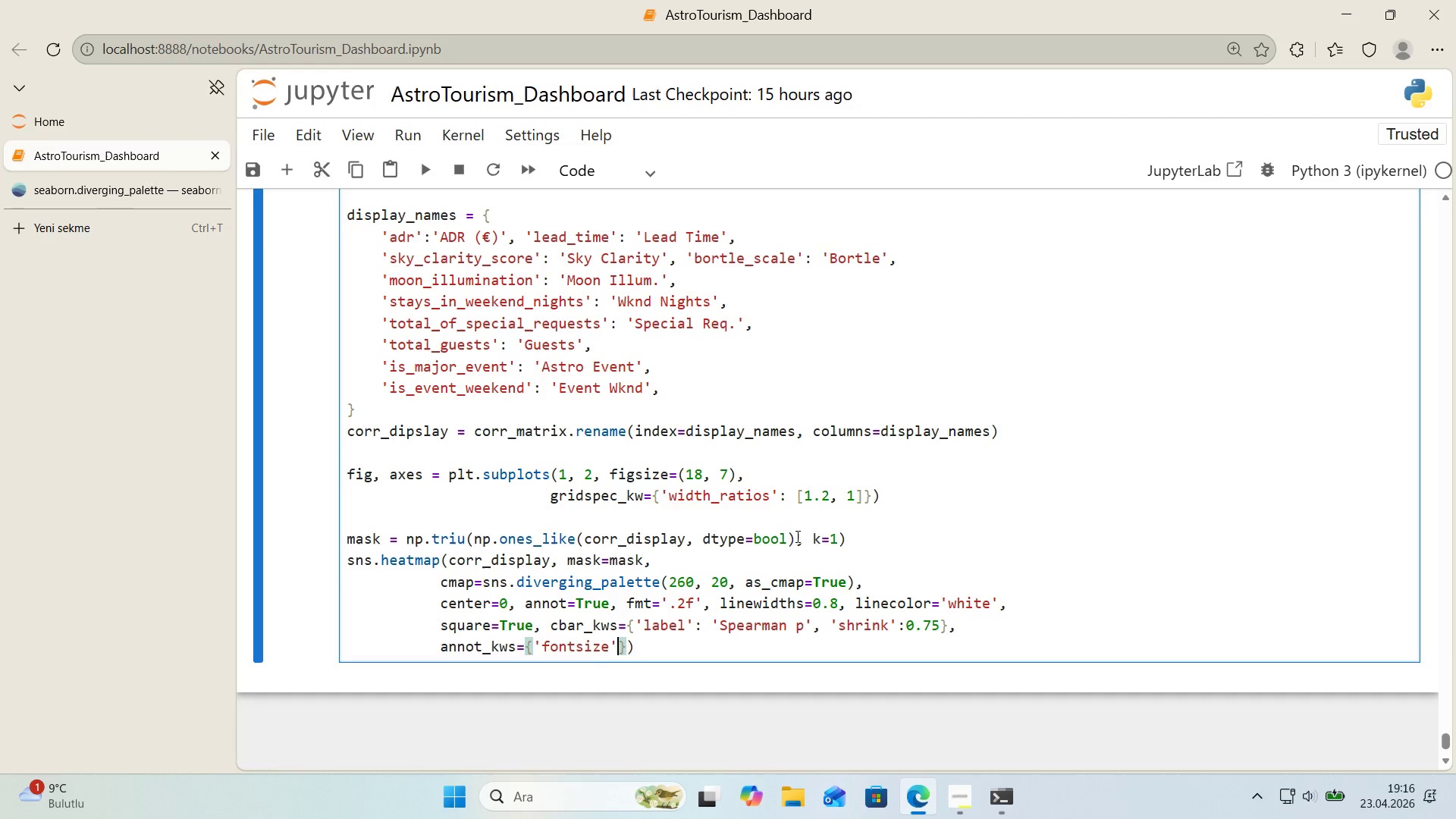 
type(>9, @@)
 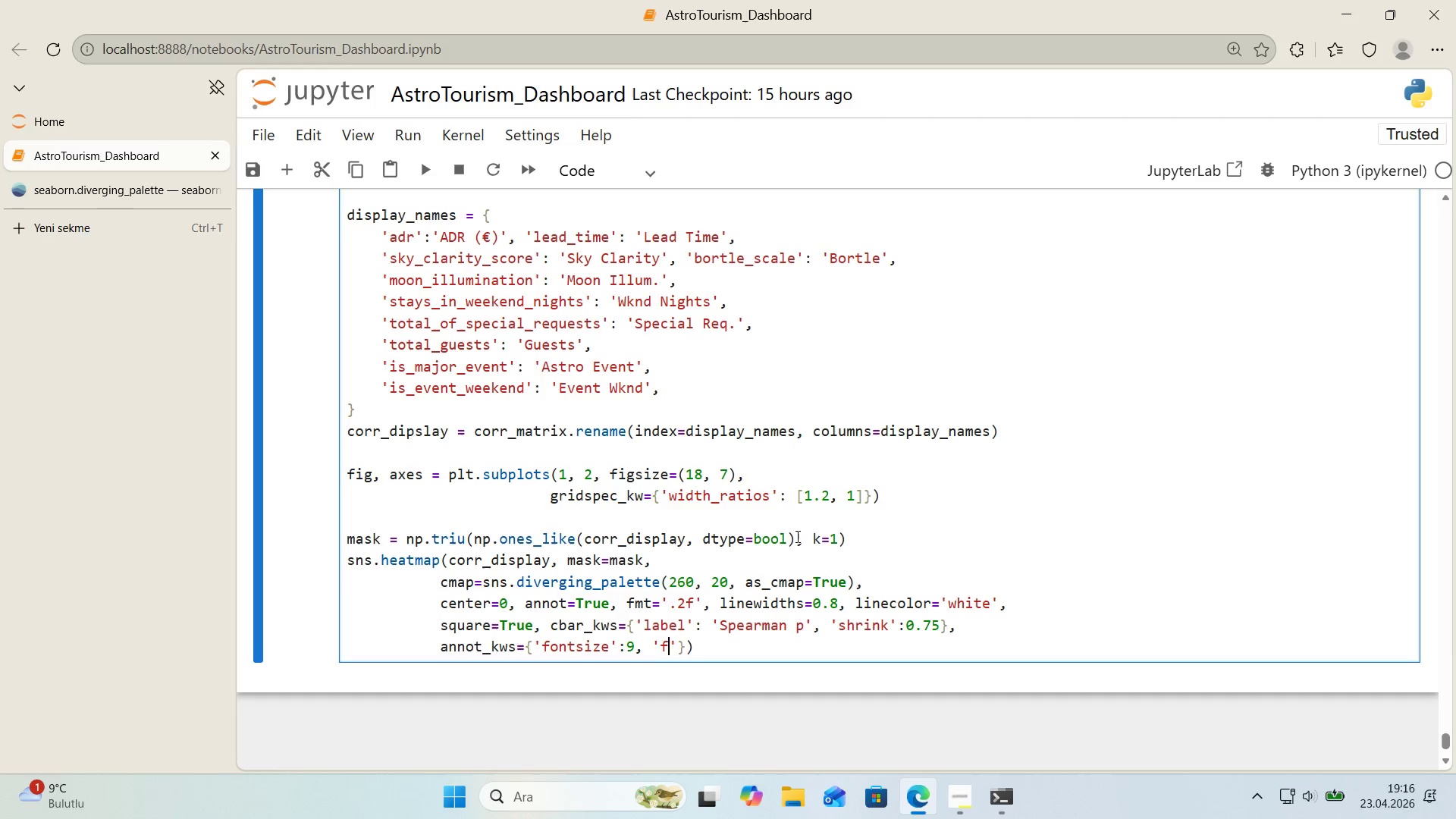 
 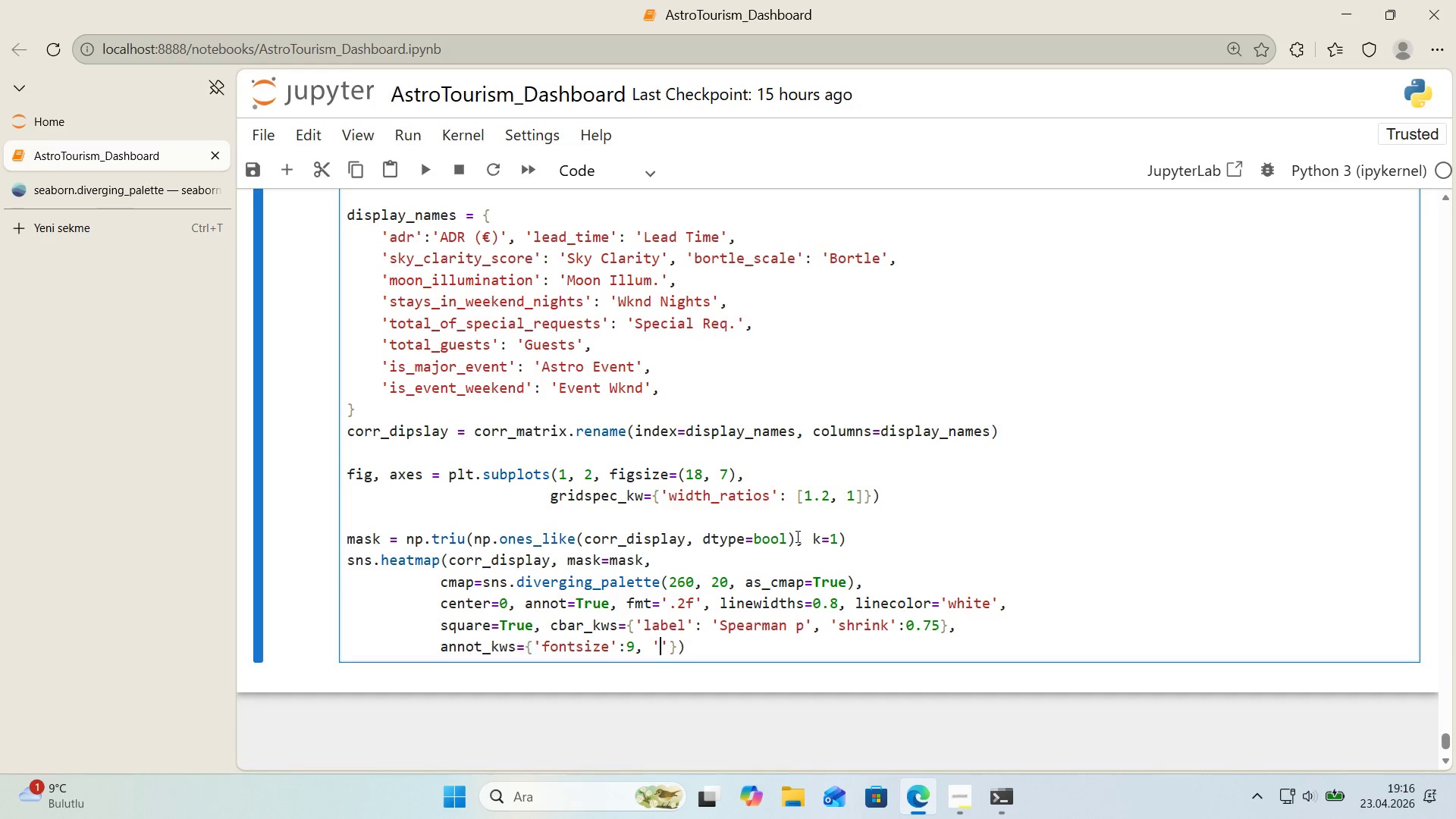 
key(ArrowLeft)
 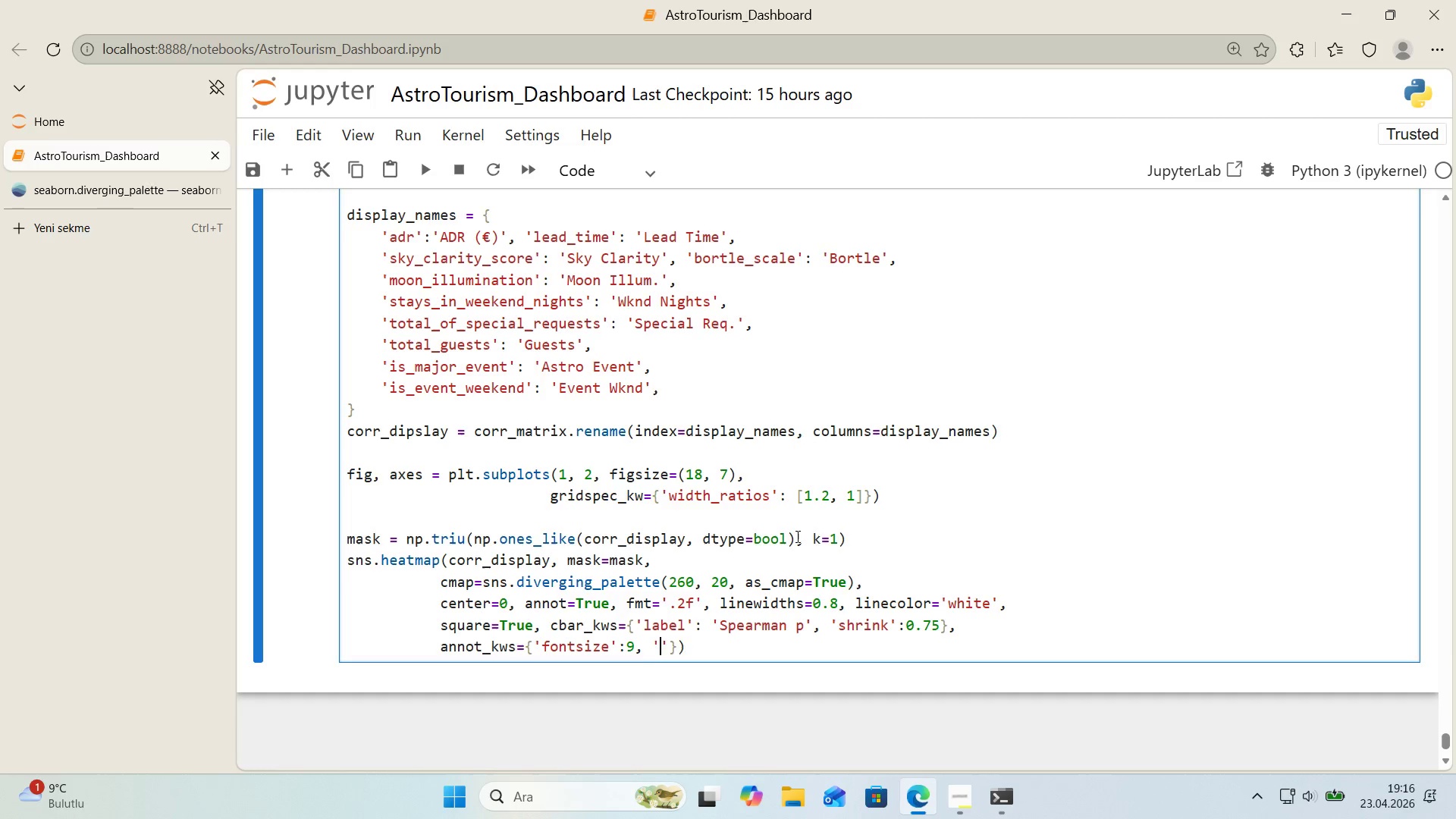 
type(fontwe'ght)
 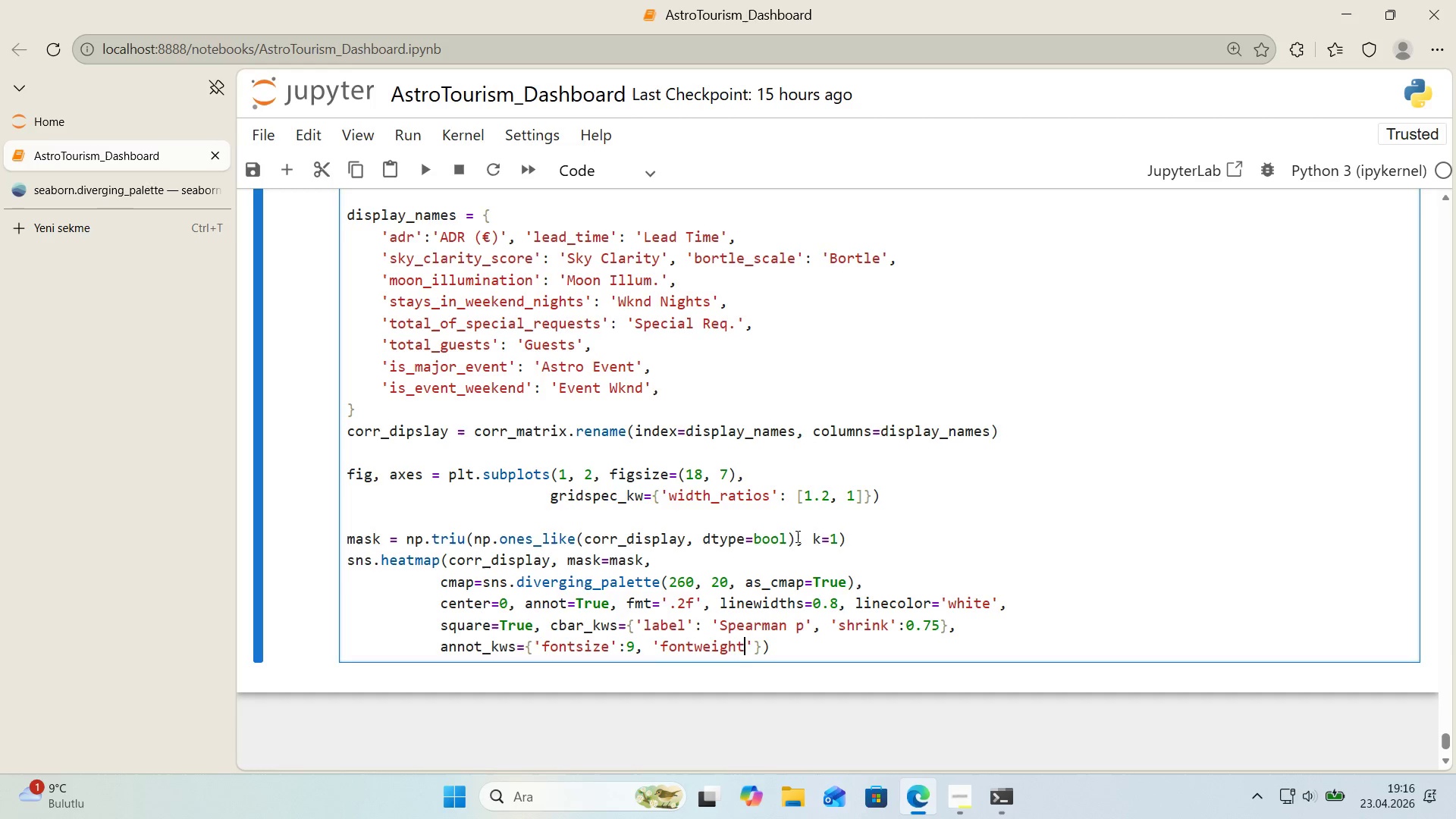 
key(ArrowRight)
 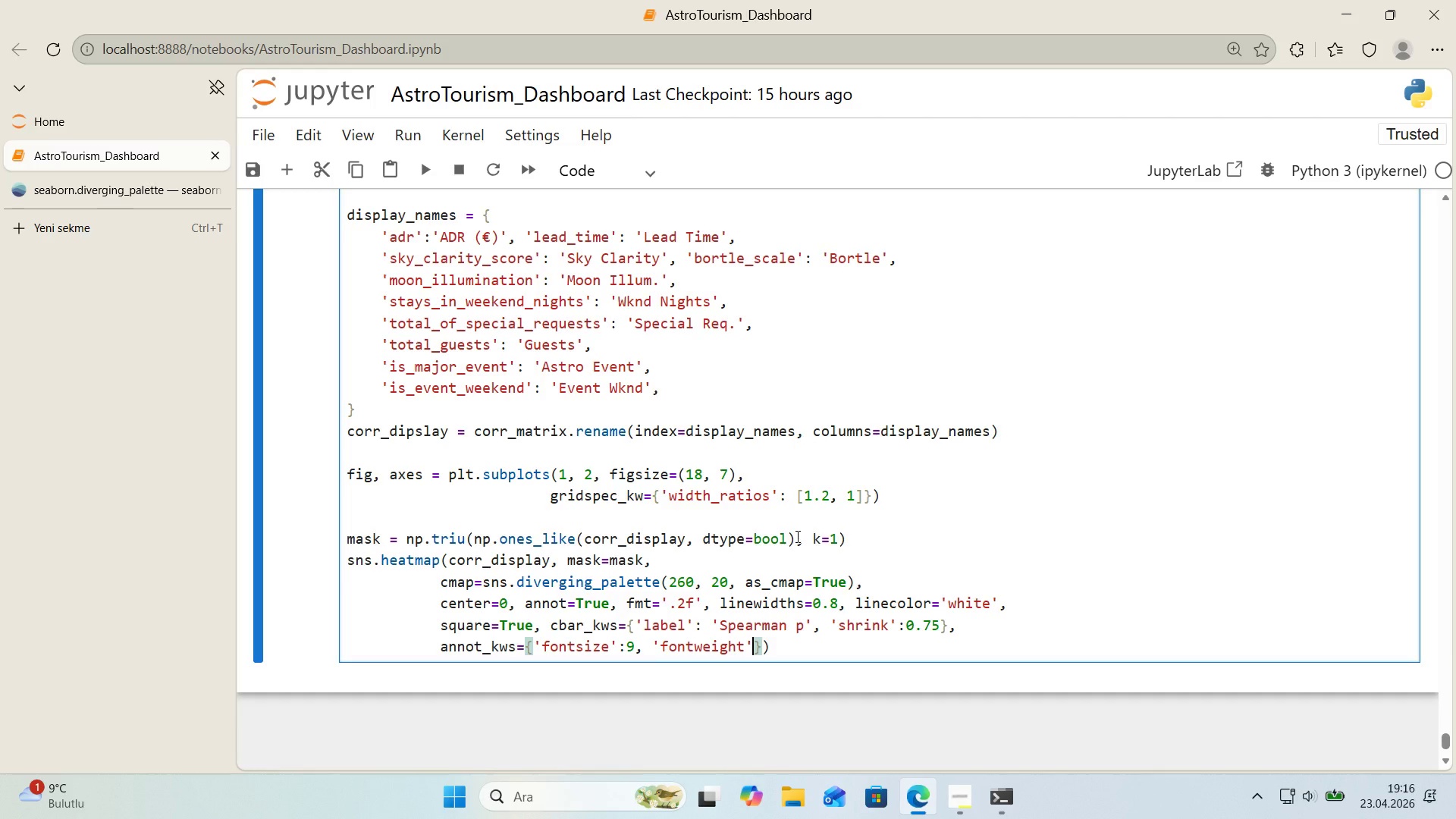 
type(> @@)
 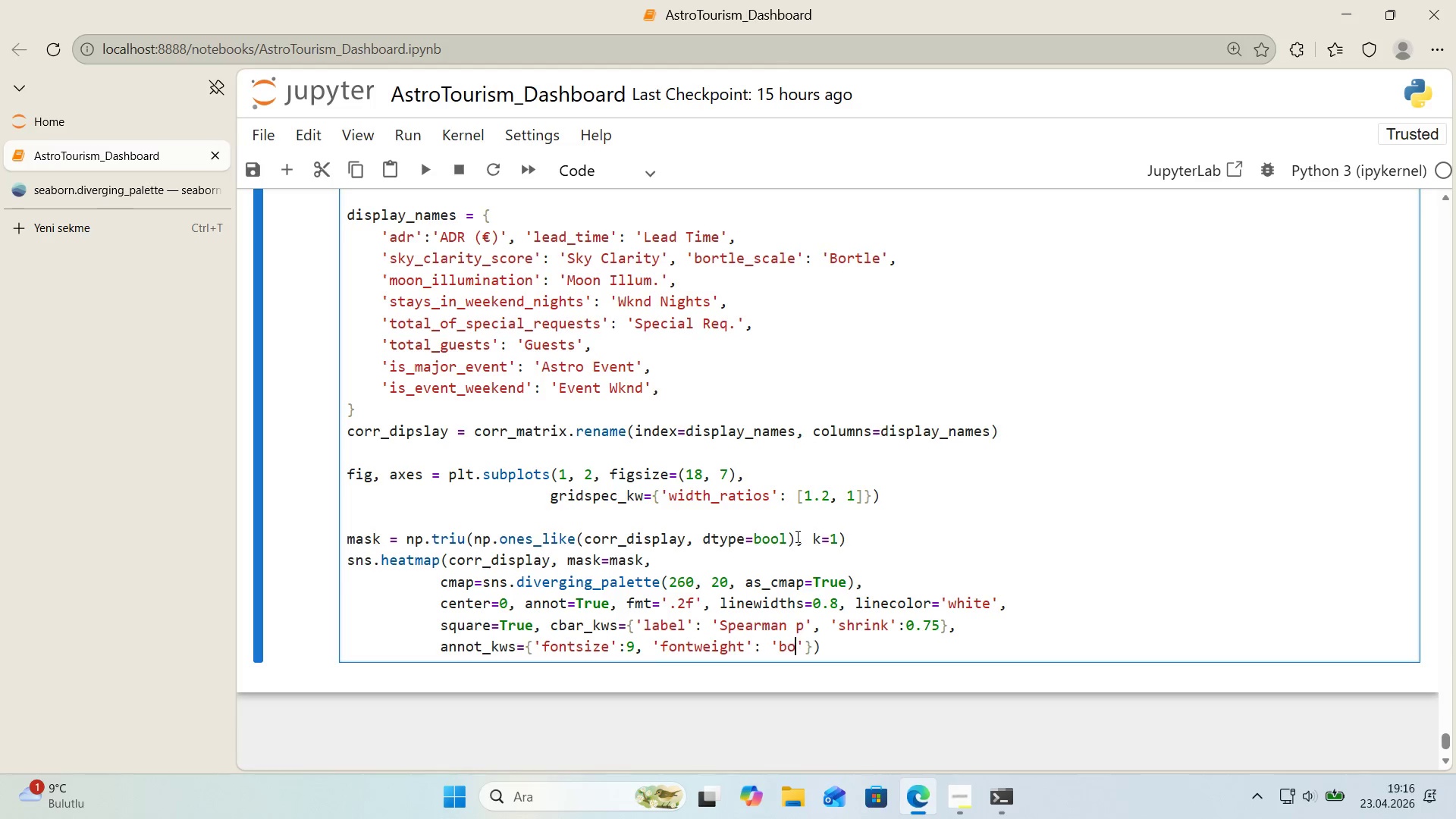 
 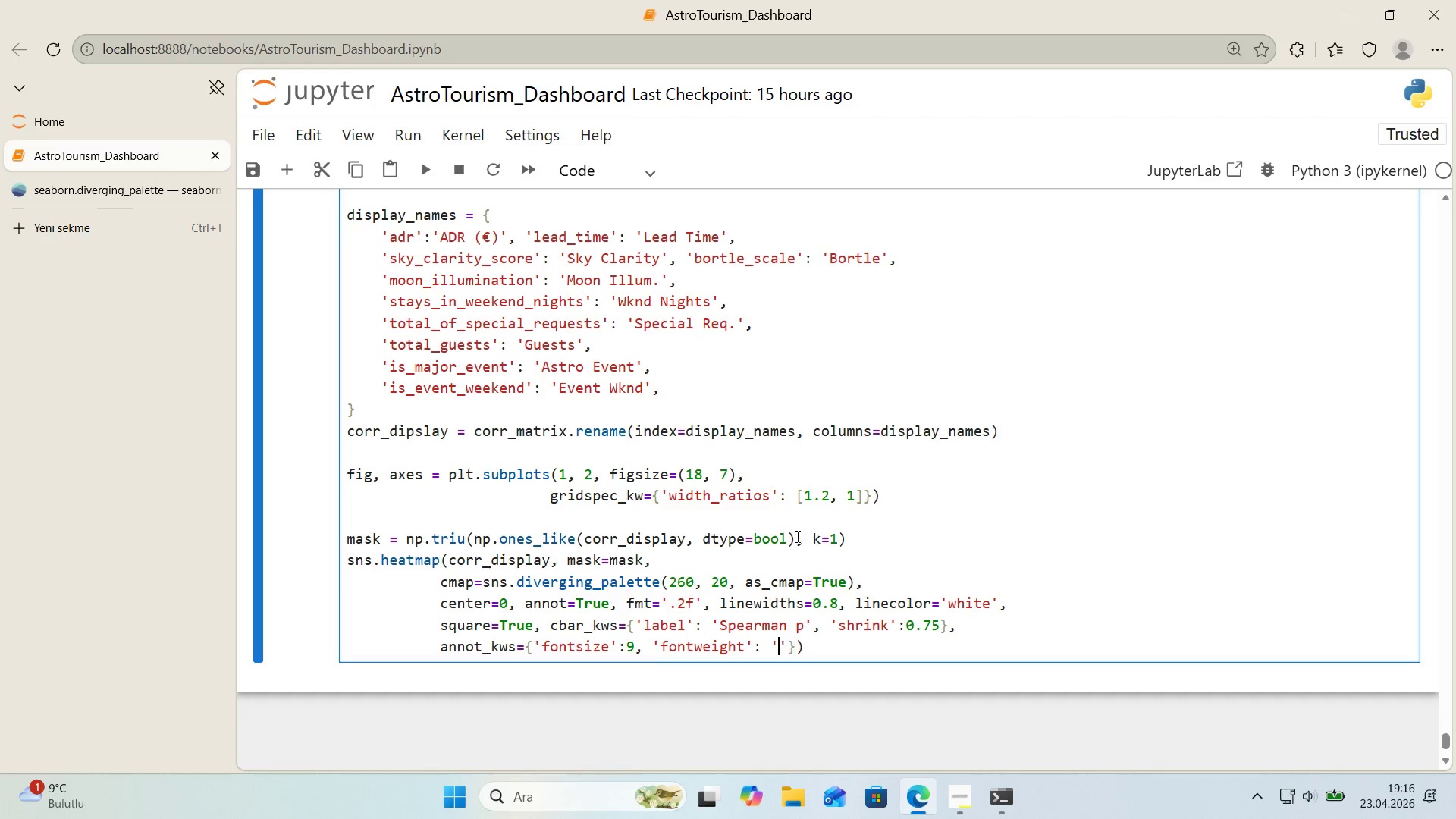 
key(ArrowLeft)
 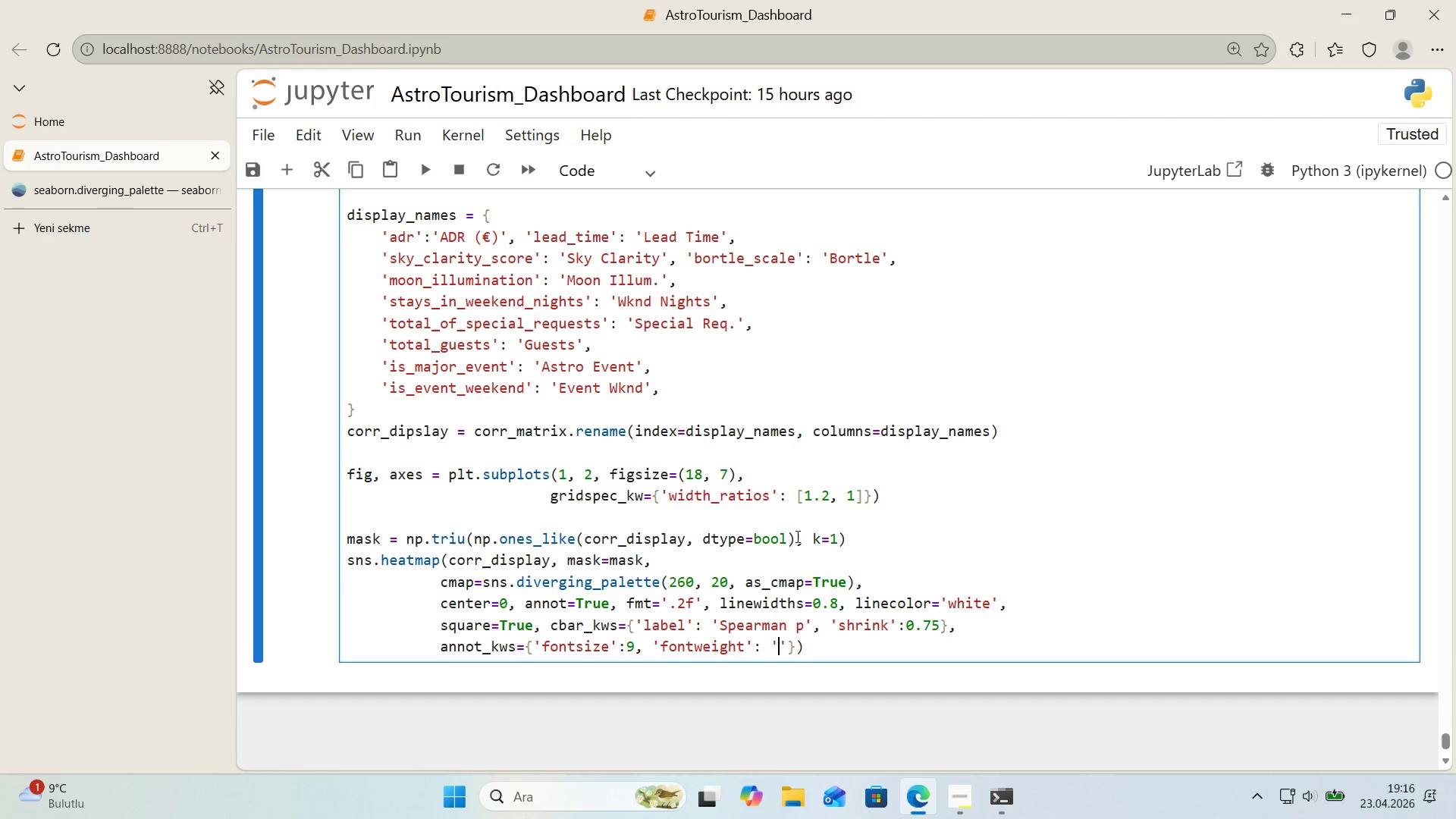 
type(bold)
 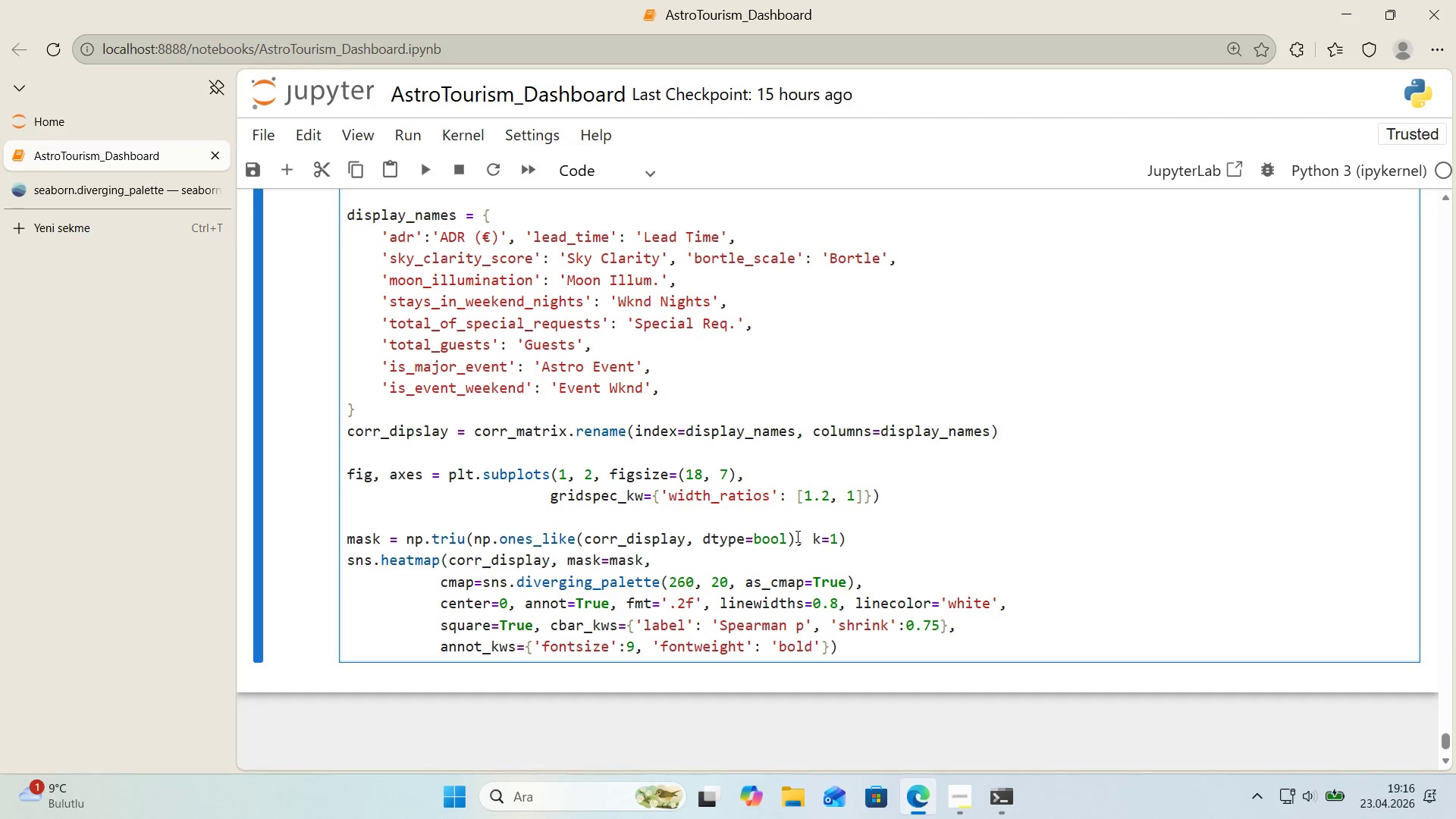 
key(ArrowRight)
 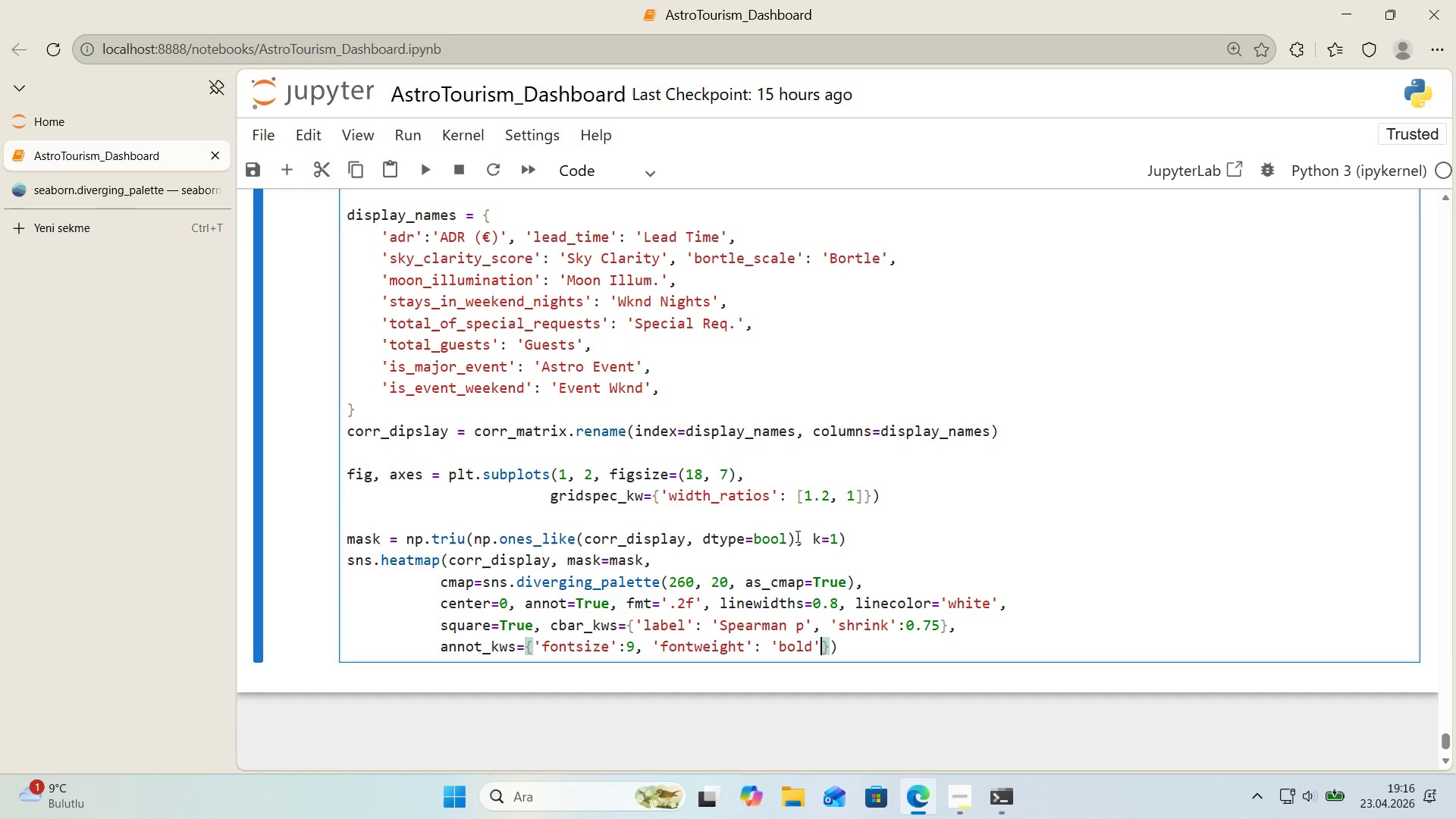 
key(ArrowRight)
 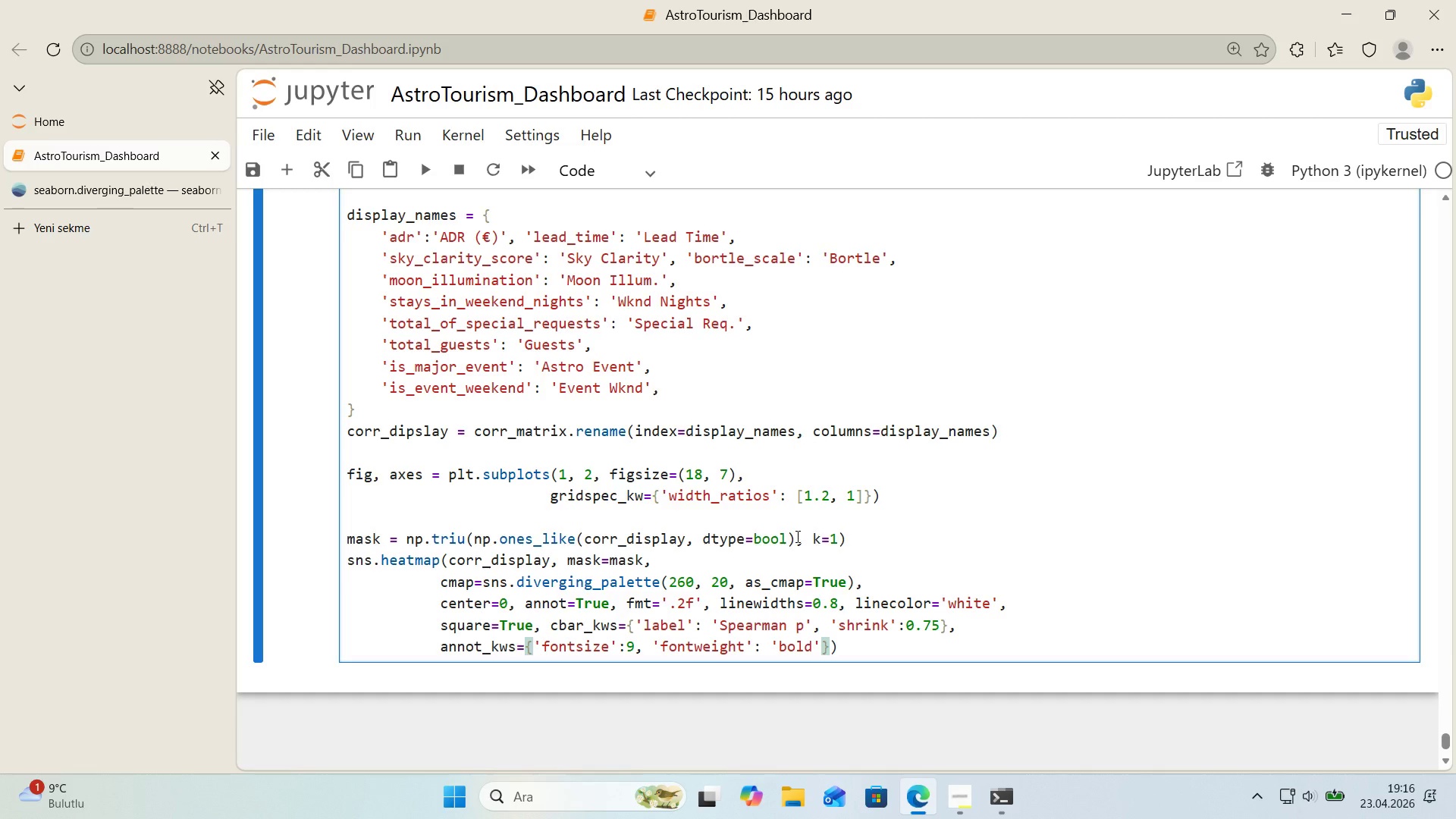 
key(Comma)
 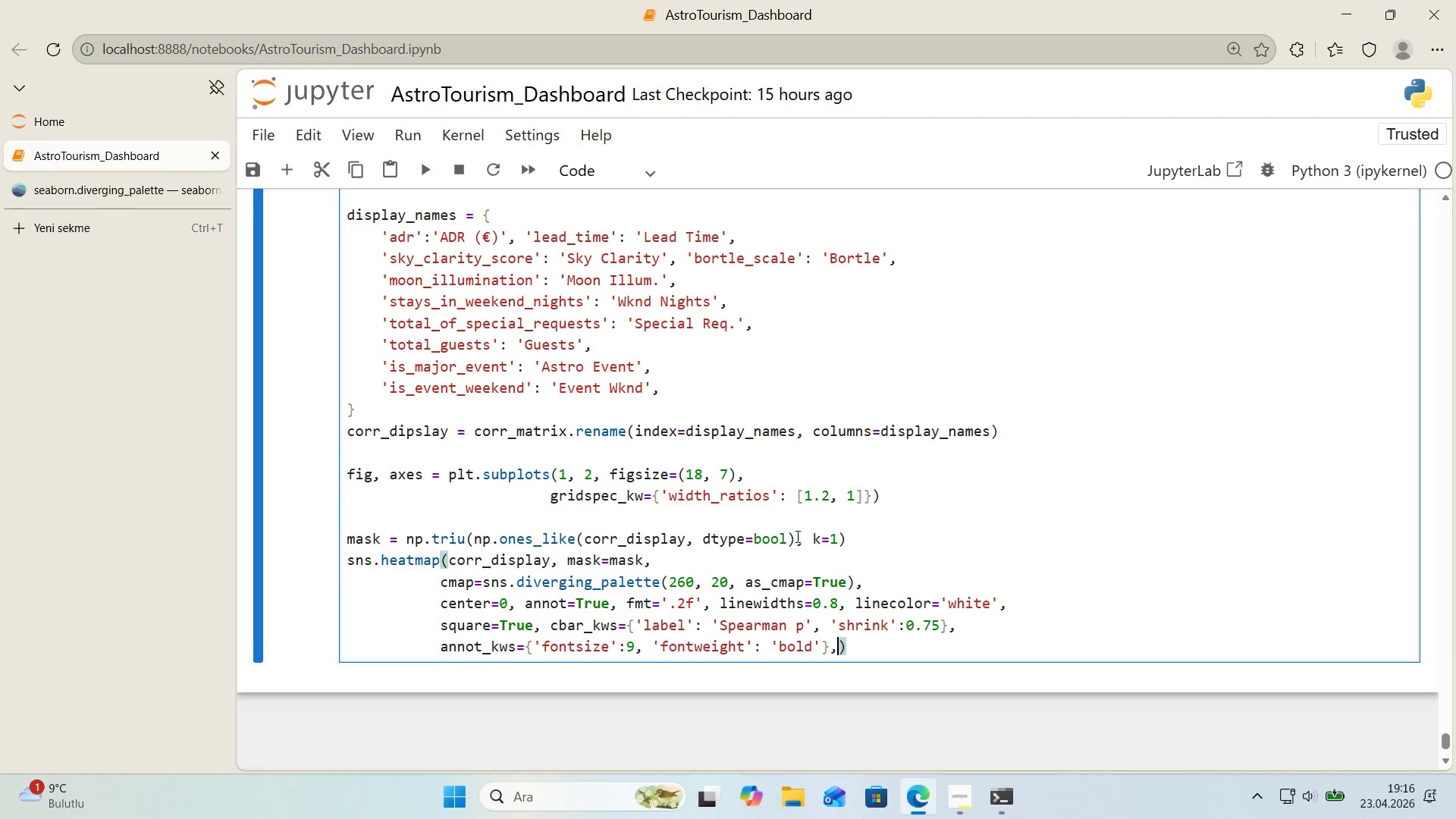 
key(Enter)
 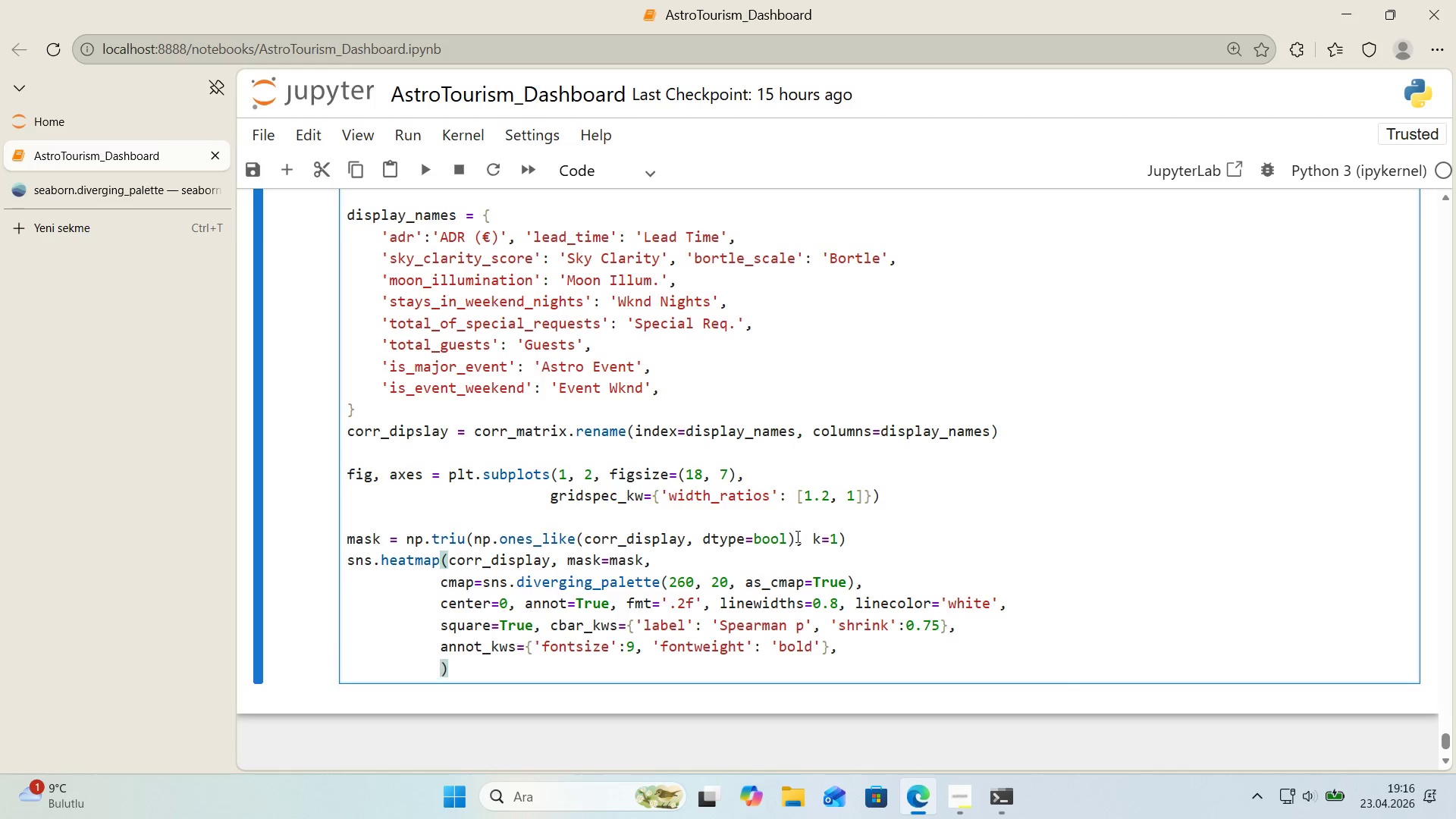 
type(vm'n)0.6)
 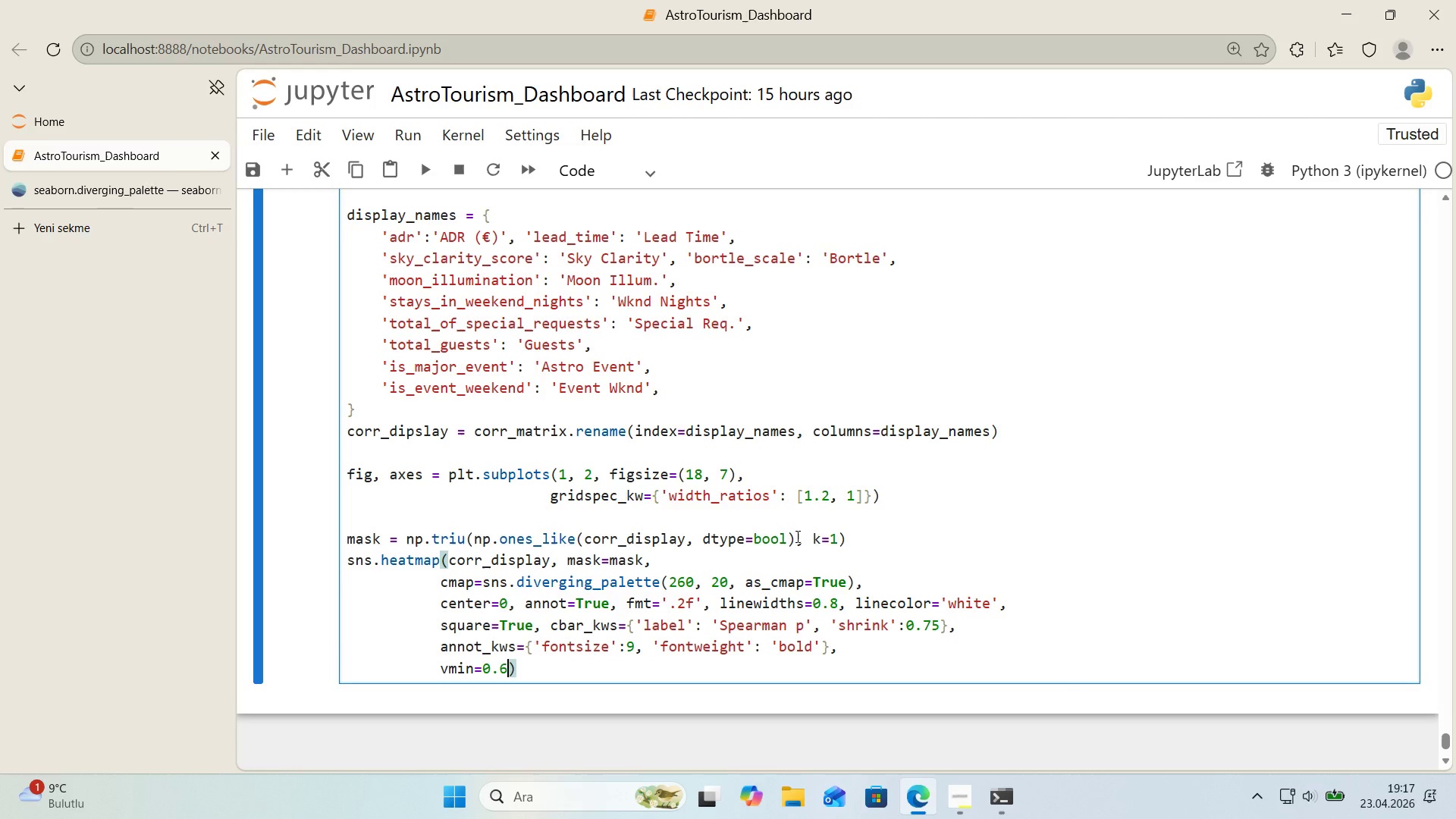 
key(ArrowLeft)
 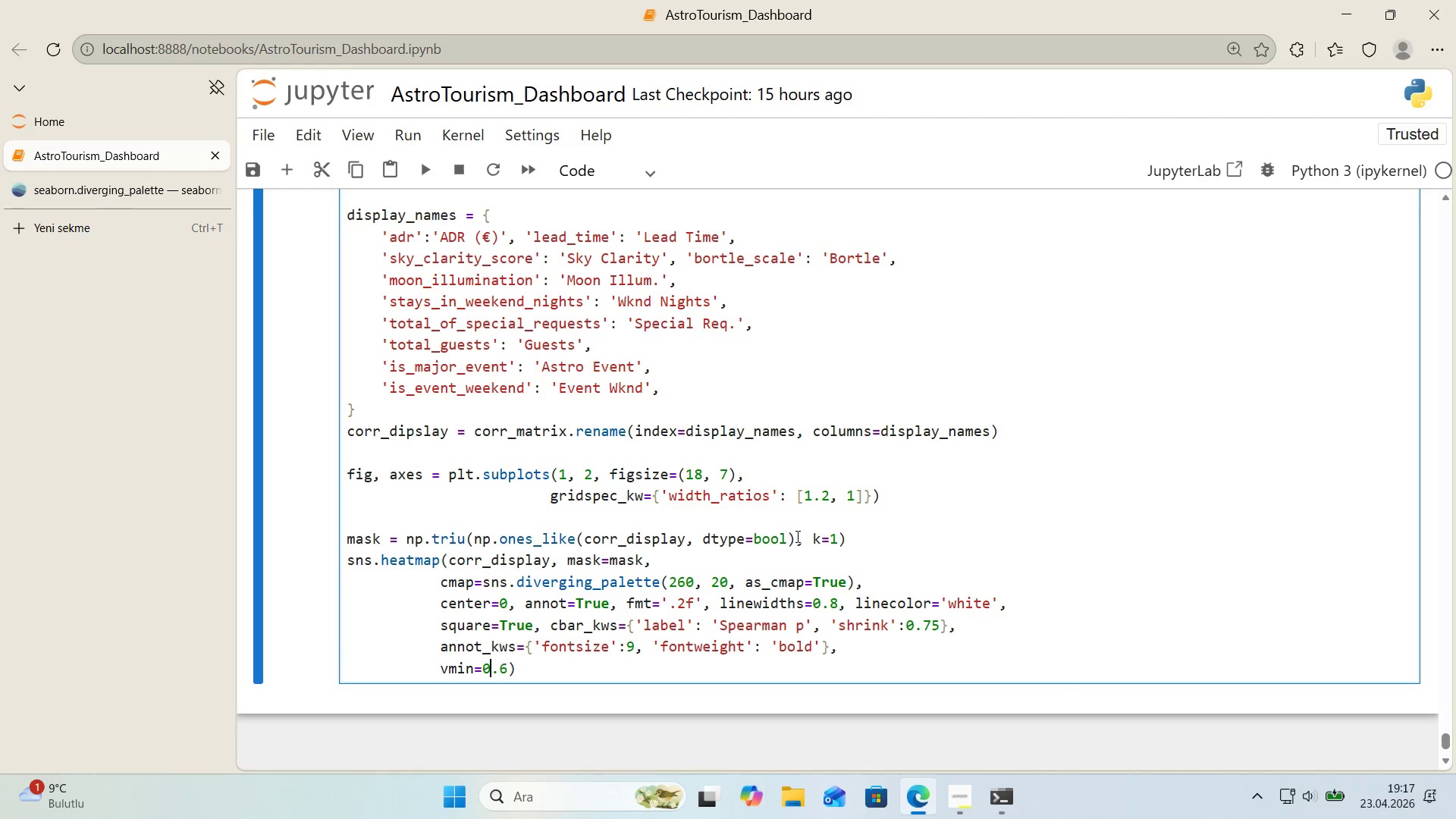 
key(ArrowLeft)
 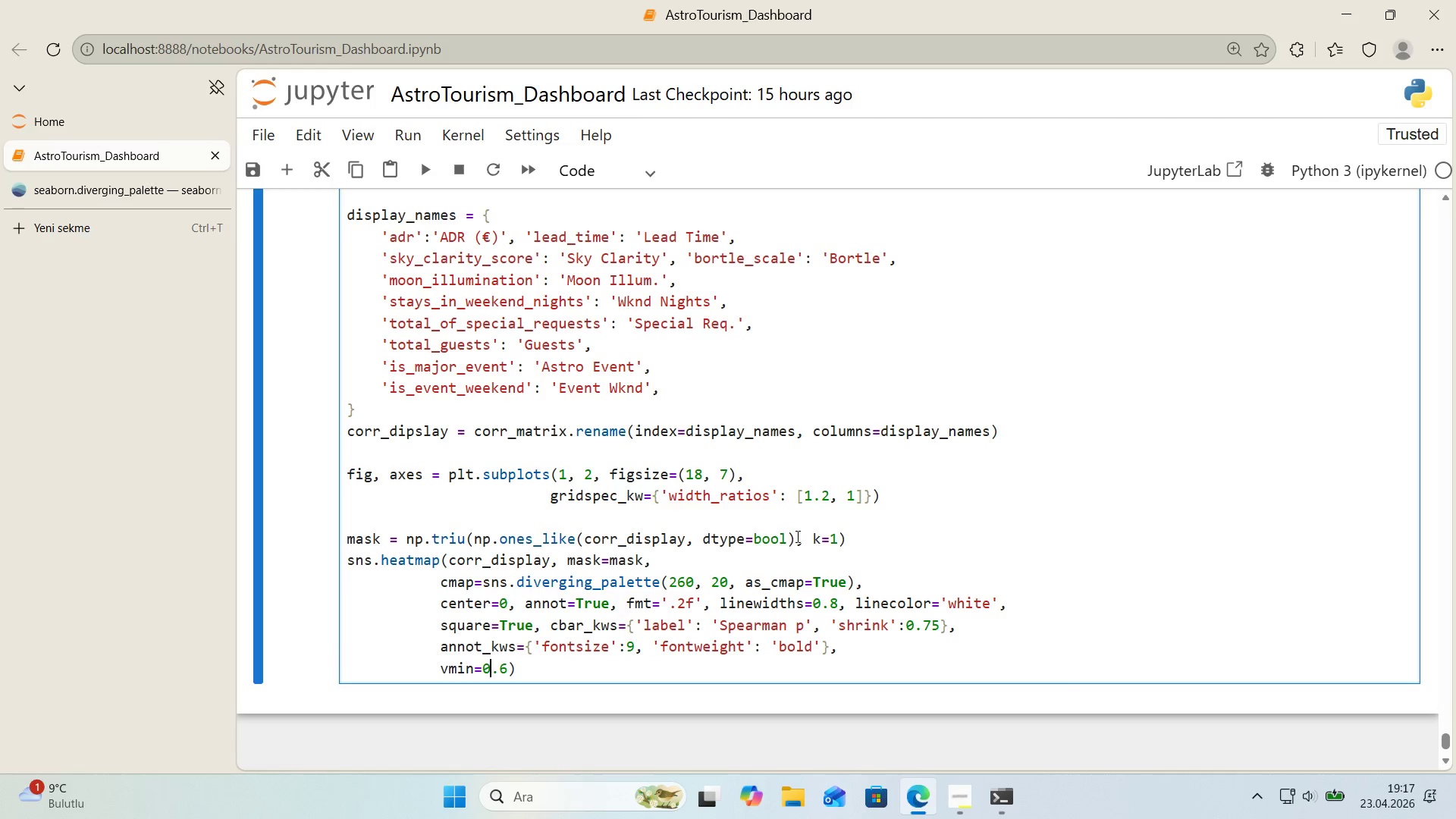 
key(ArrowLeft)
 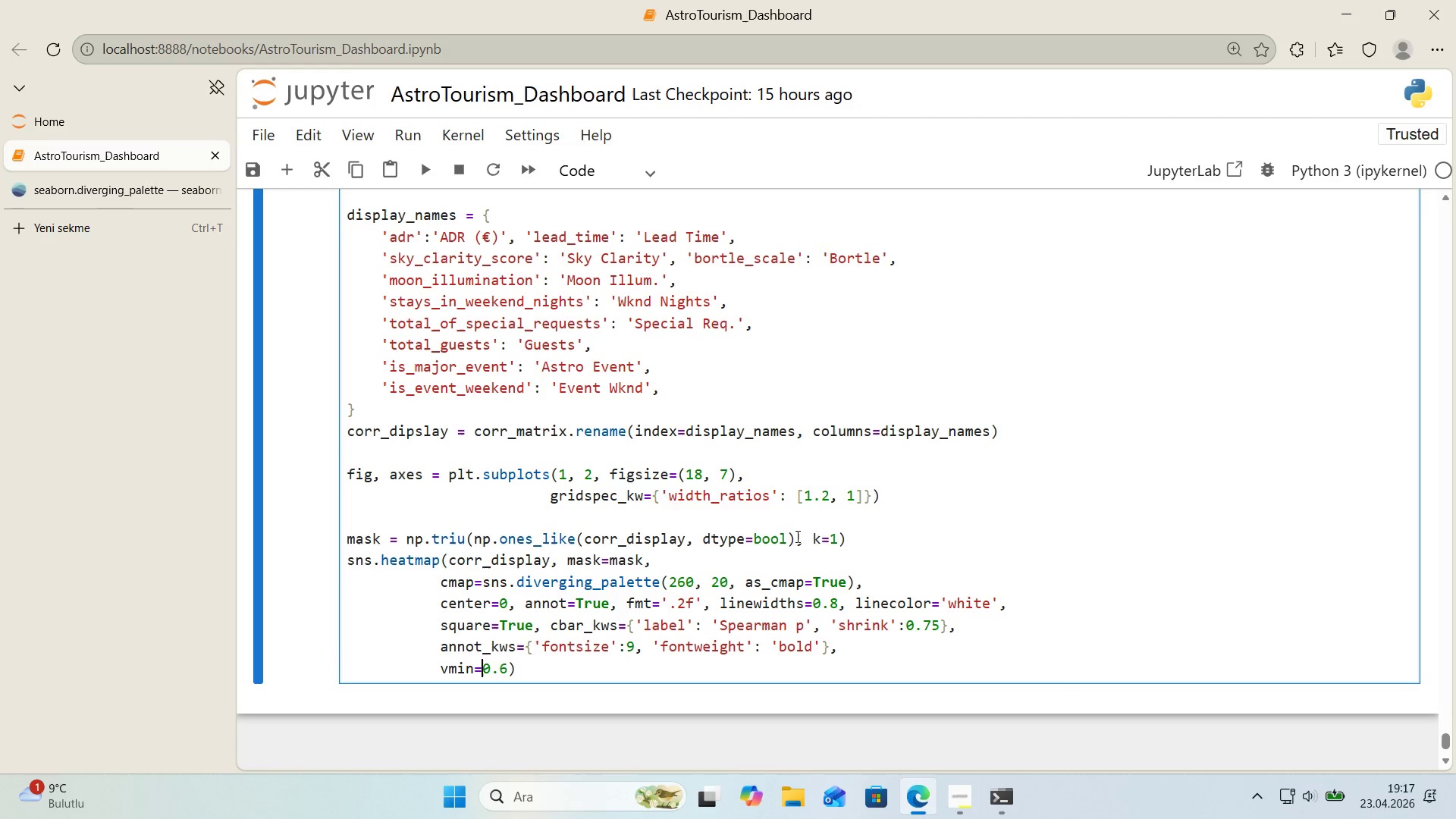 
key(NumpadSubtract)
 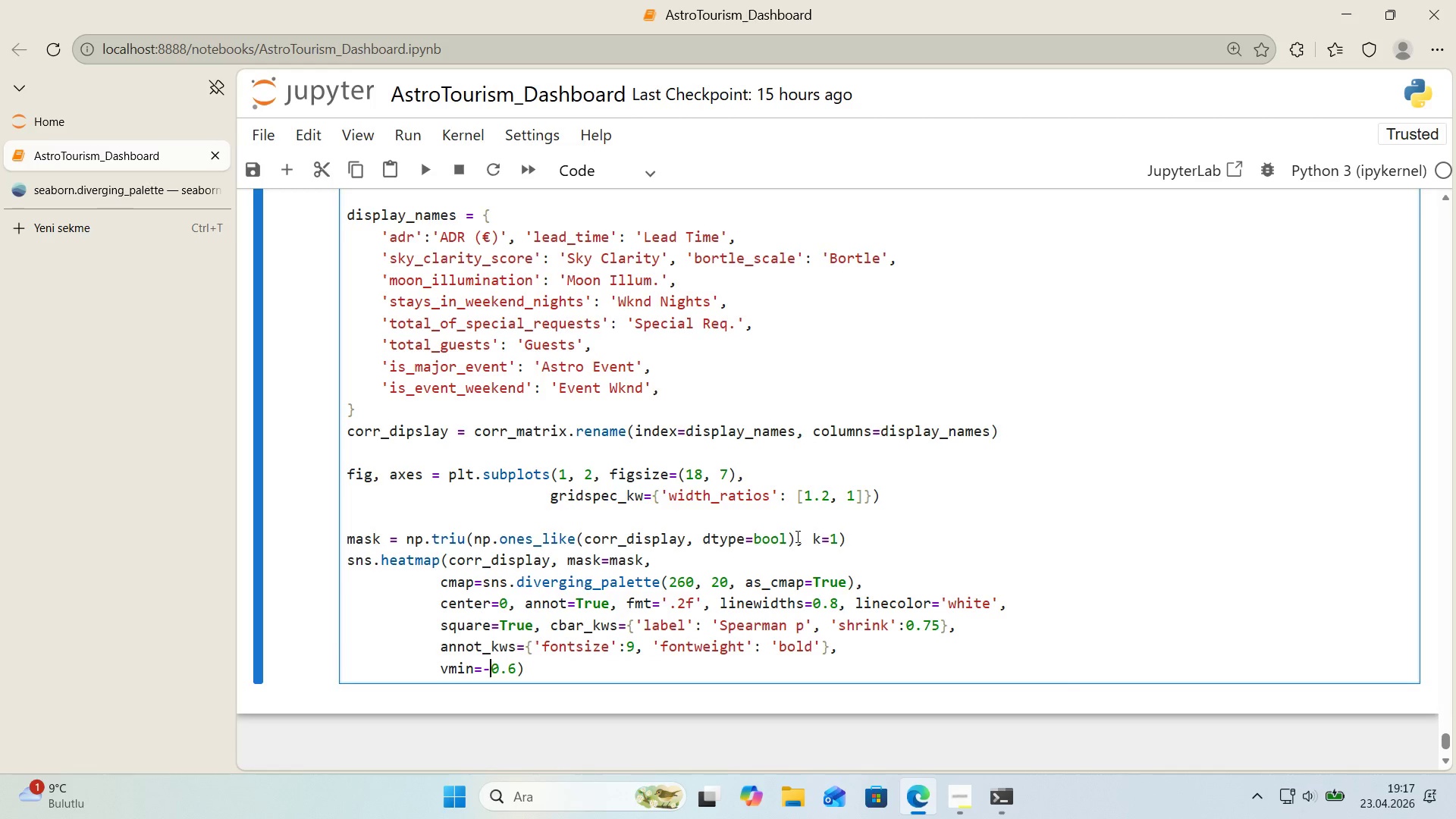 
key(ArrowRight)
 